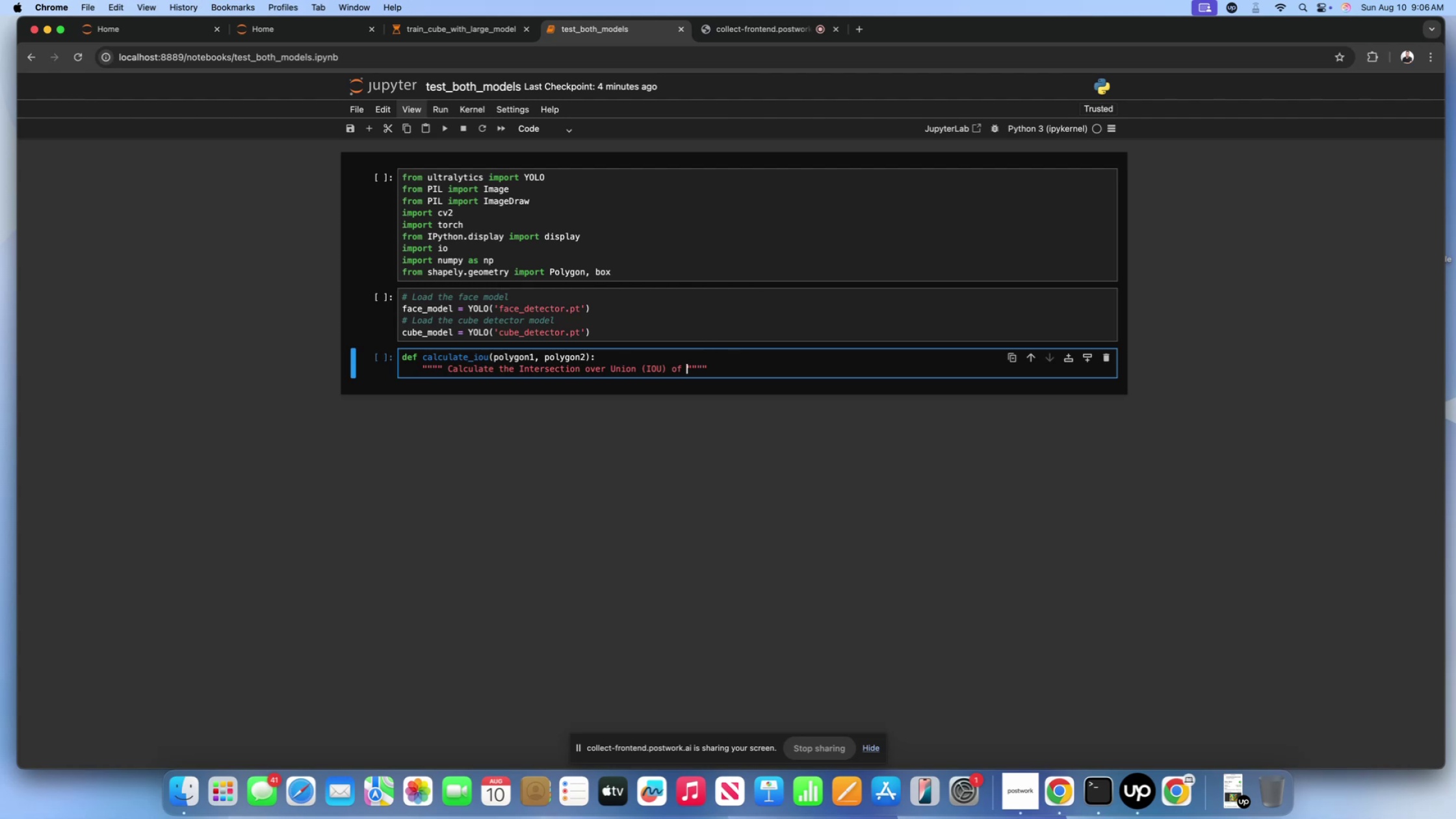 
type(two polygons )
key(Backspace)
type(. )
 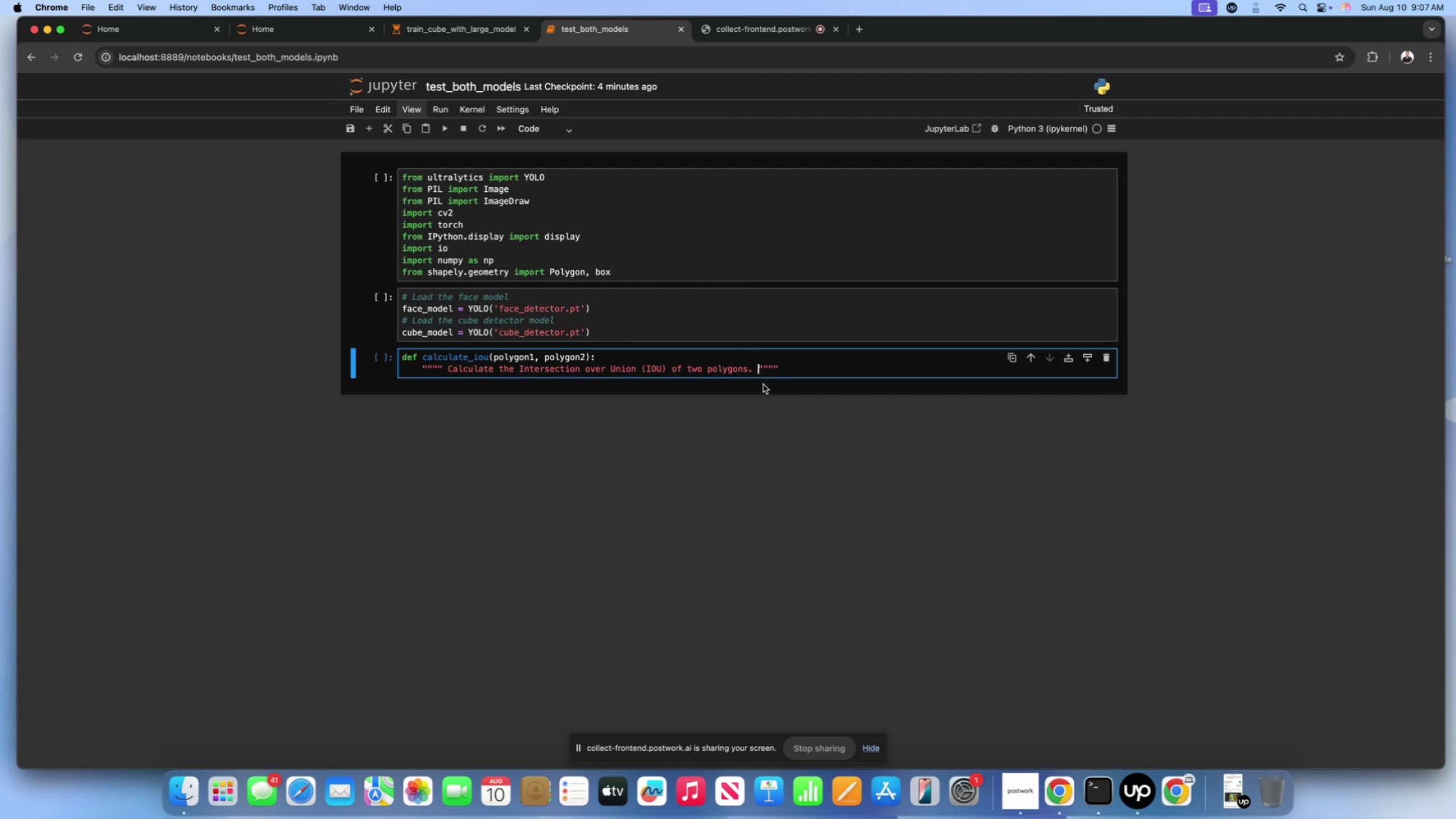 
left_click([792, 369])
 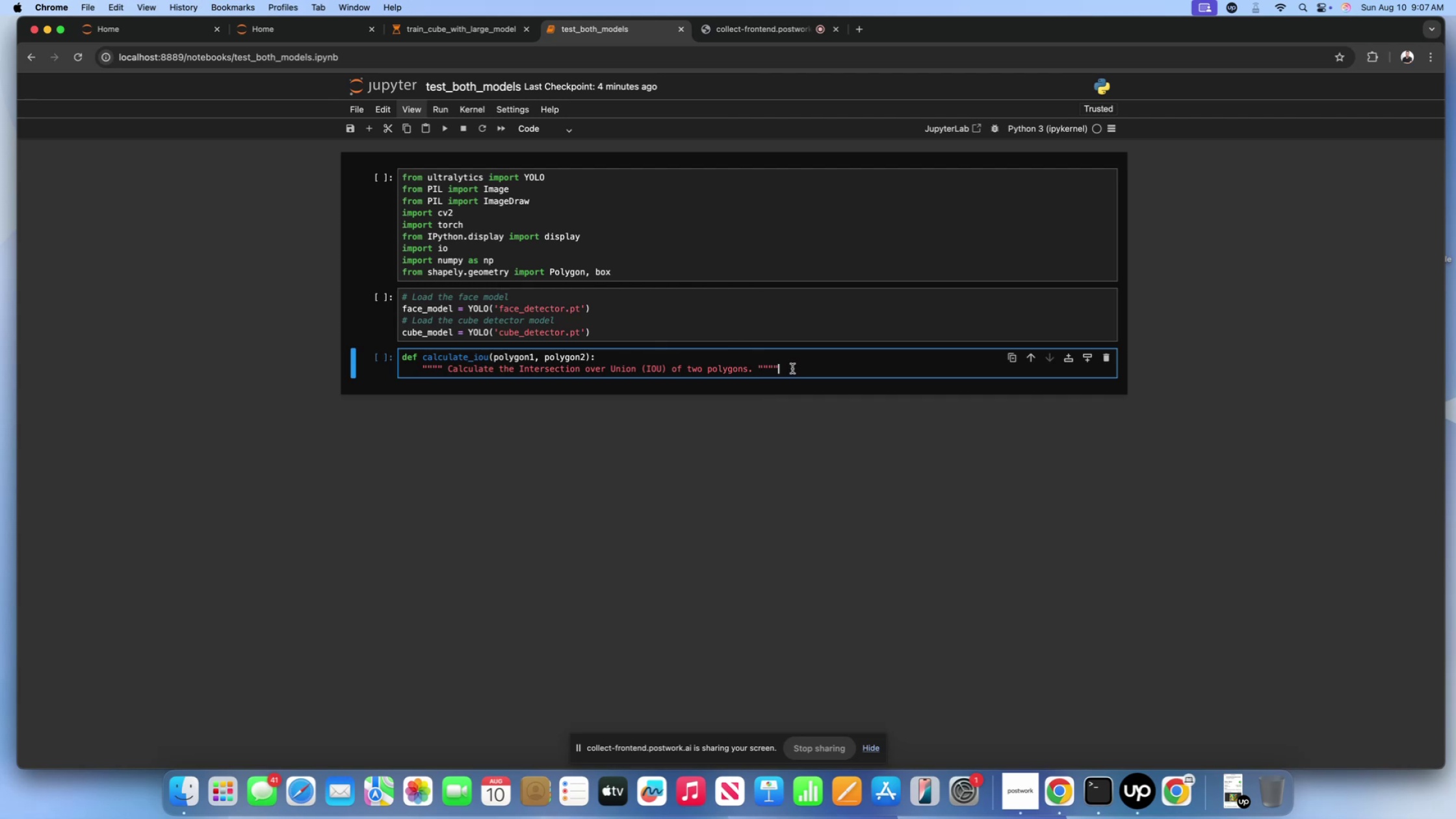 
key(Enter)
 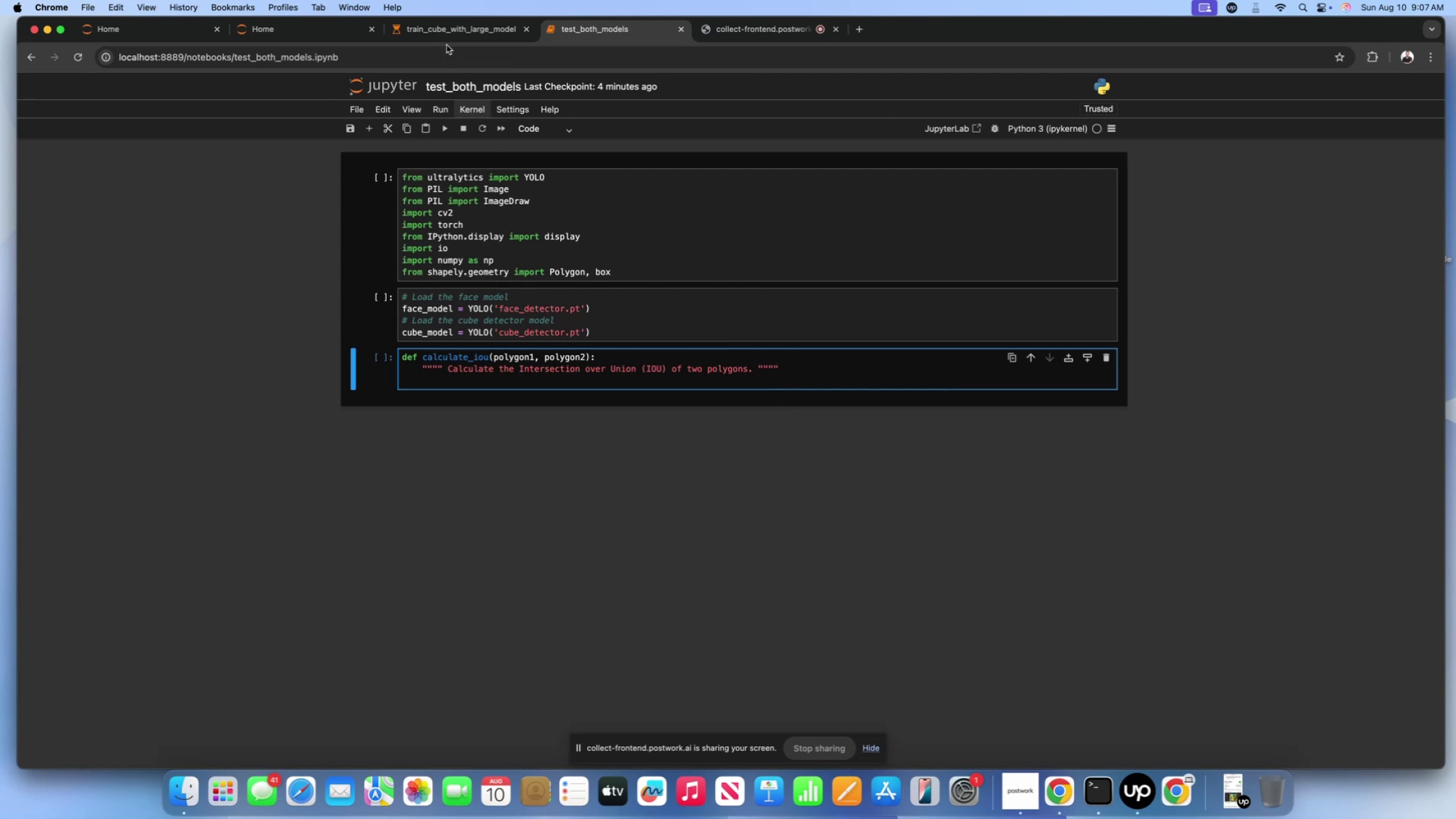 
left_click([441, 31])
 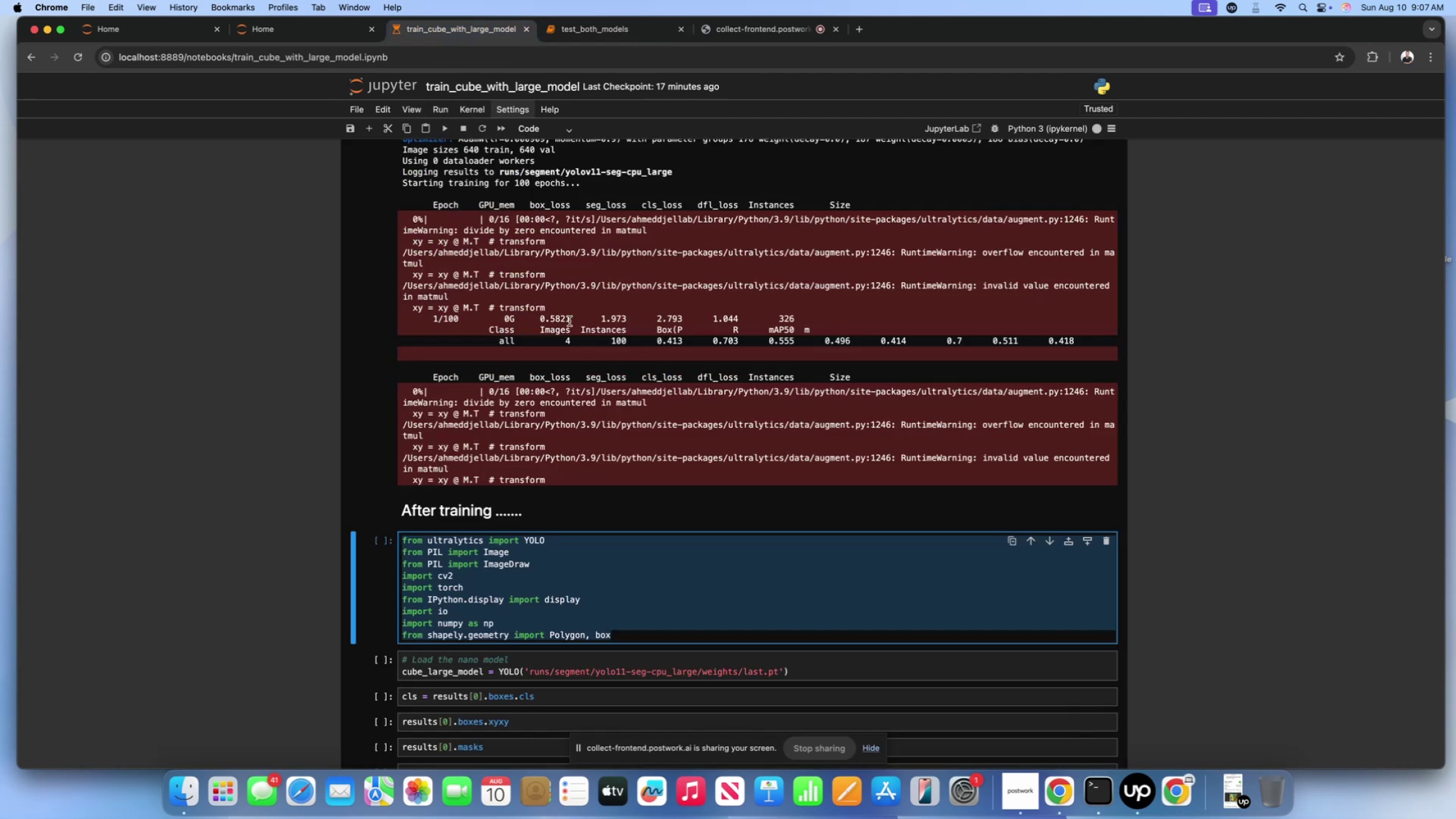 
scroll: coordinate [569, 321], scroll_direction: up, amount: 5.0
 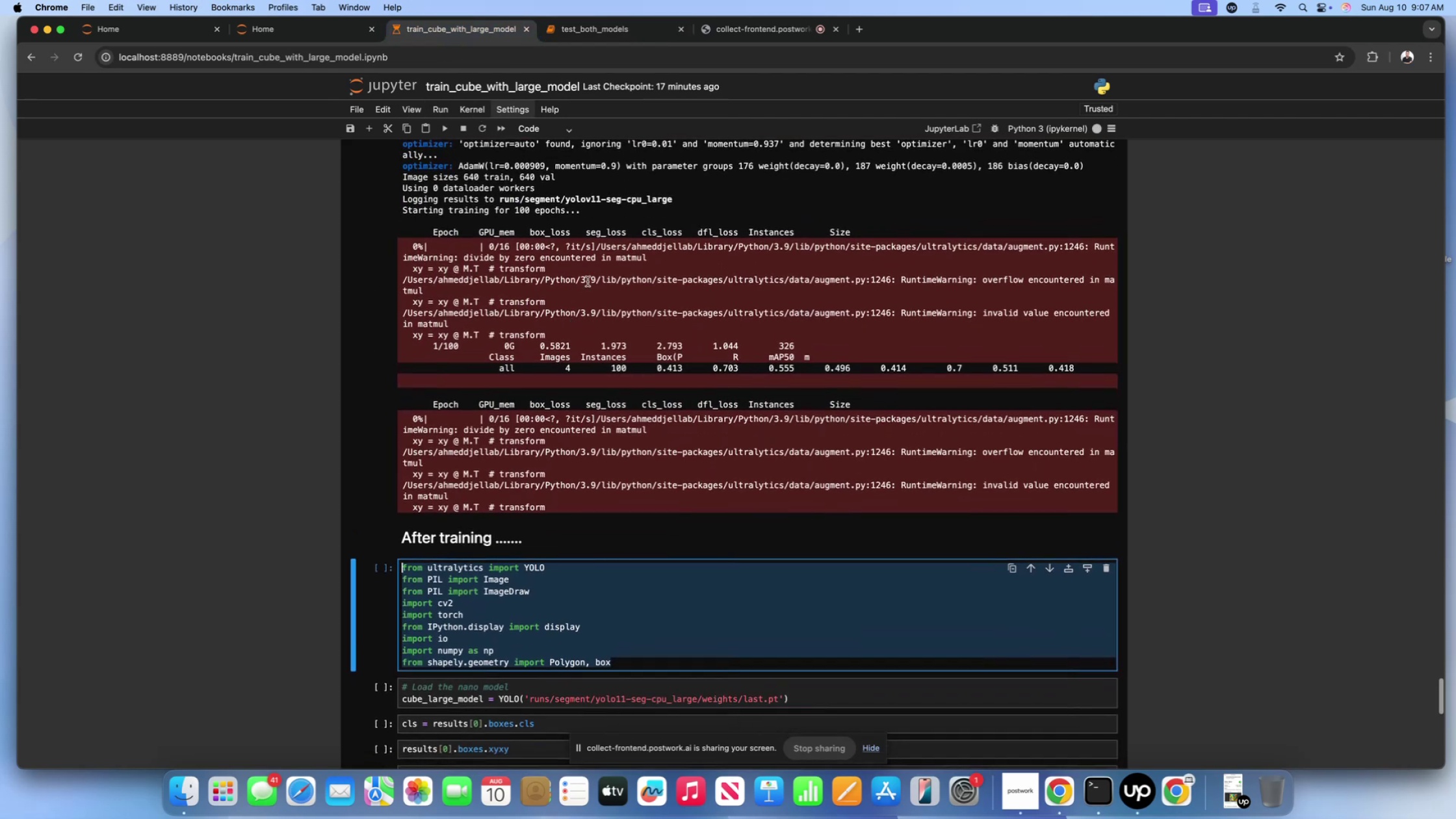 
left_click([588, 281])
 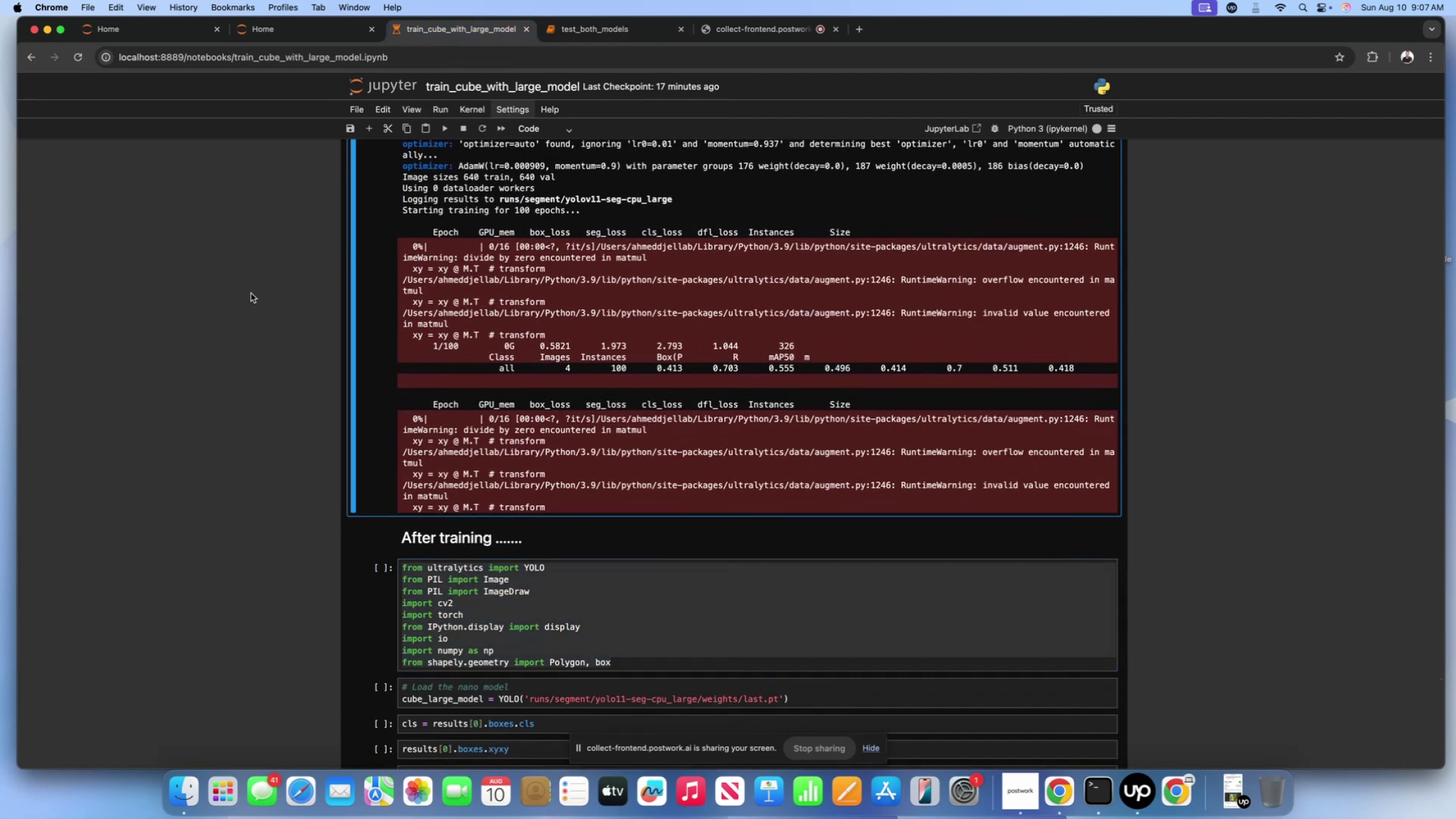 
scroll: coordinate [213, 296], scroll_direction: up, amount: 11.0
 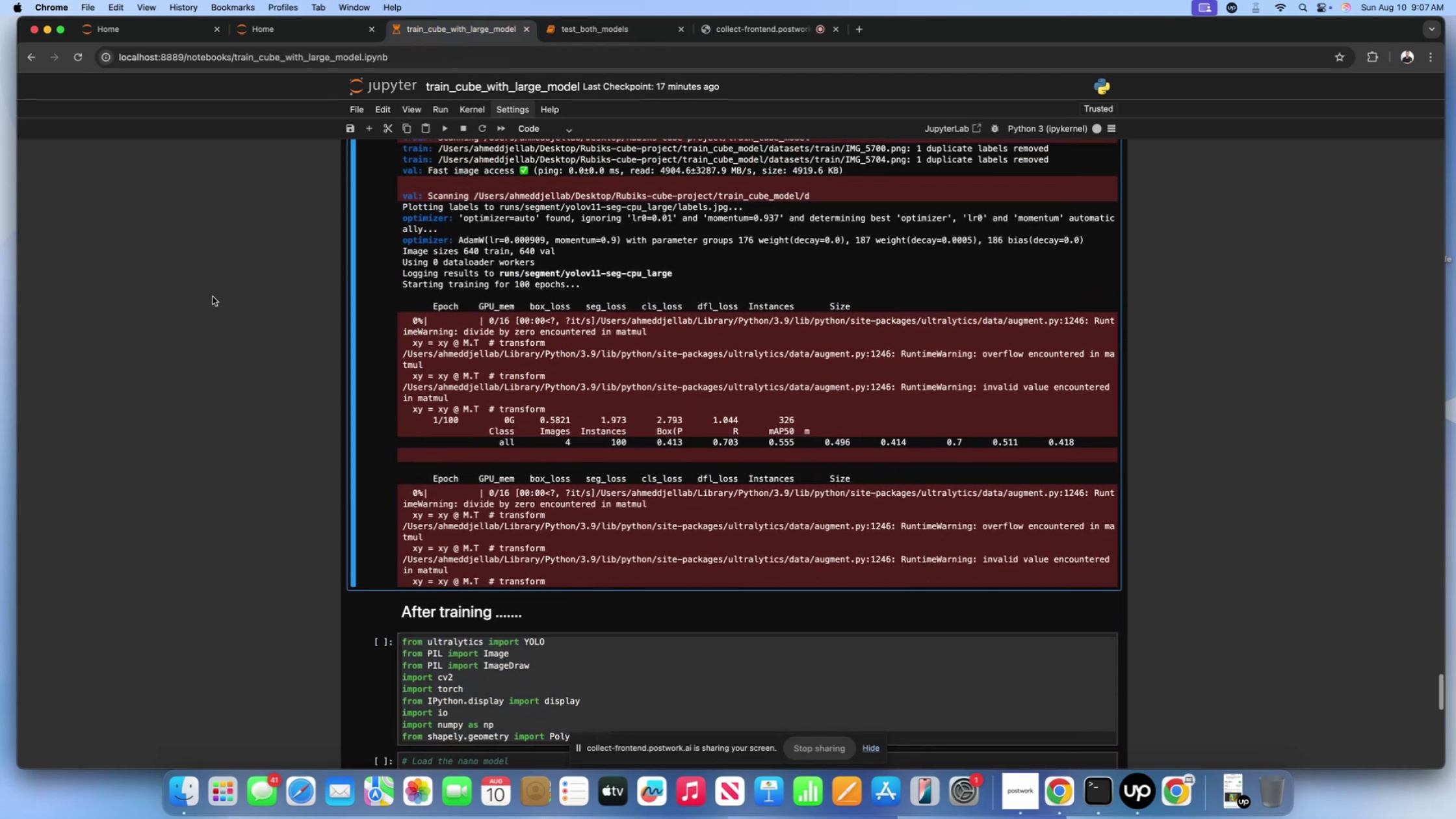 
scroll: coordinate [213, 296], scroll_direction: down, amount: 9.0
 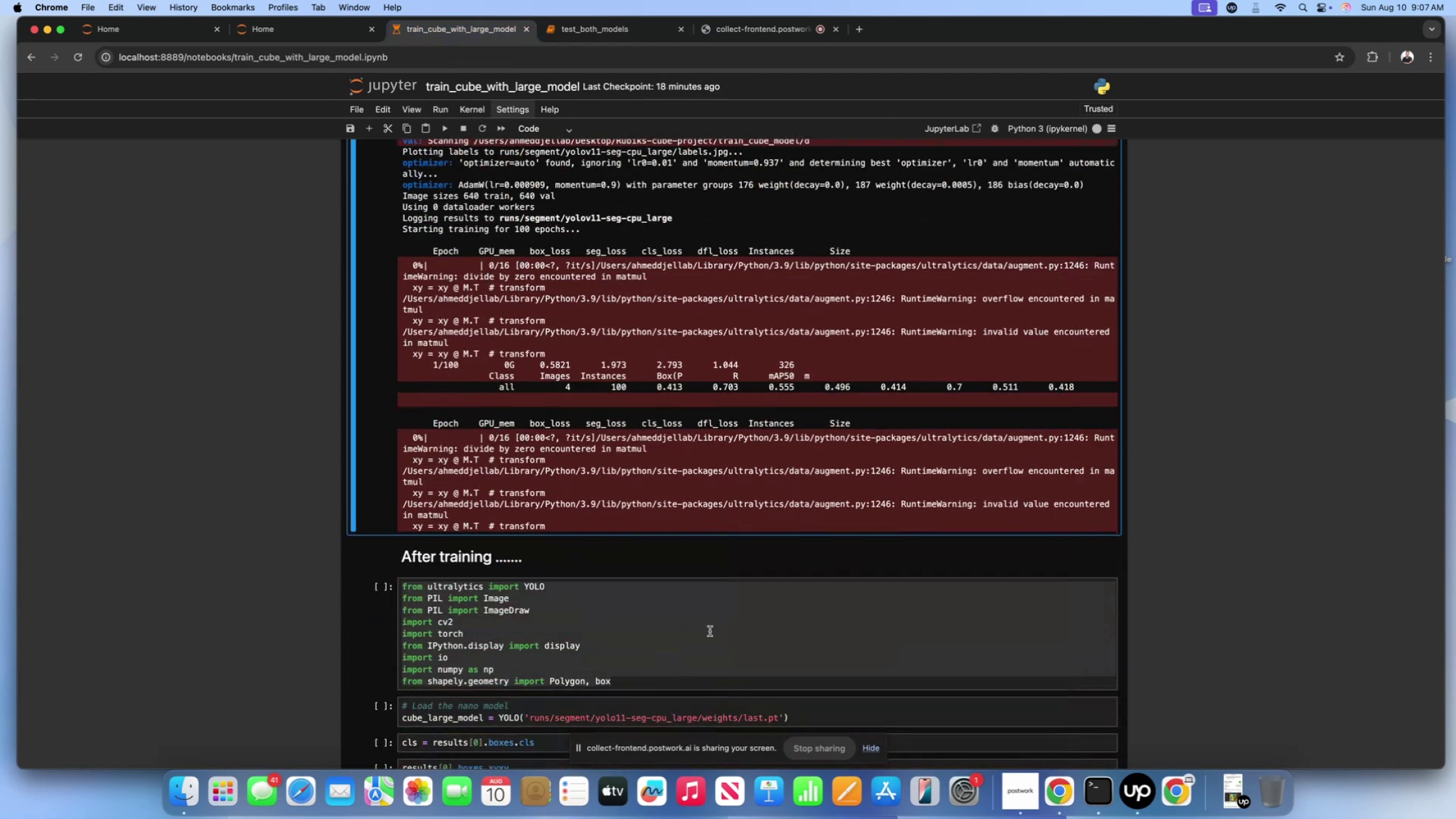 
left_click([638, 616])
 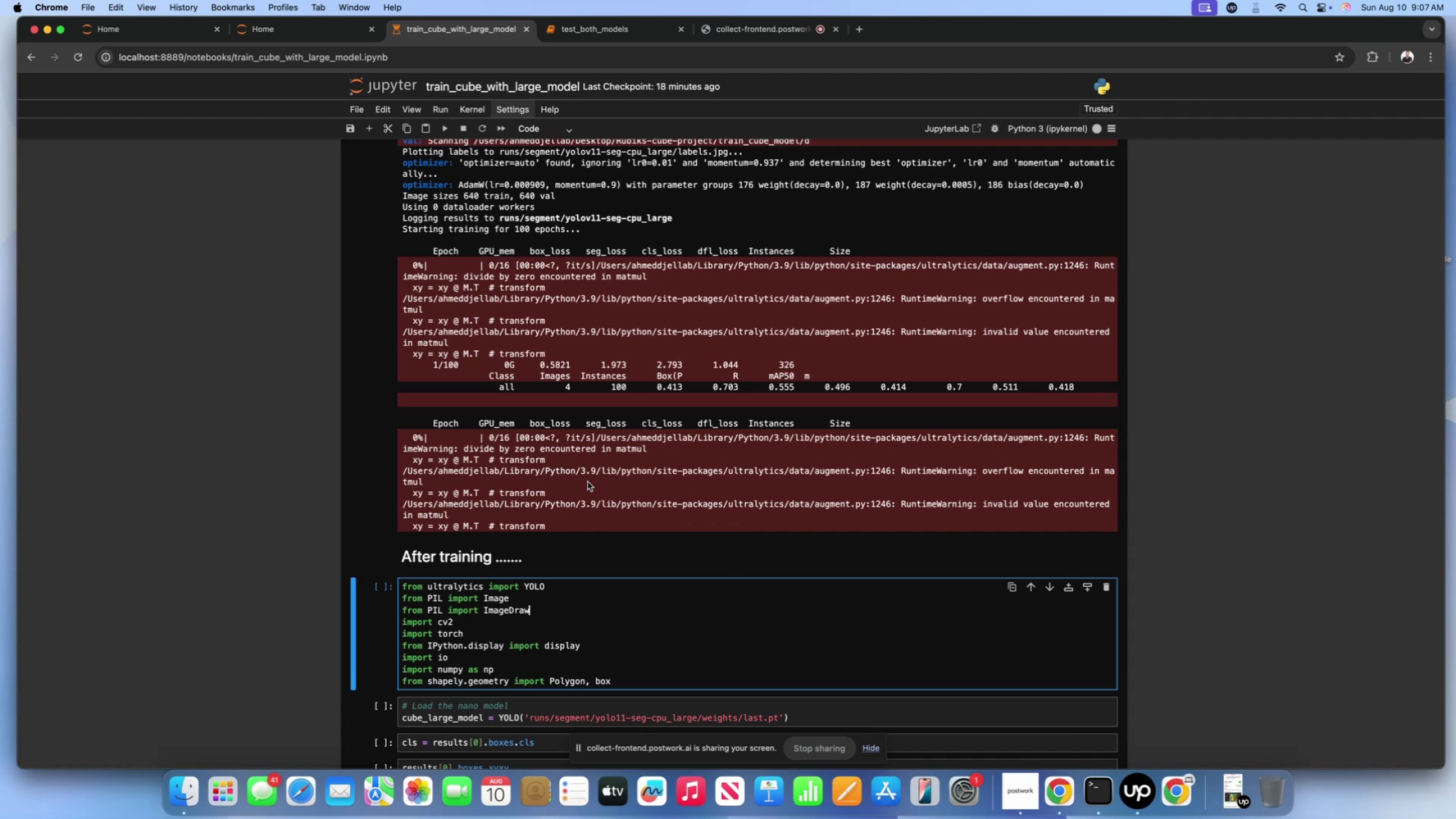 
left_click([586, 473])
 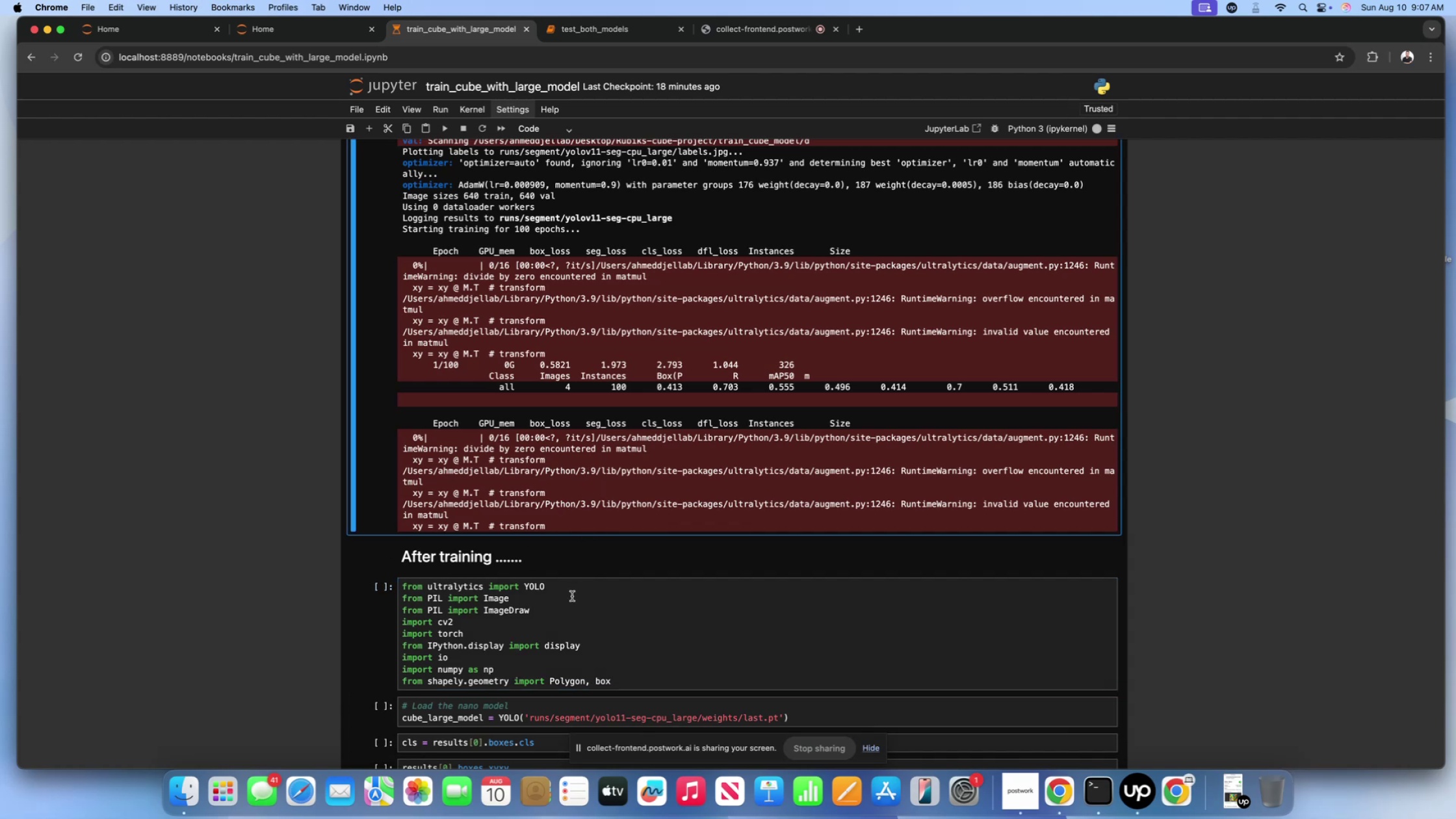 
left_click([572, 597])
 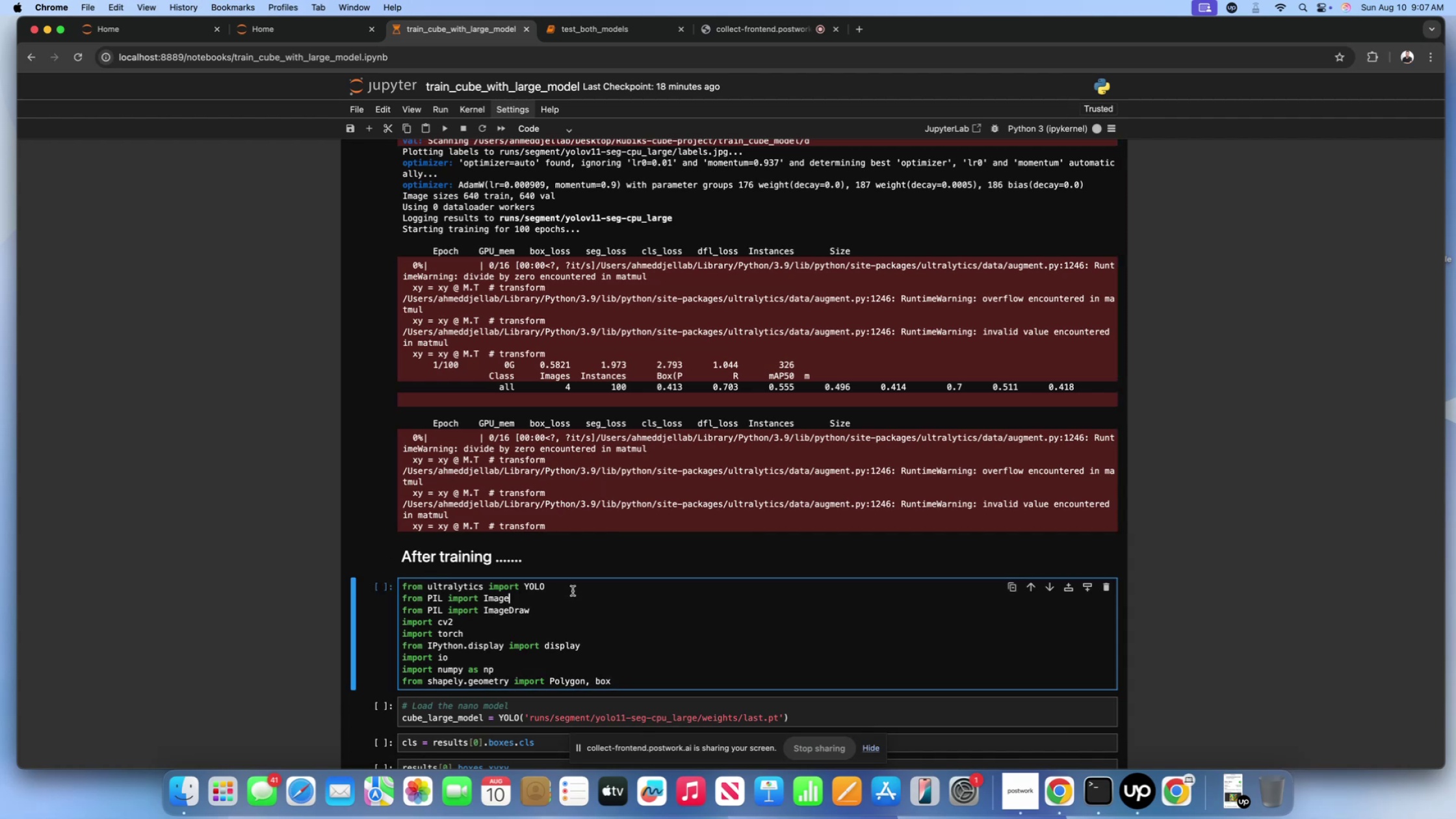 
left_click([573, 591])
 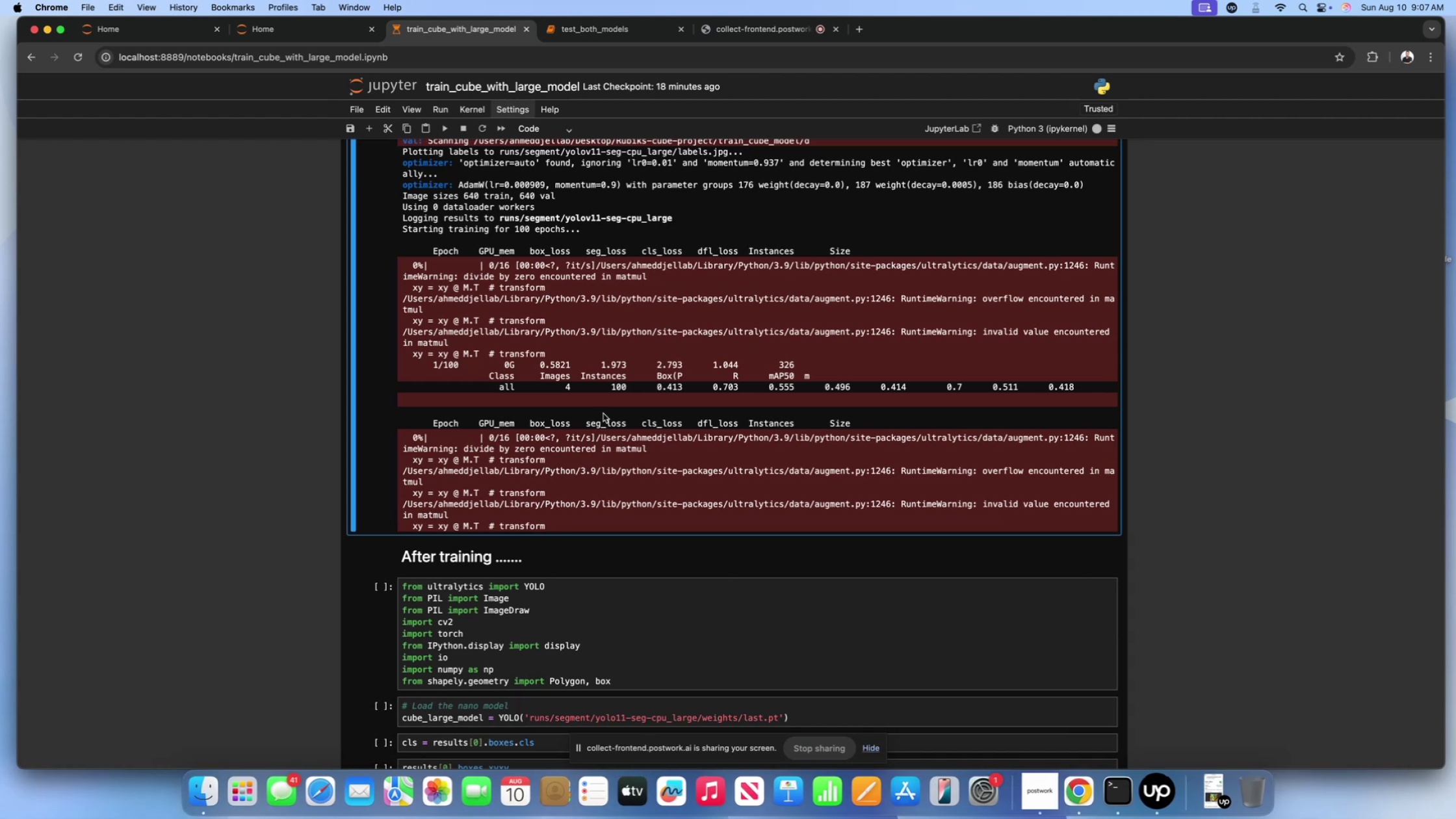 
wait(24.49)
 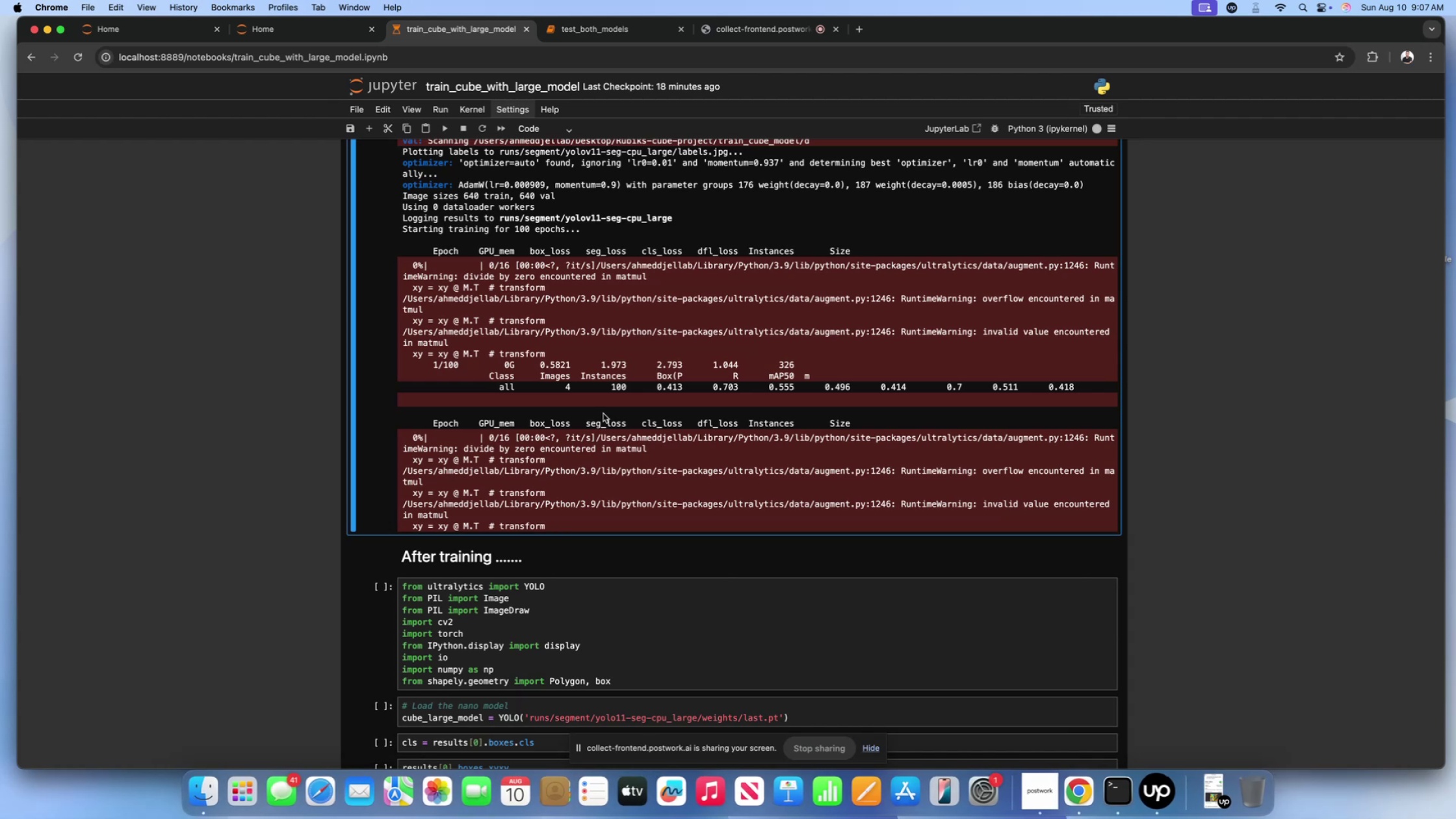 
left_click([590, 34])
 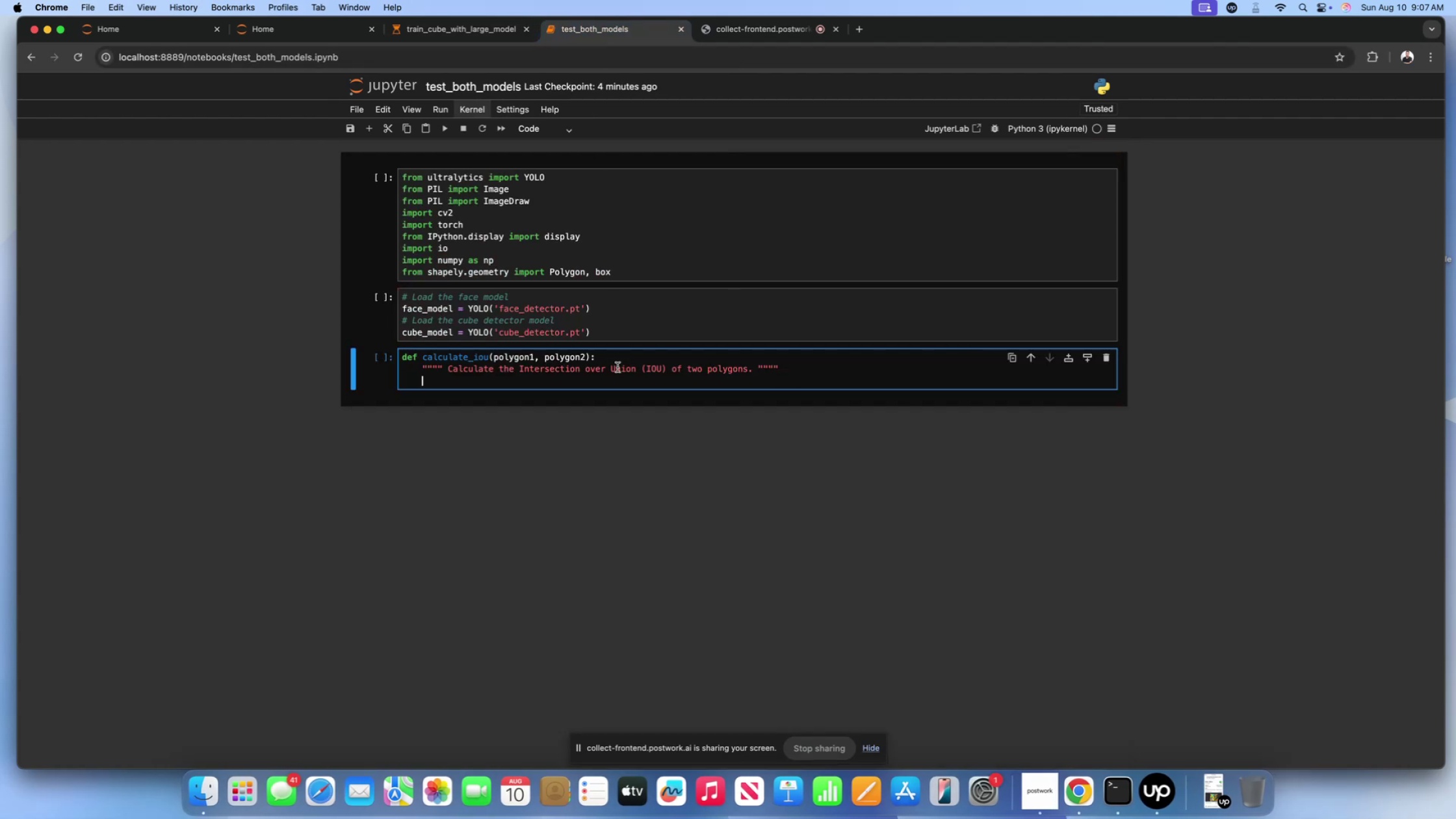 
left_click([613, 375])
 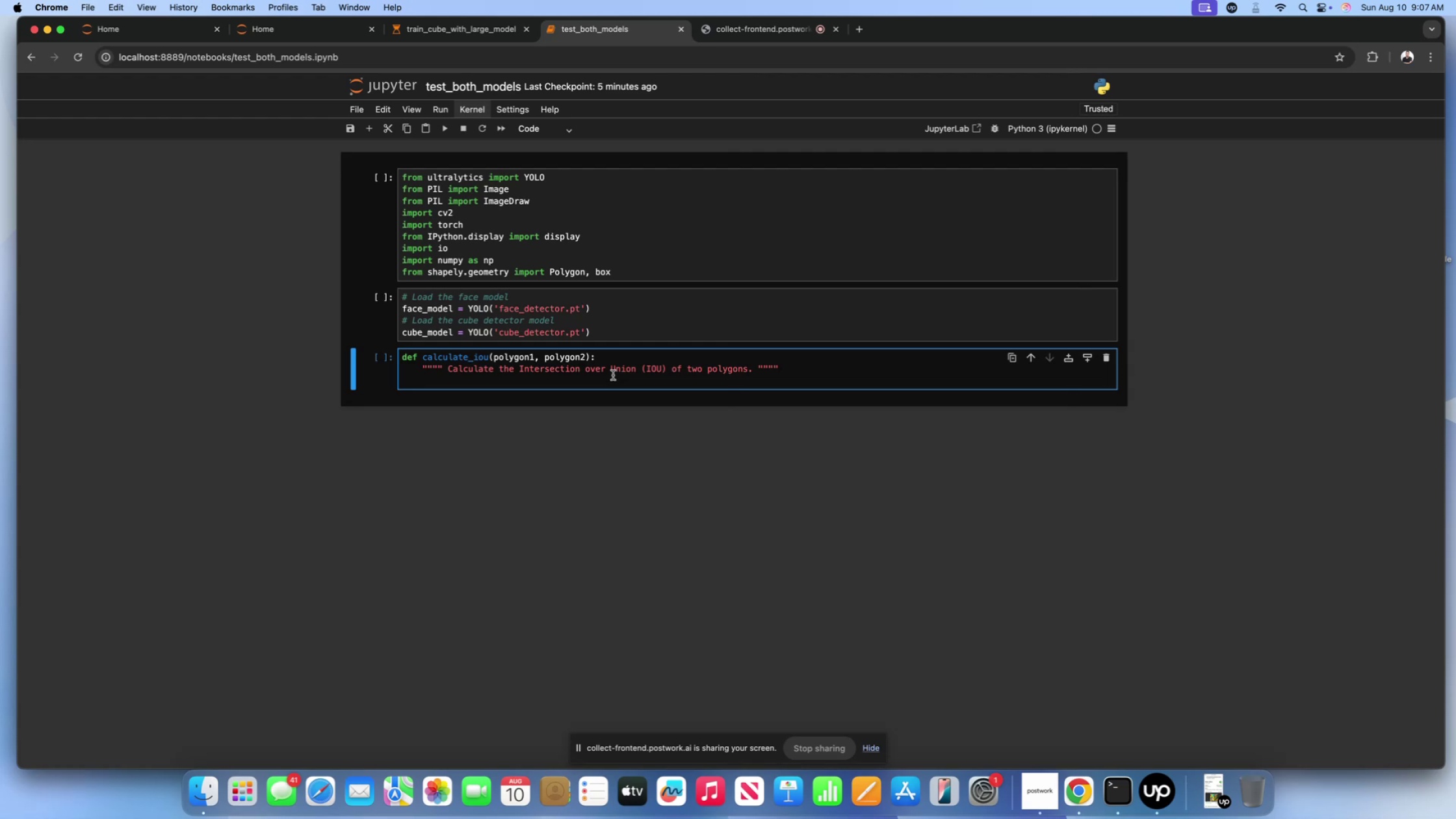 
wait(10.68)
 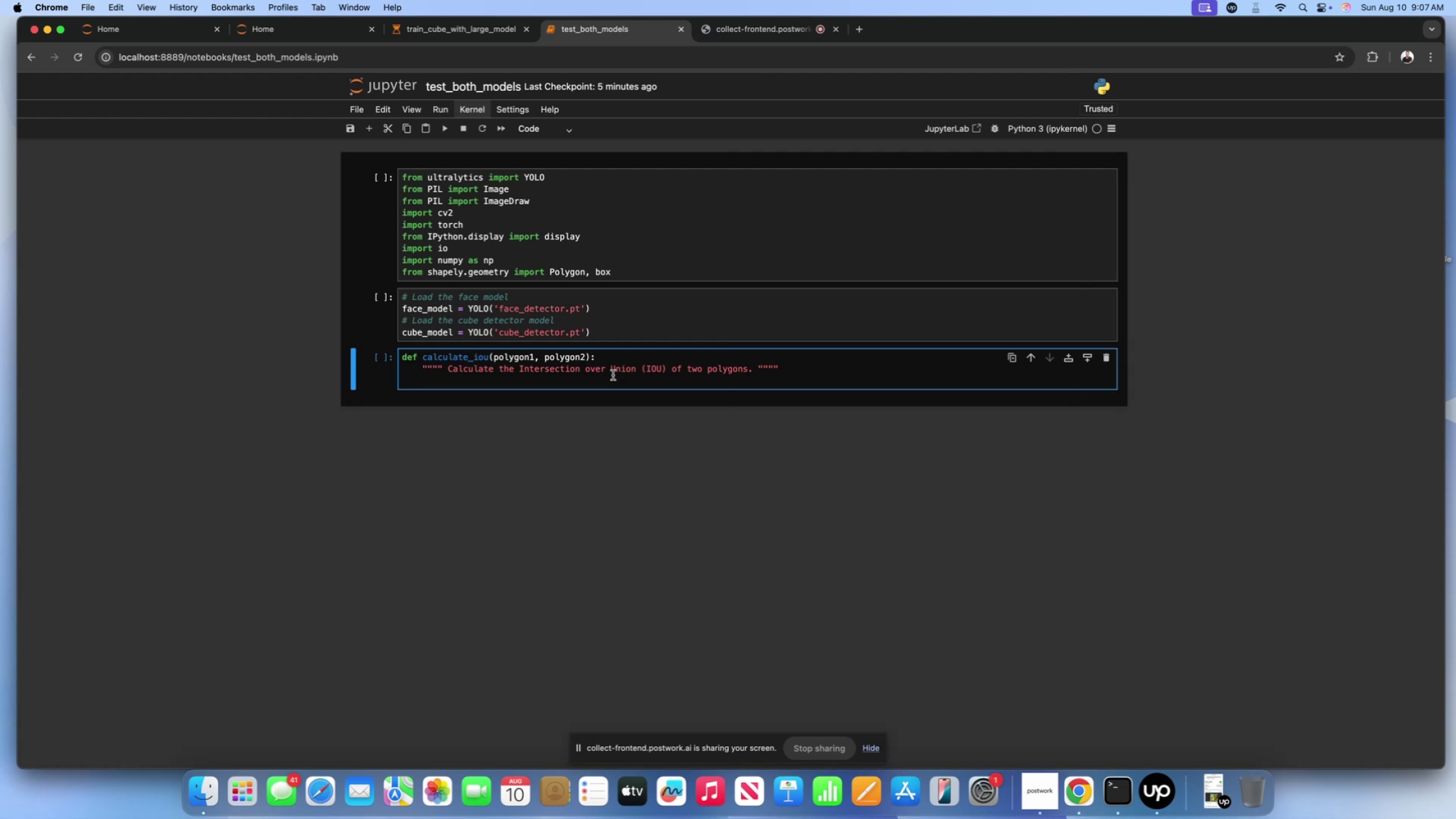 
type(poly1 = )
 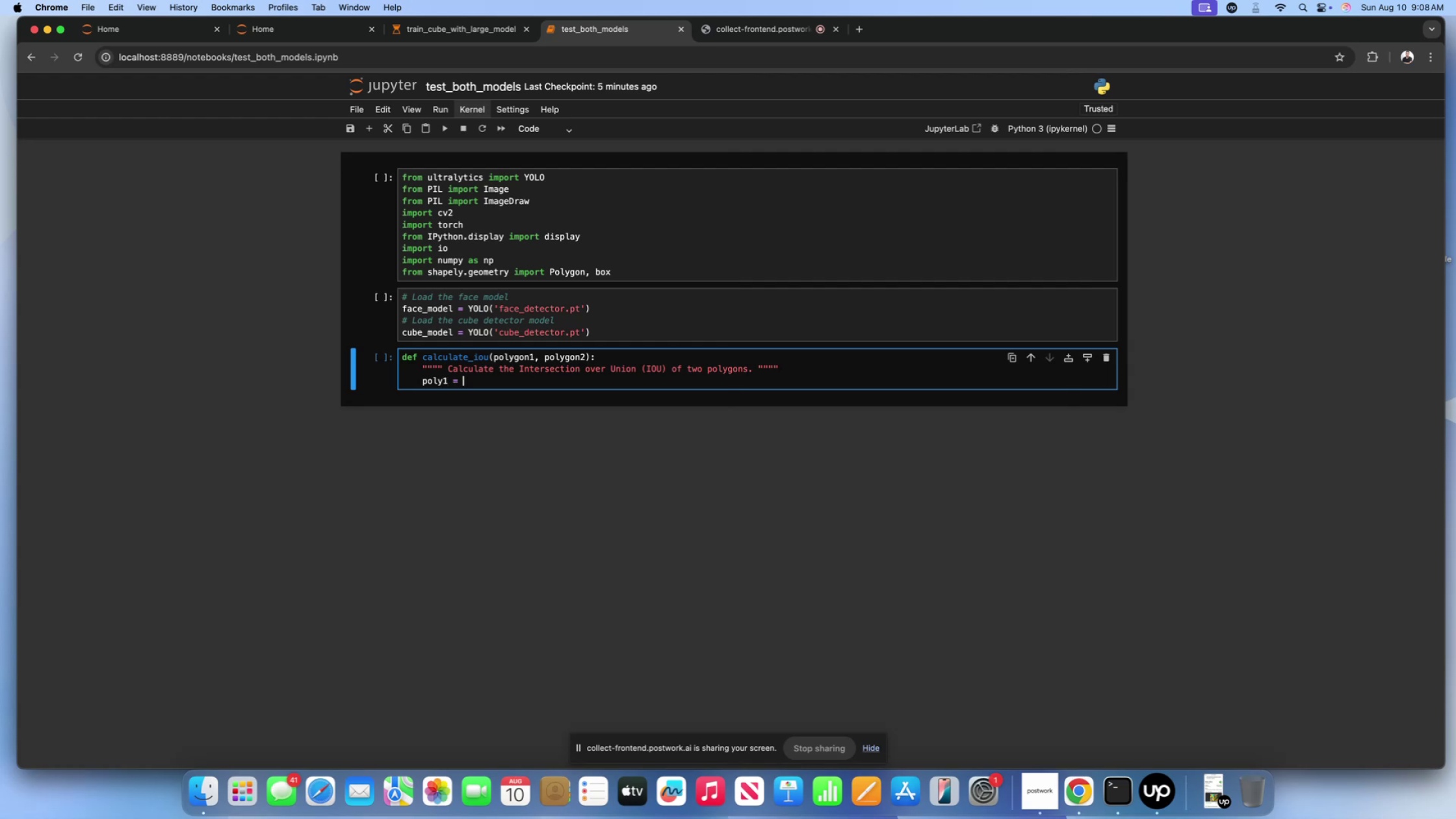 
key(Enter)
 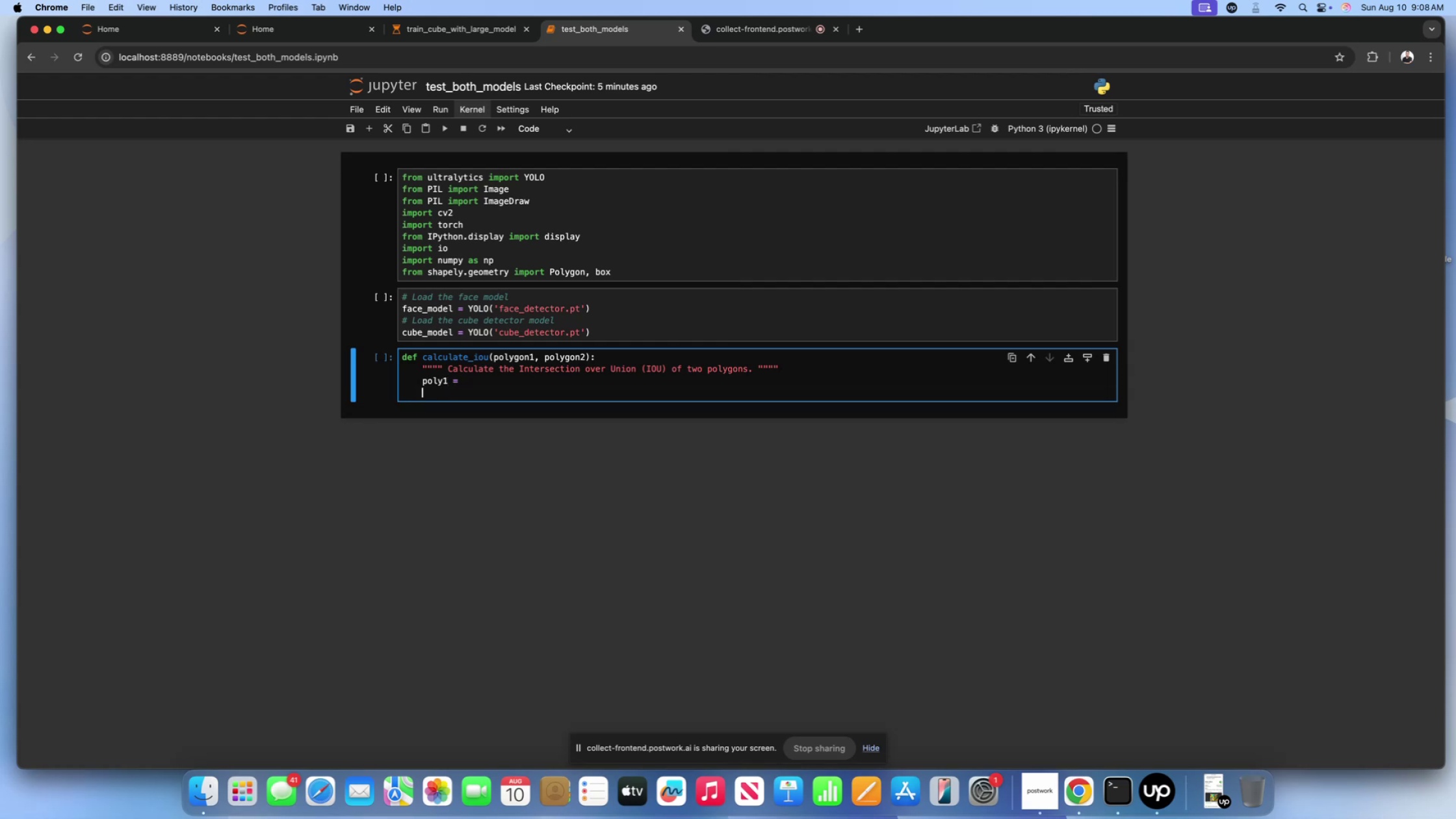 
type(poly2 = )
 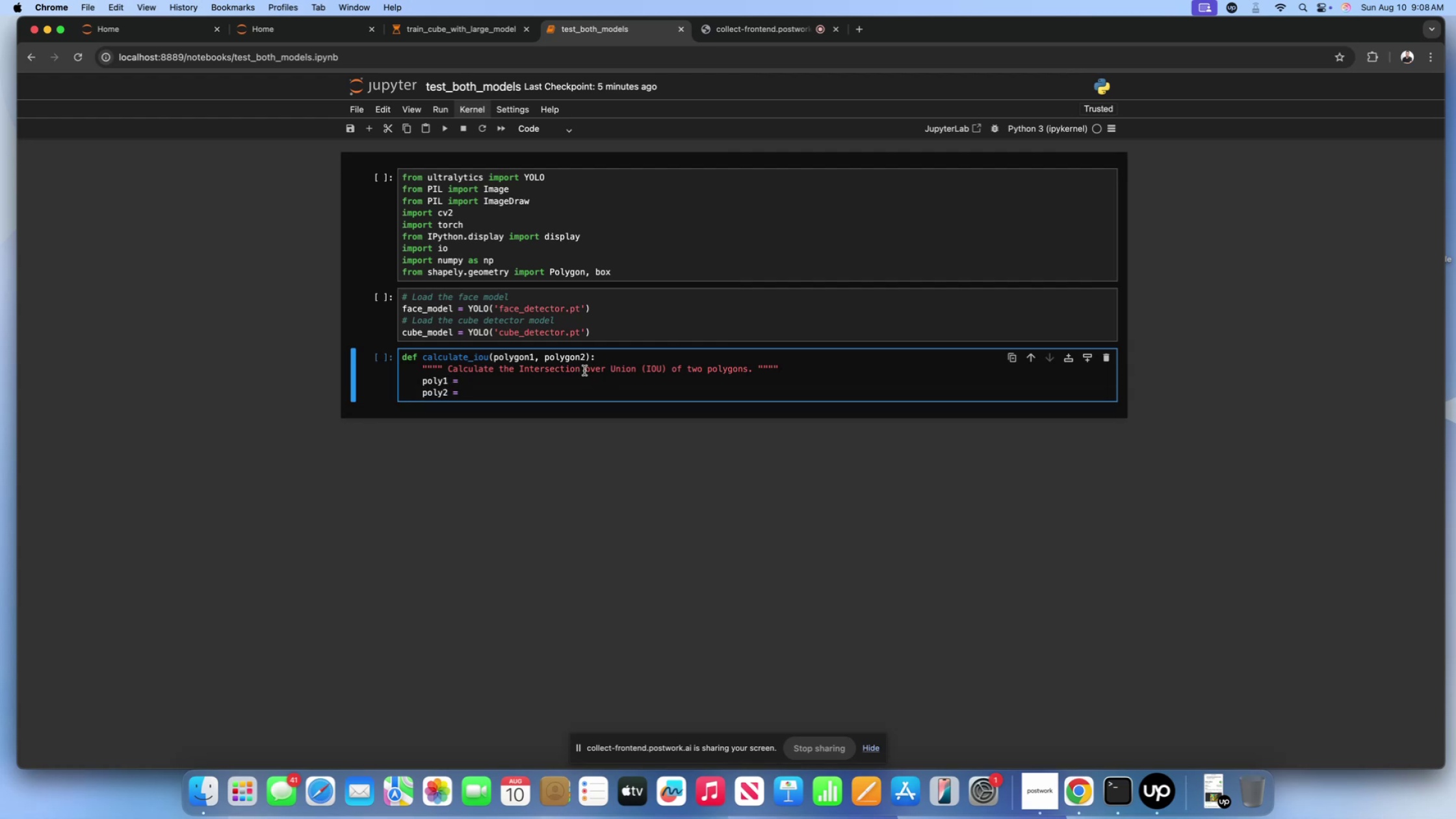 
left_click([533, 374])
 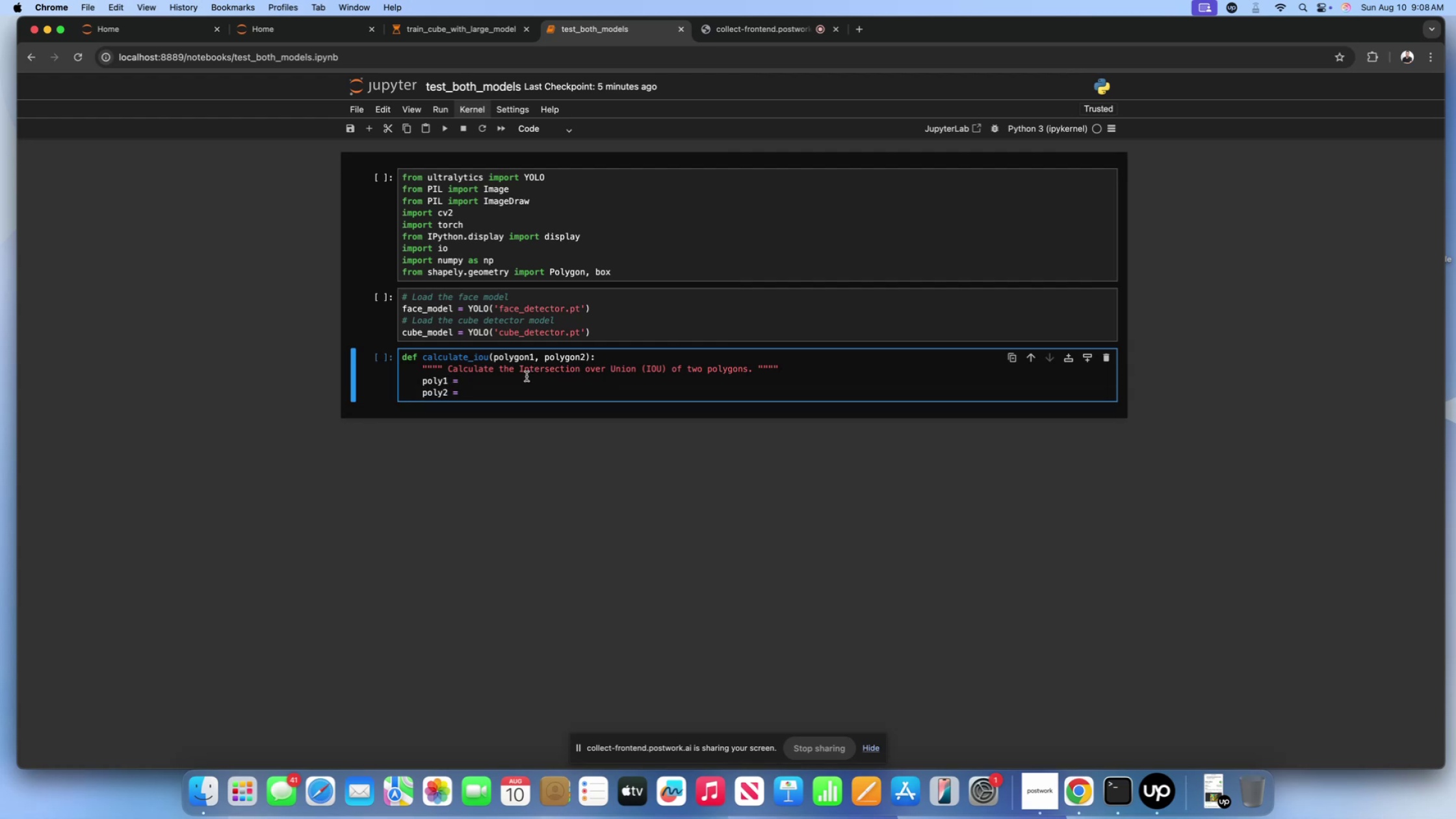 
left_click([526, 376])
 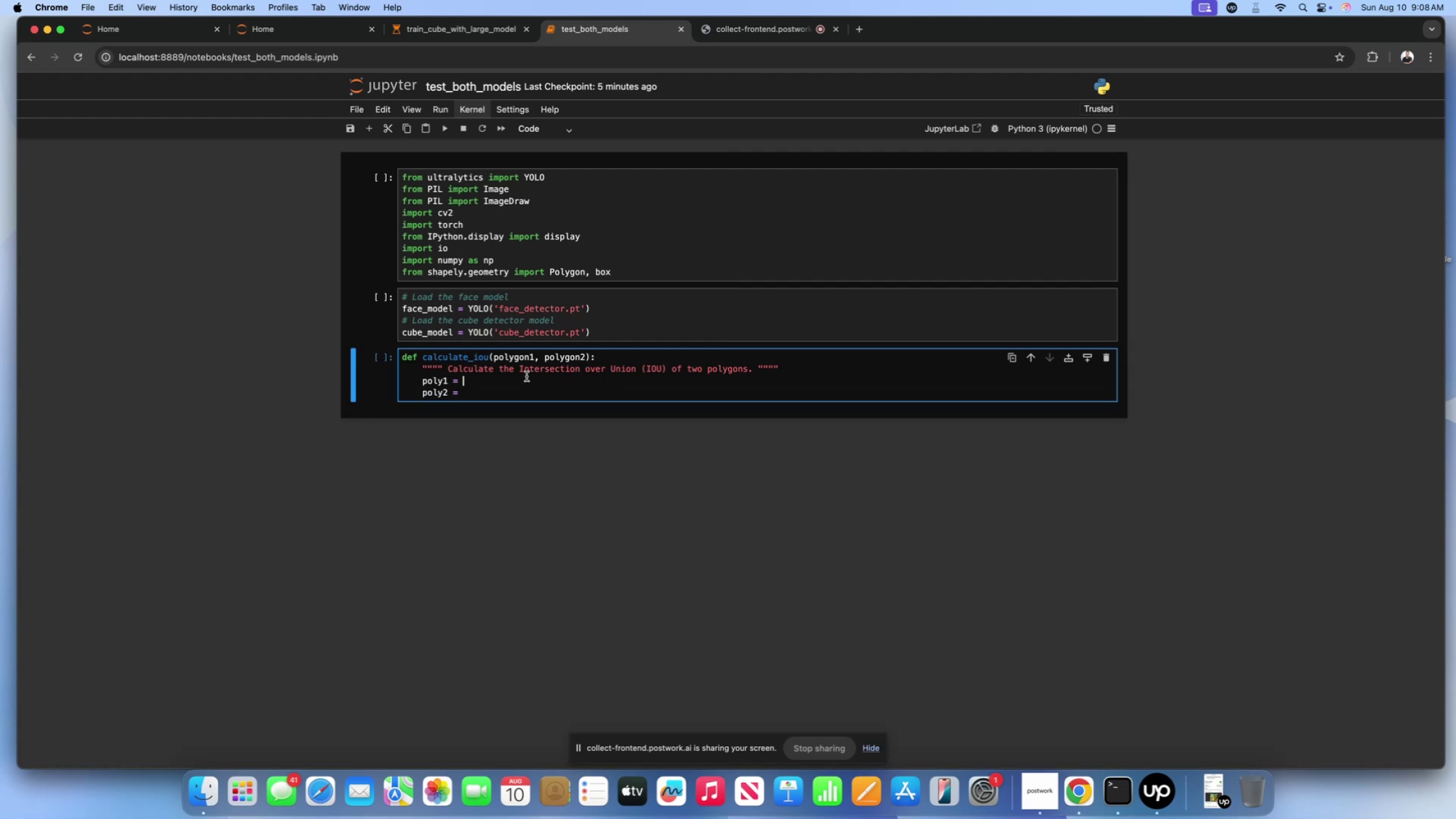 
type(Polygon())
 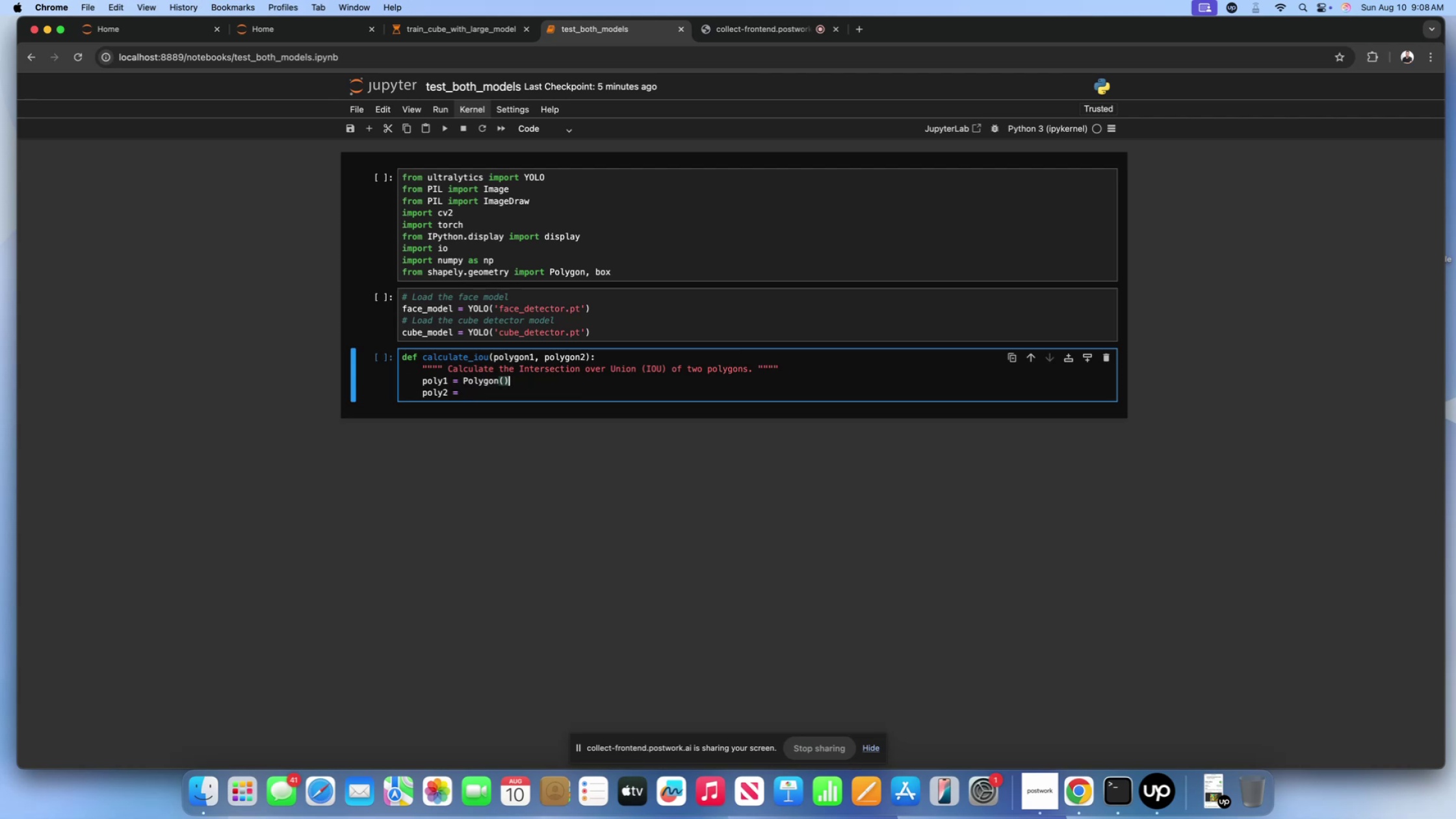 
left_click_drag(start_coordinate=[510, 381], to_coordinate=[465, 380])
 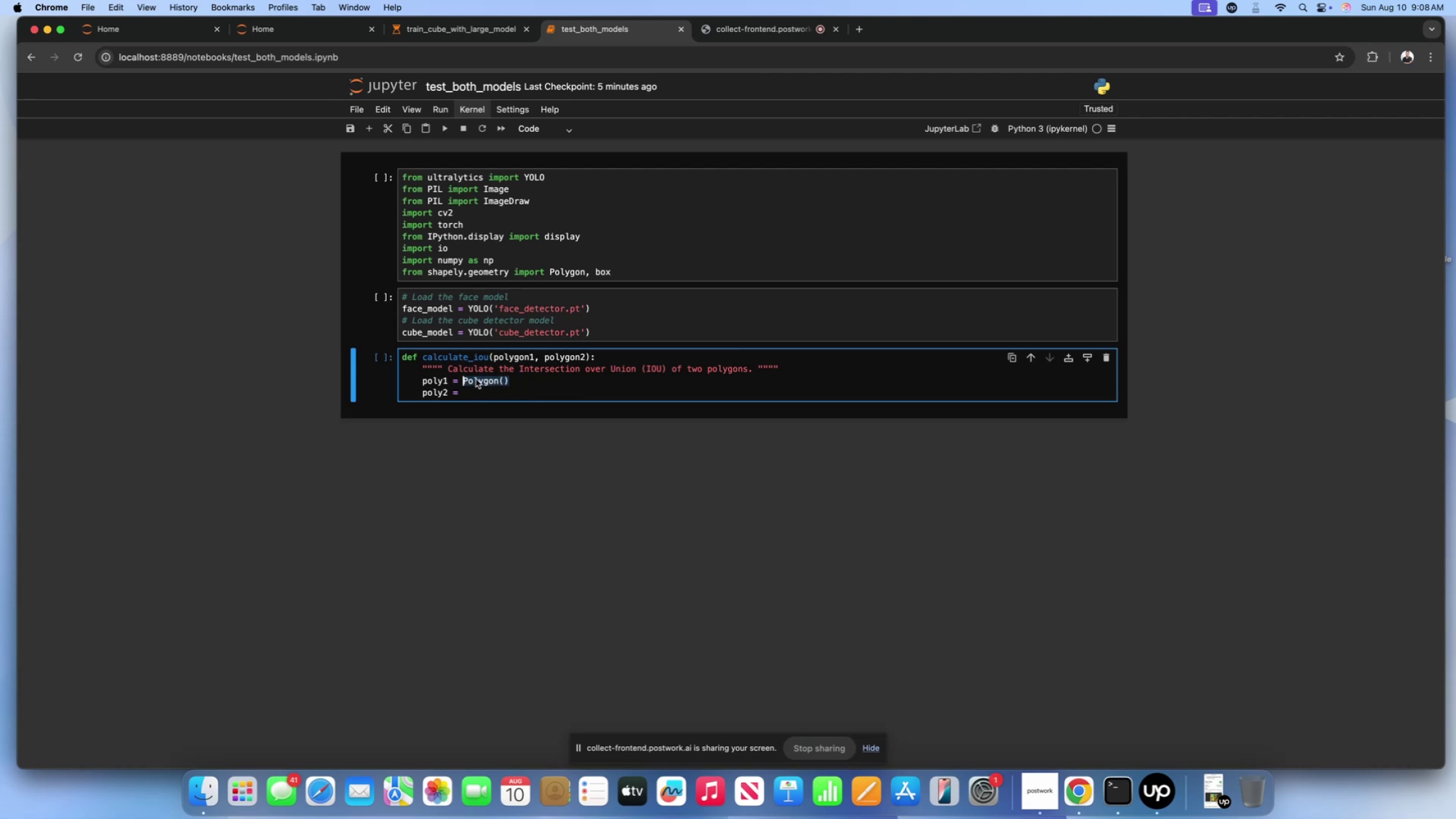 
left_click_drag(start_coordinate=[482, 378], to_coordinate=[480, 389])
 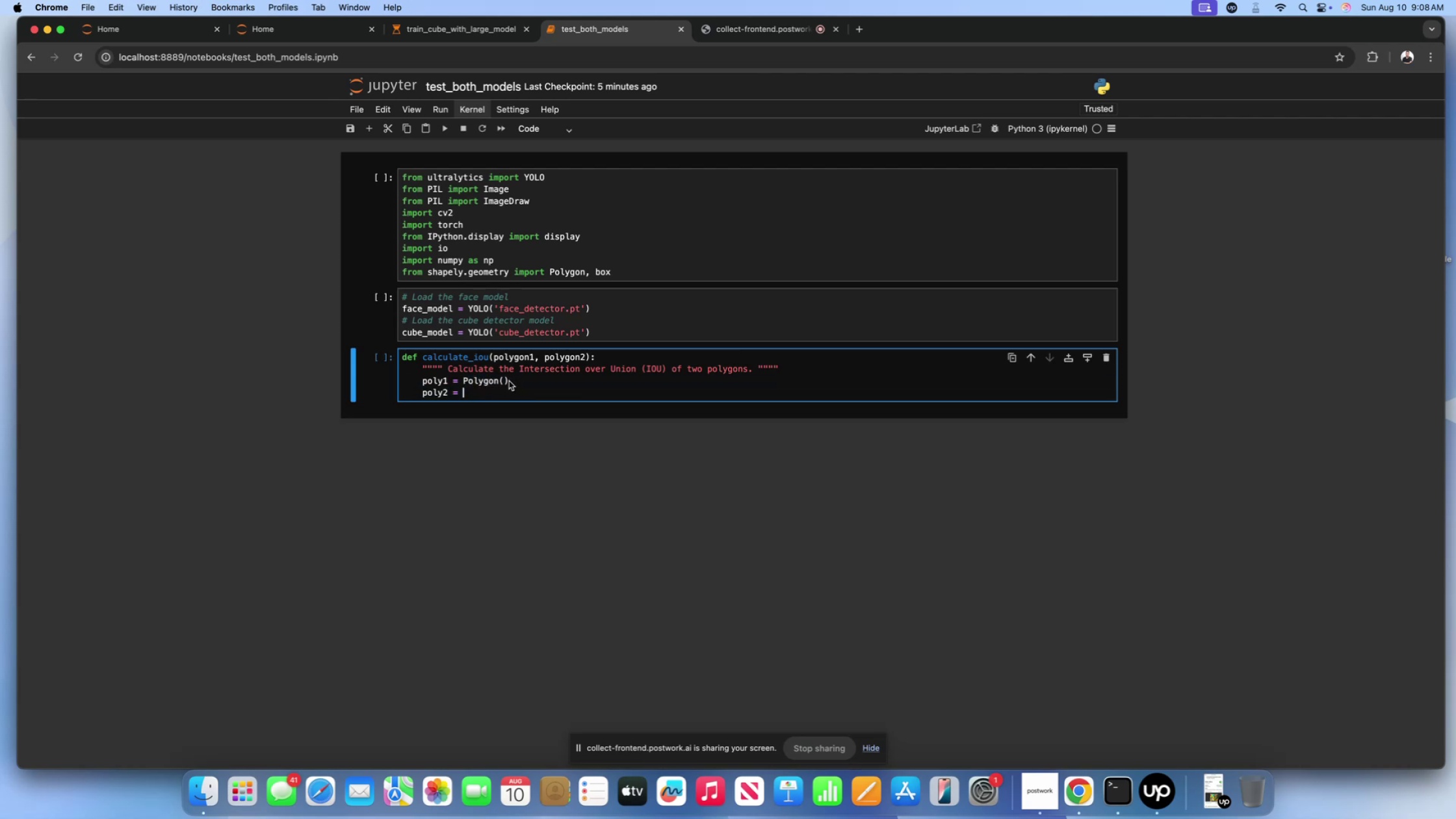 
left_click_drag(start_coordinate=[510, 381], to_coordinate=[465, 383])
 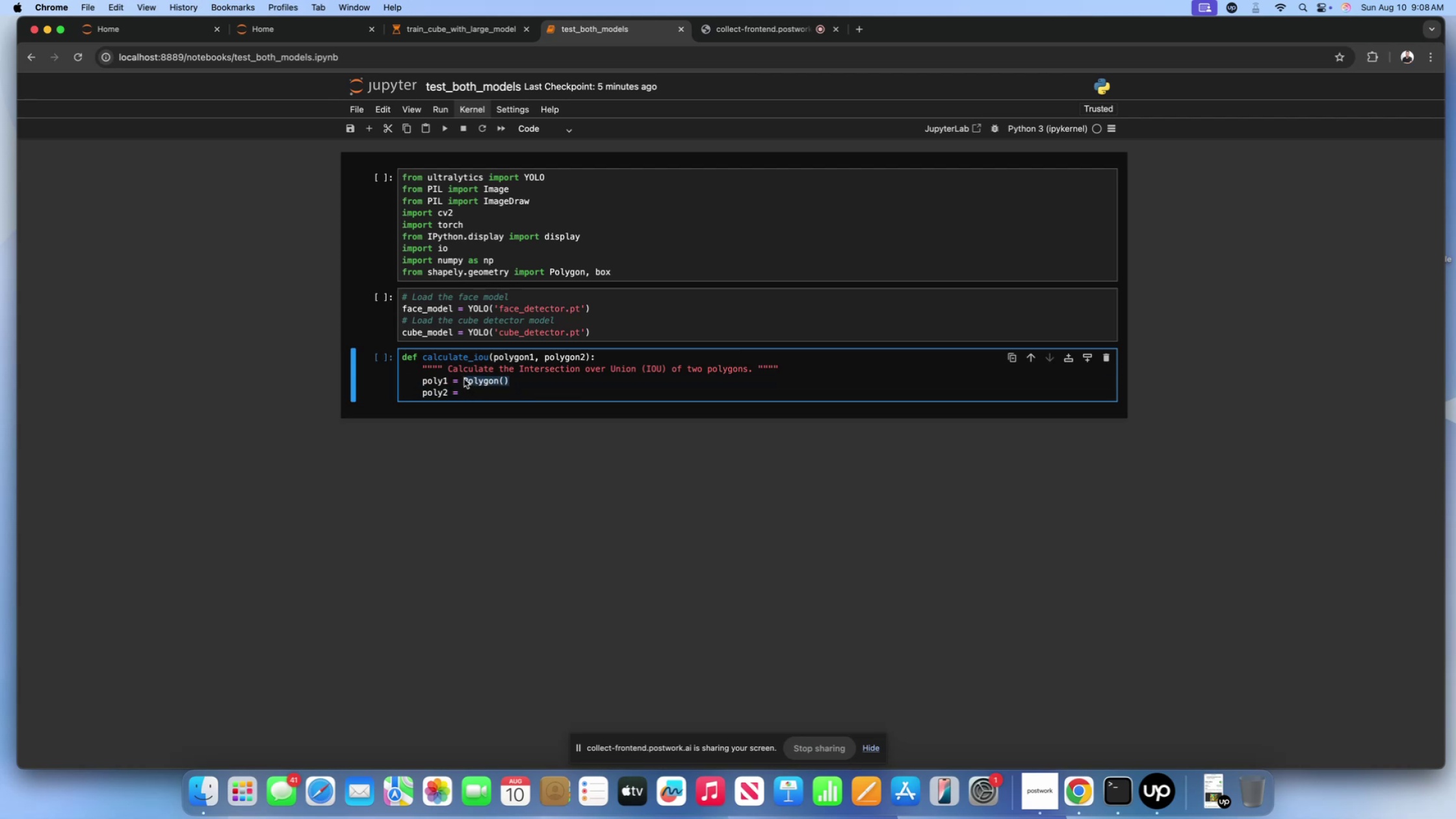 
key(Meta+CommandLeft)
 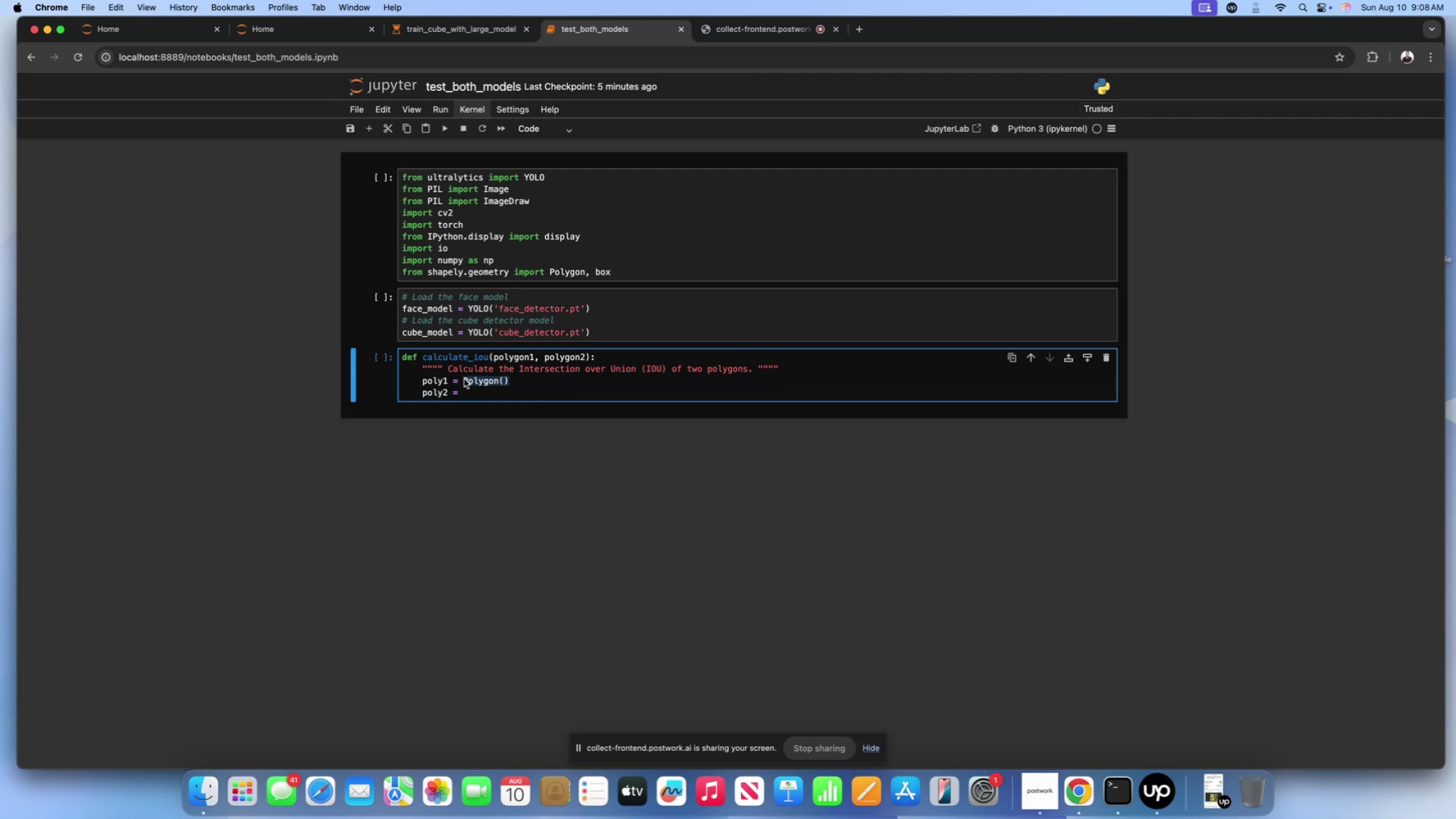 
key(Meta+C)
 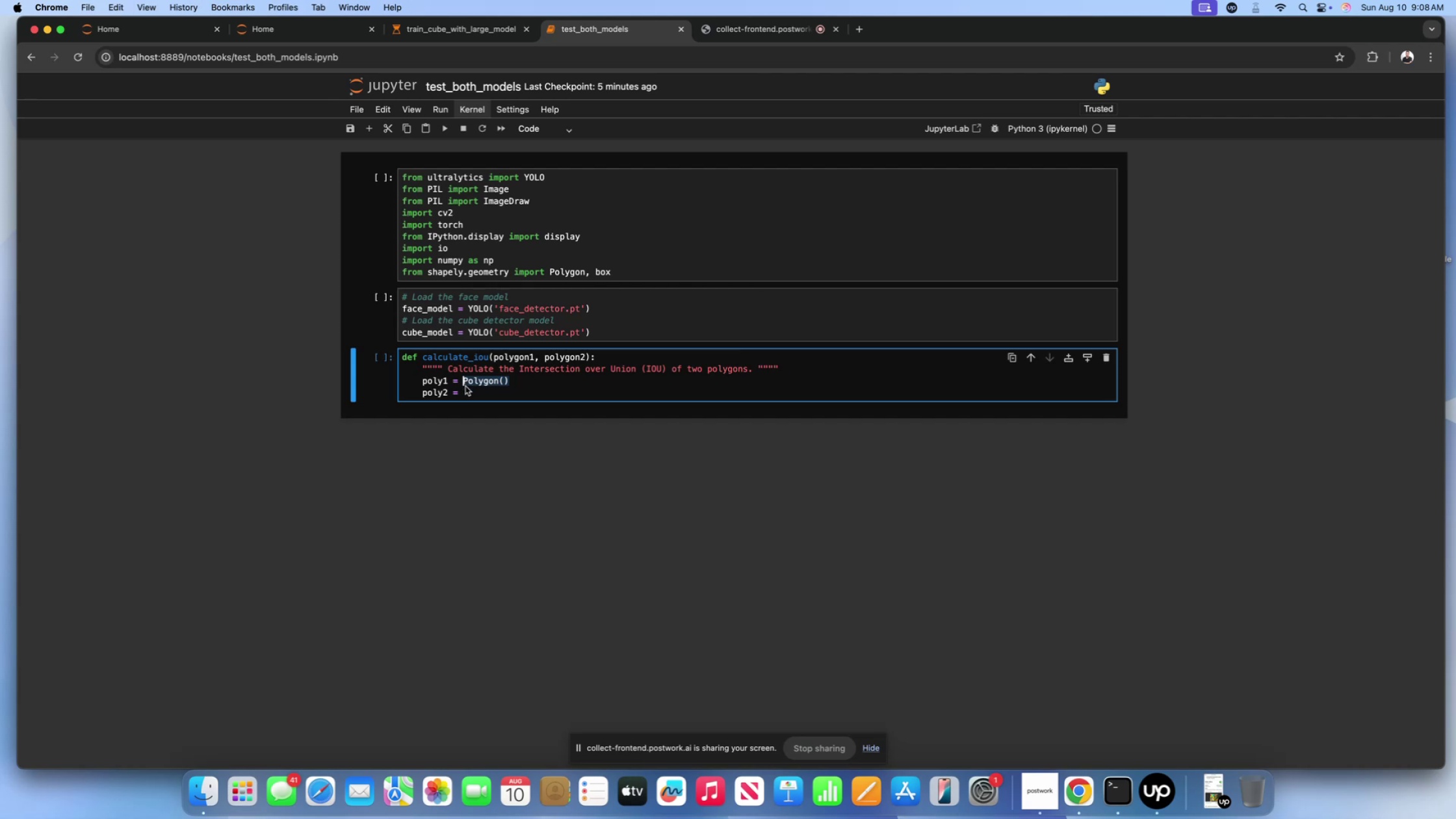 
left_click([467, 392])
 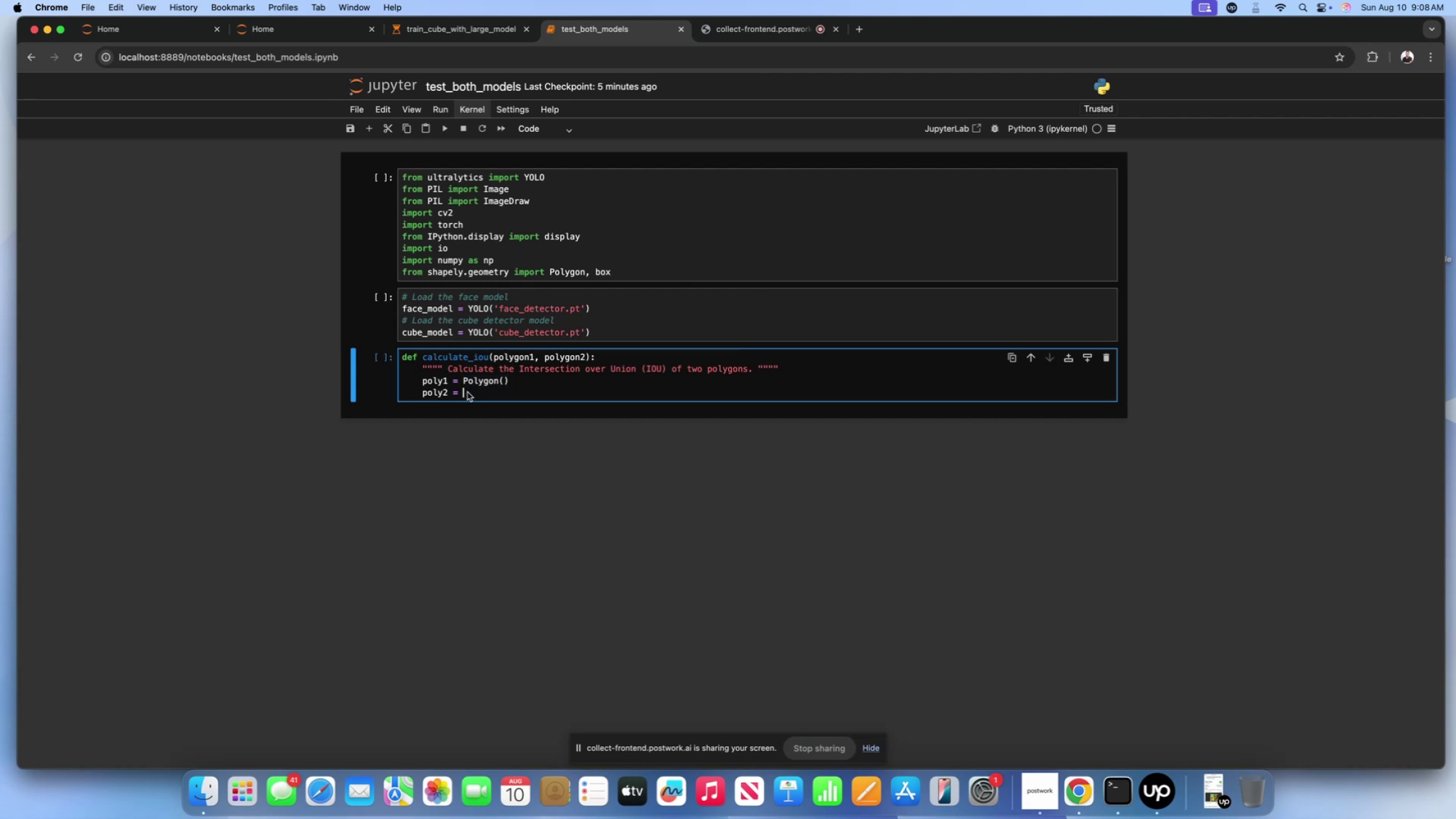 
key(Meta+V)
 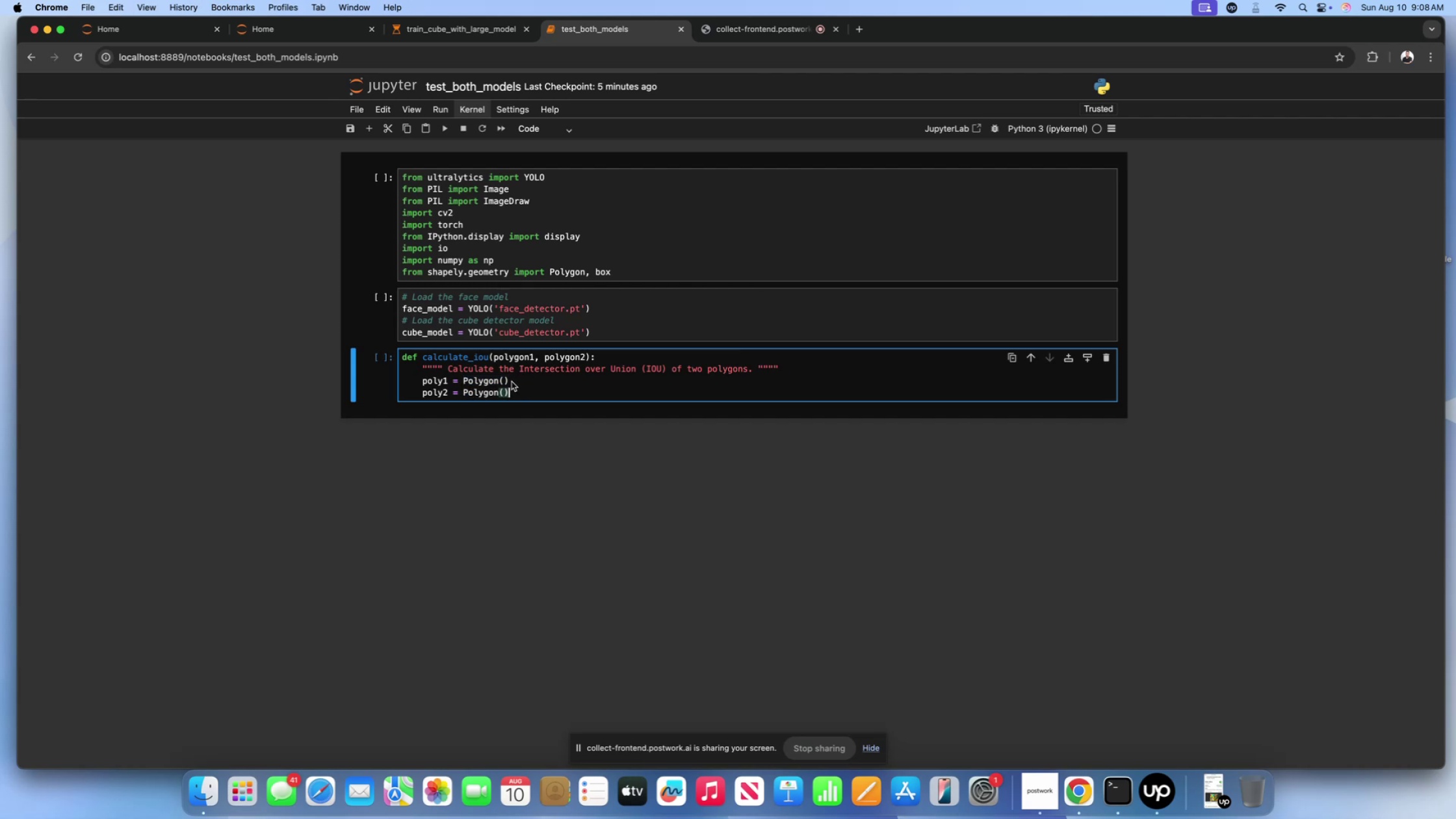 
left_click([503, 382])
 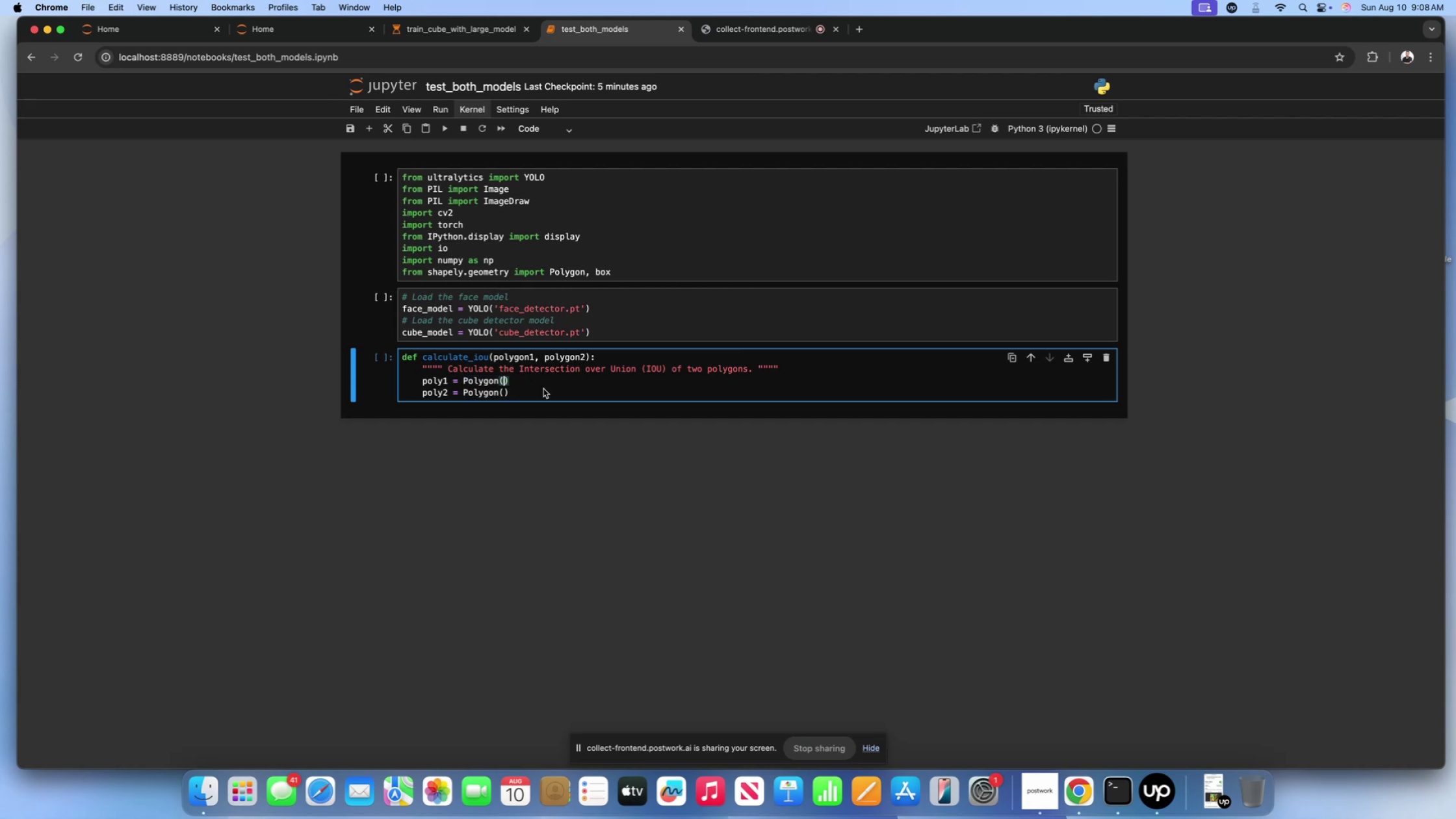 
type(polygon1)
 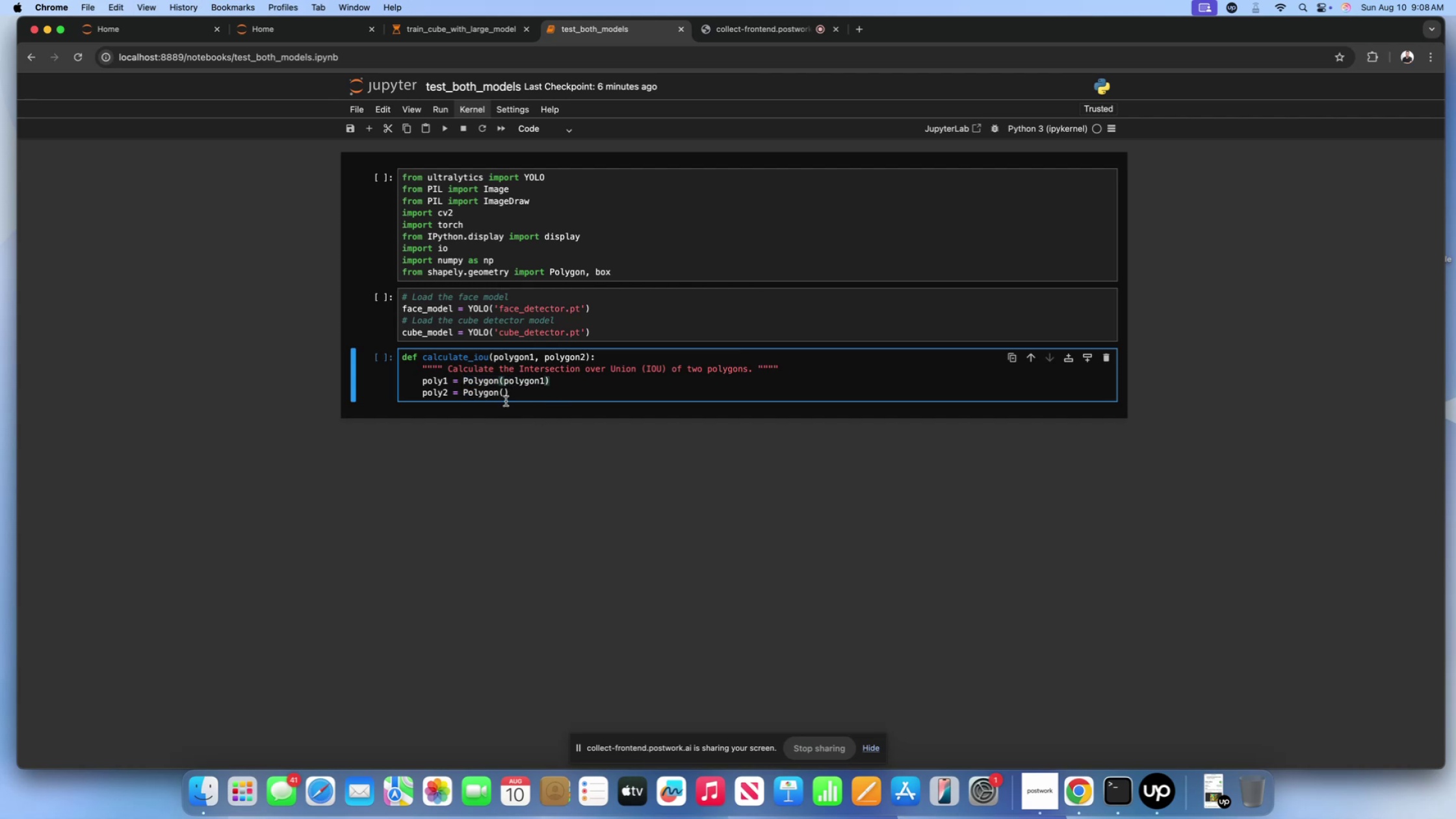 
left_click([506, 393])
 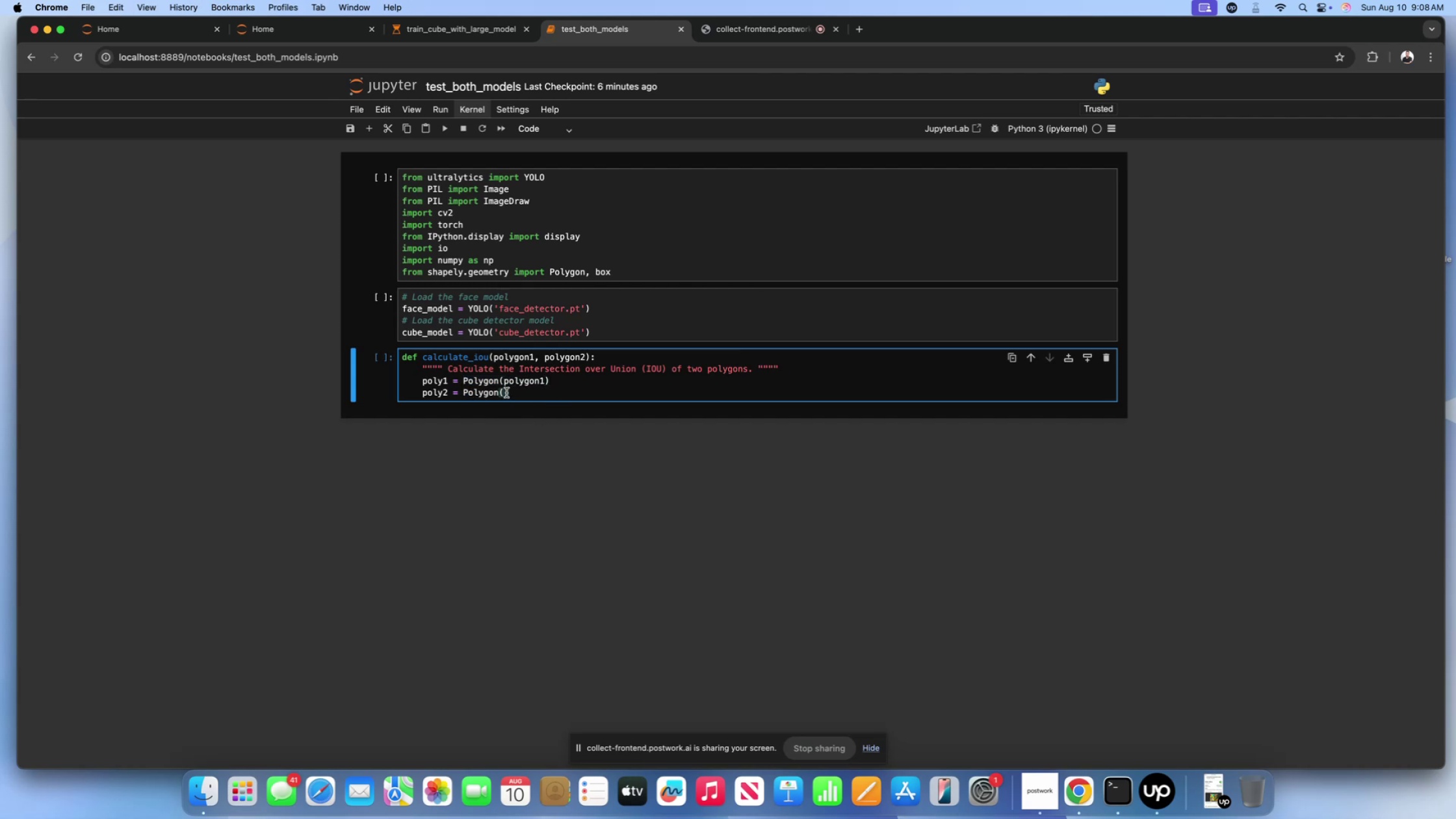 
key(ArrowLeft)
 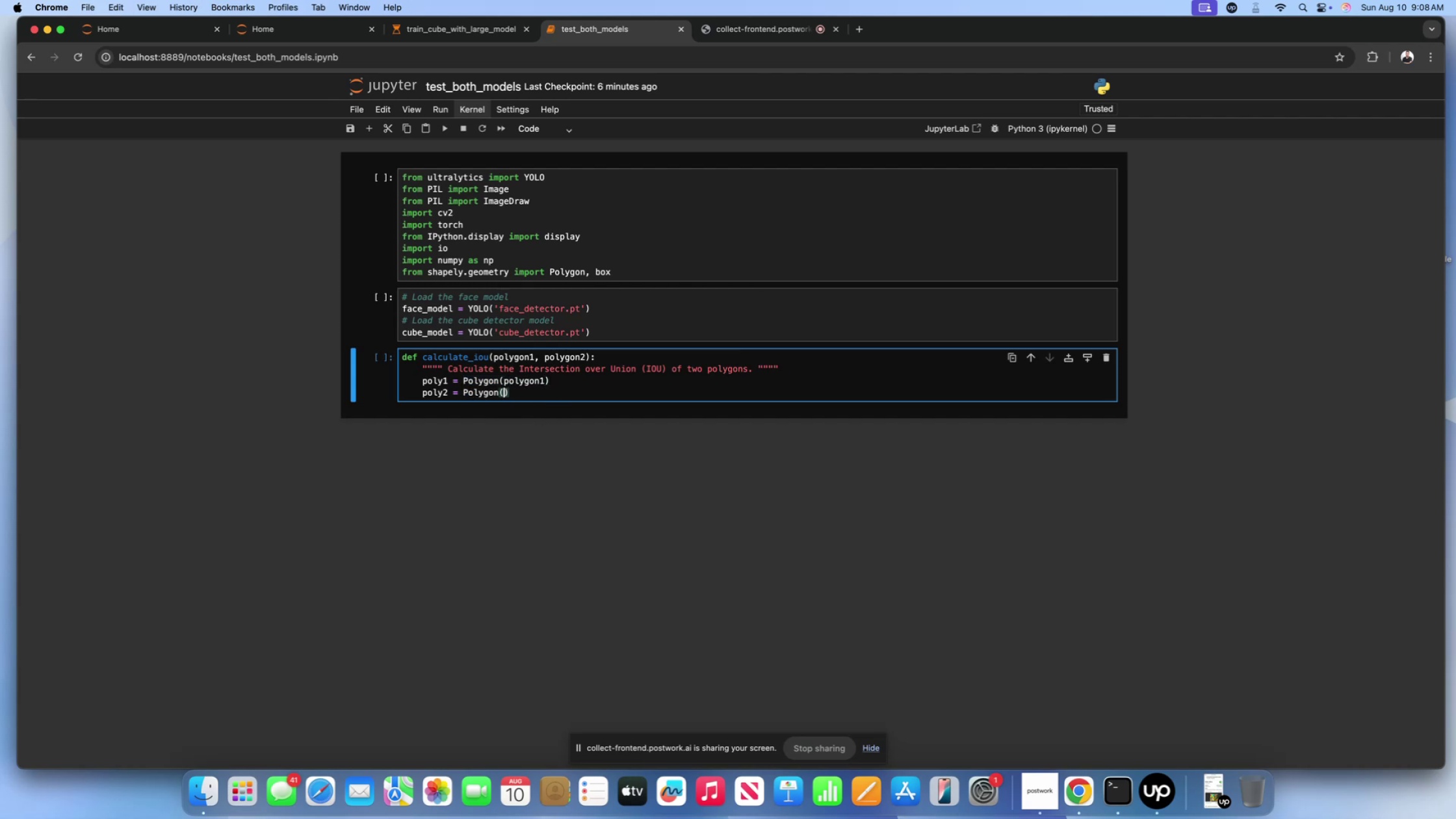 
type(polygon2)
 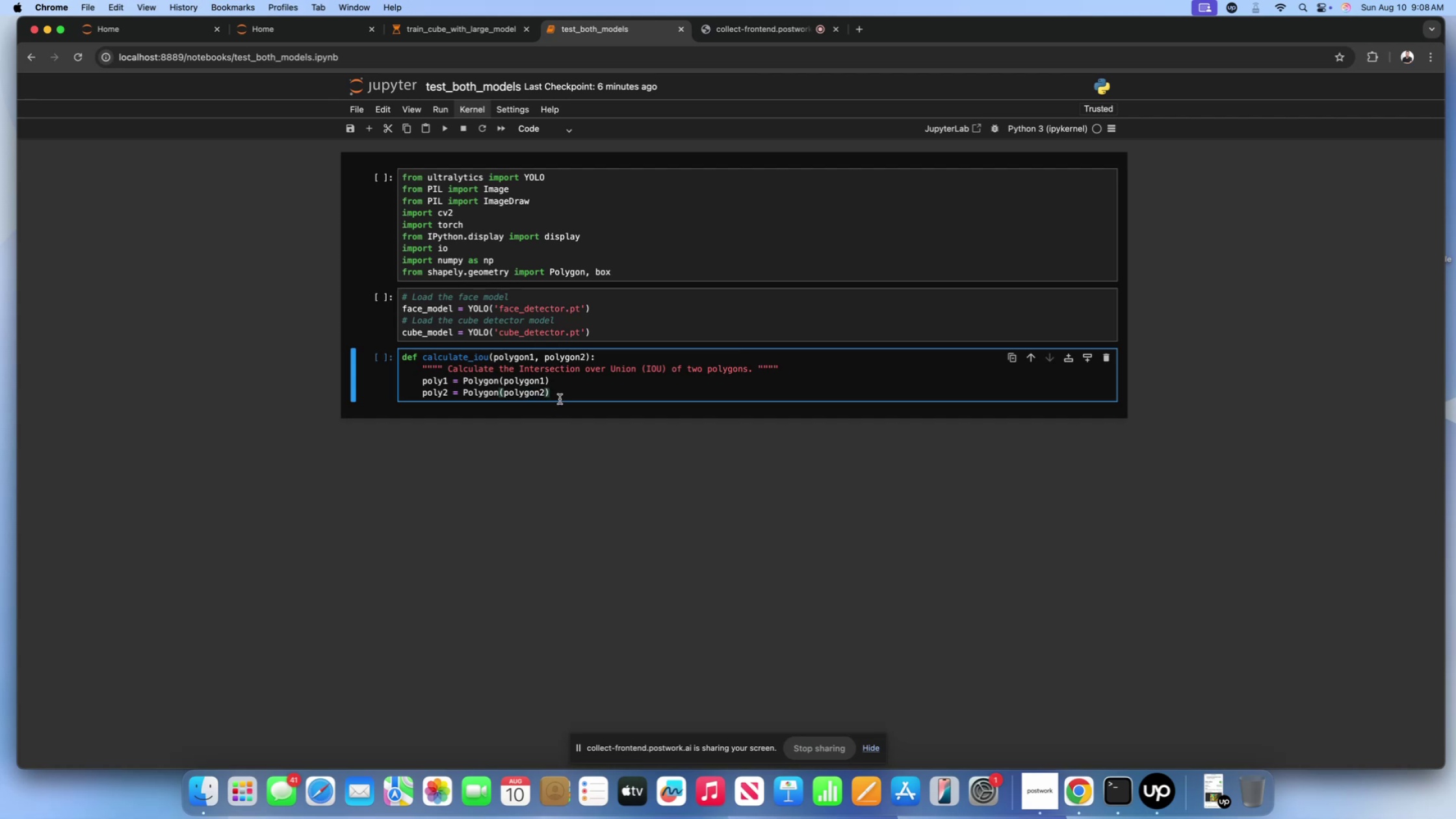 
left_click([560, 399])
 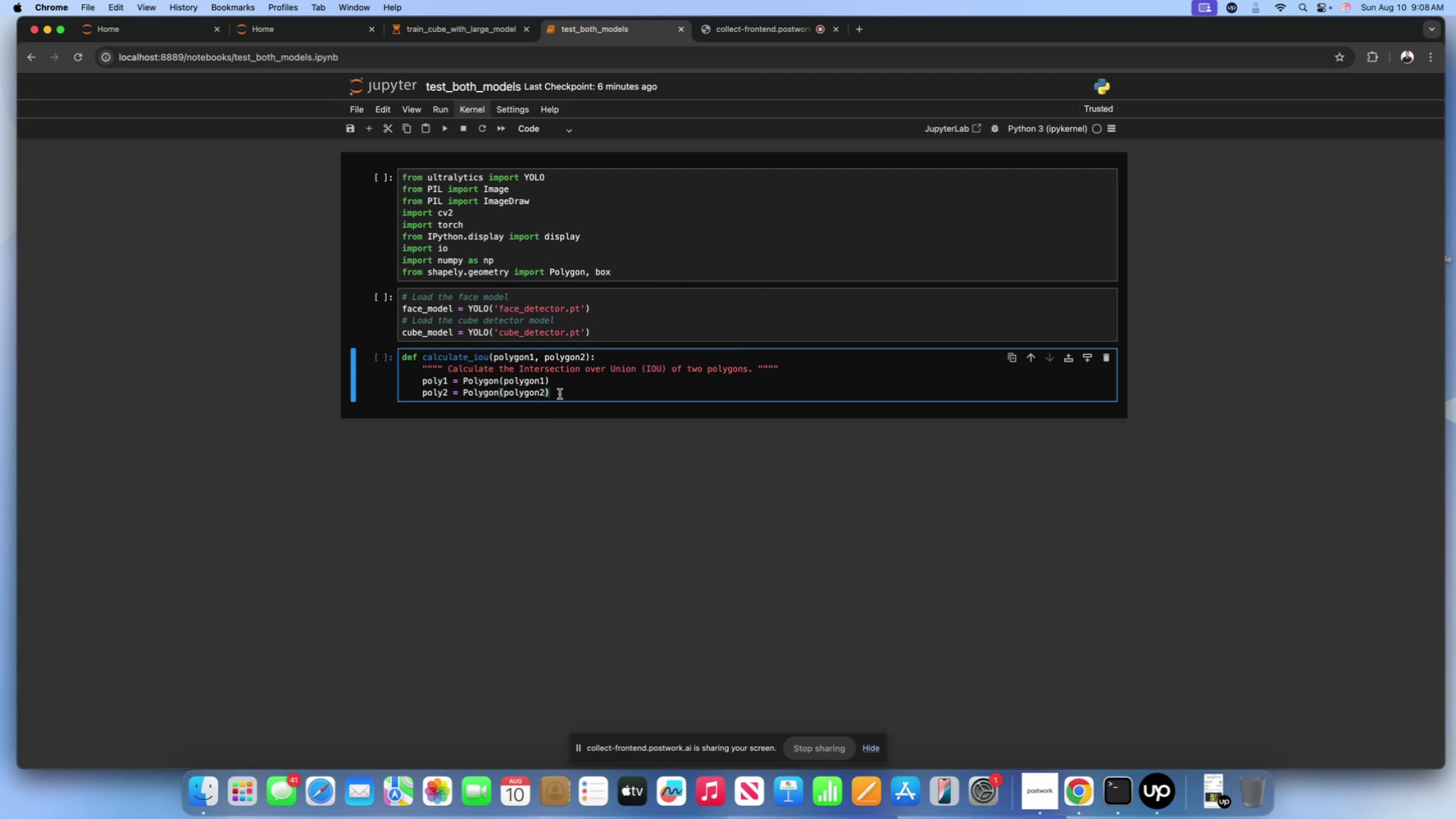 
wait(21.39)
 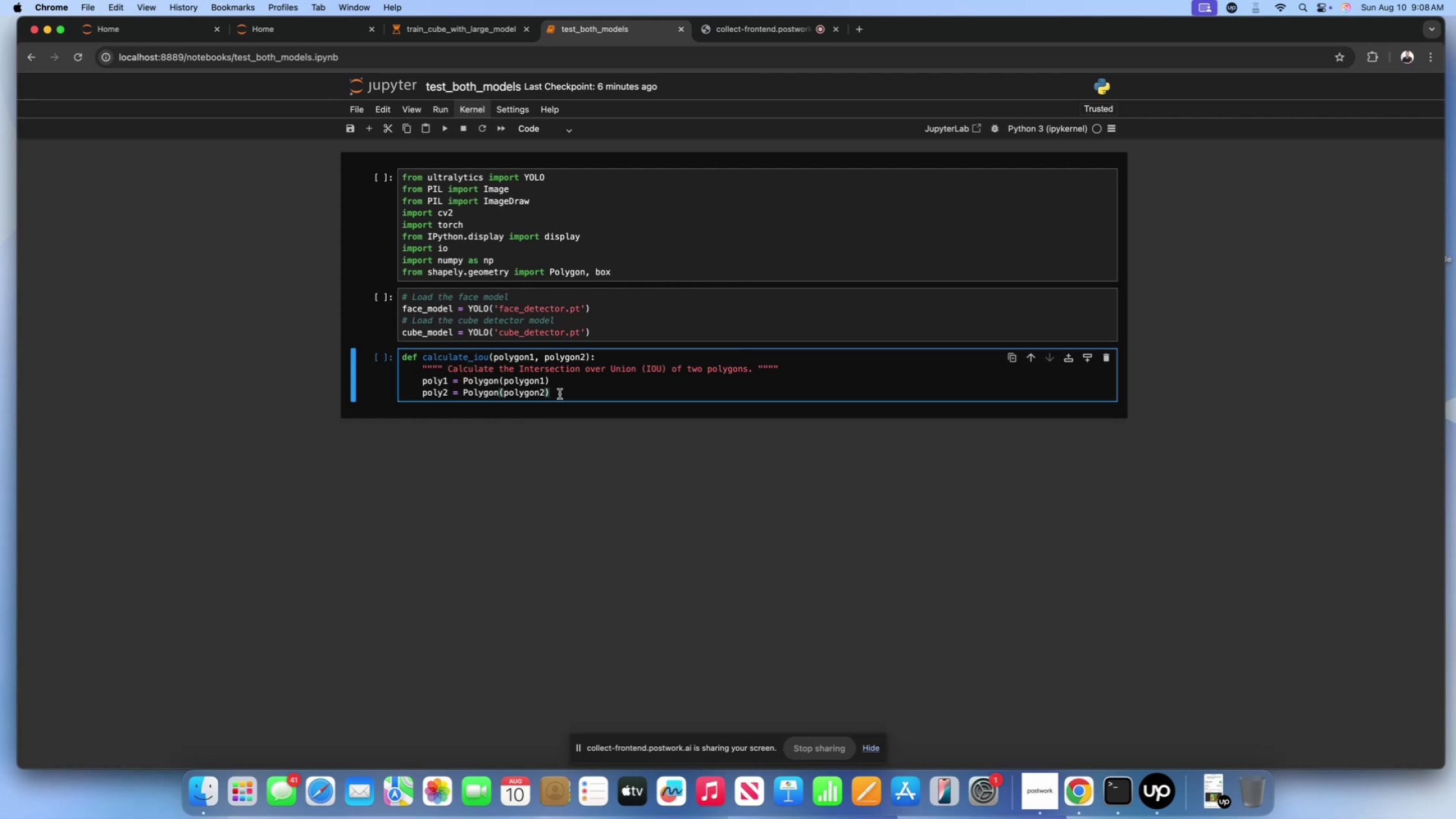 
key(Enter)
 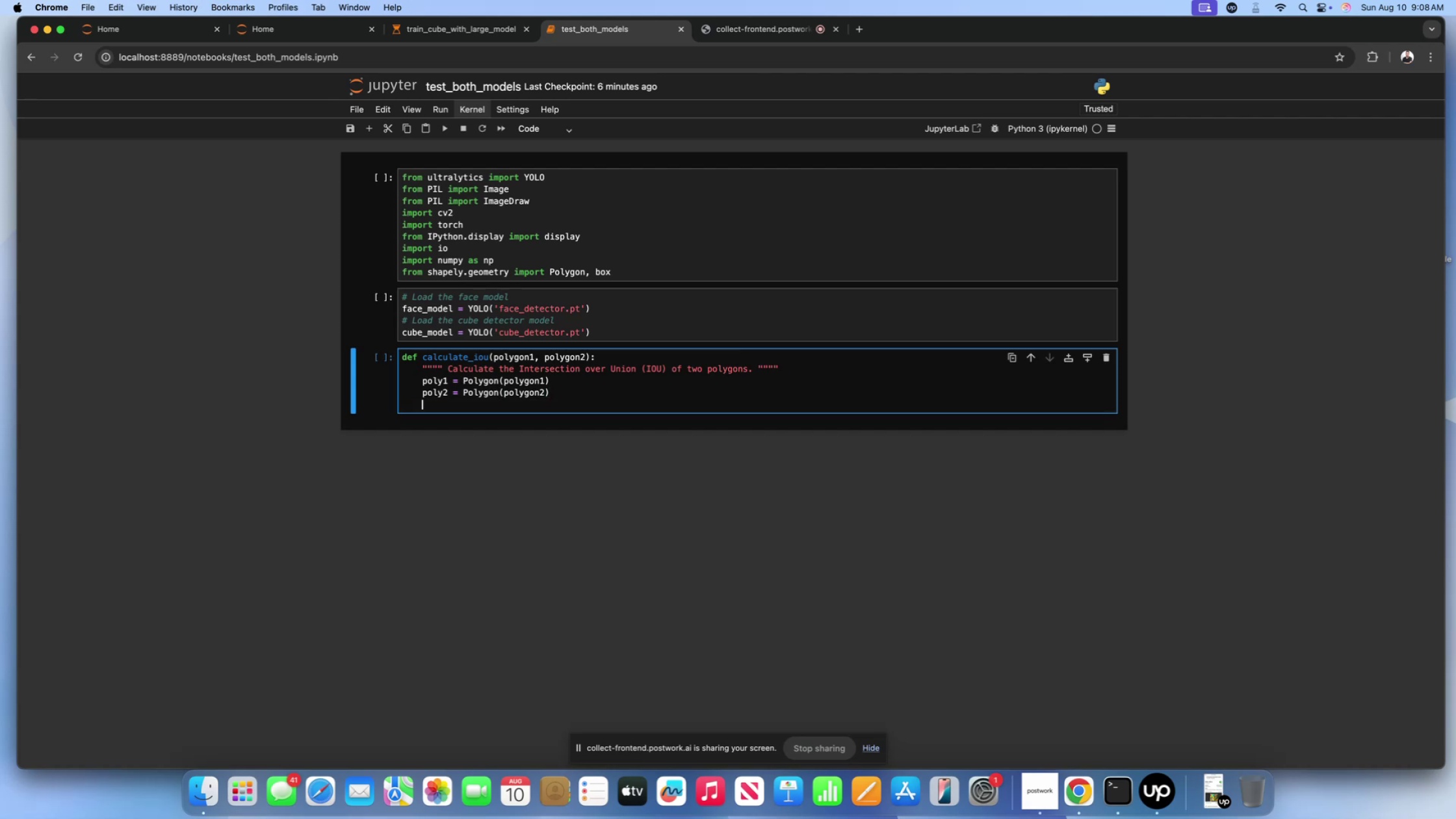 
type(if not polyg)
 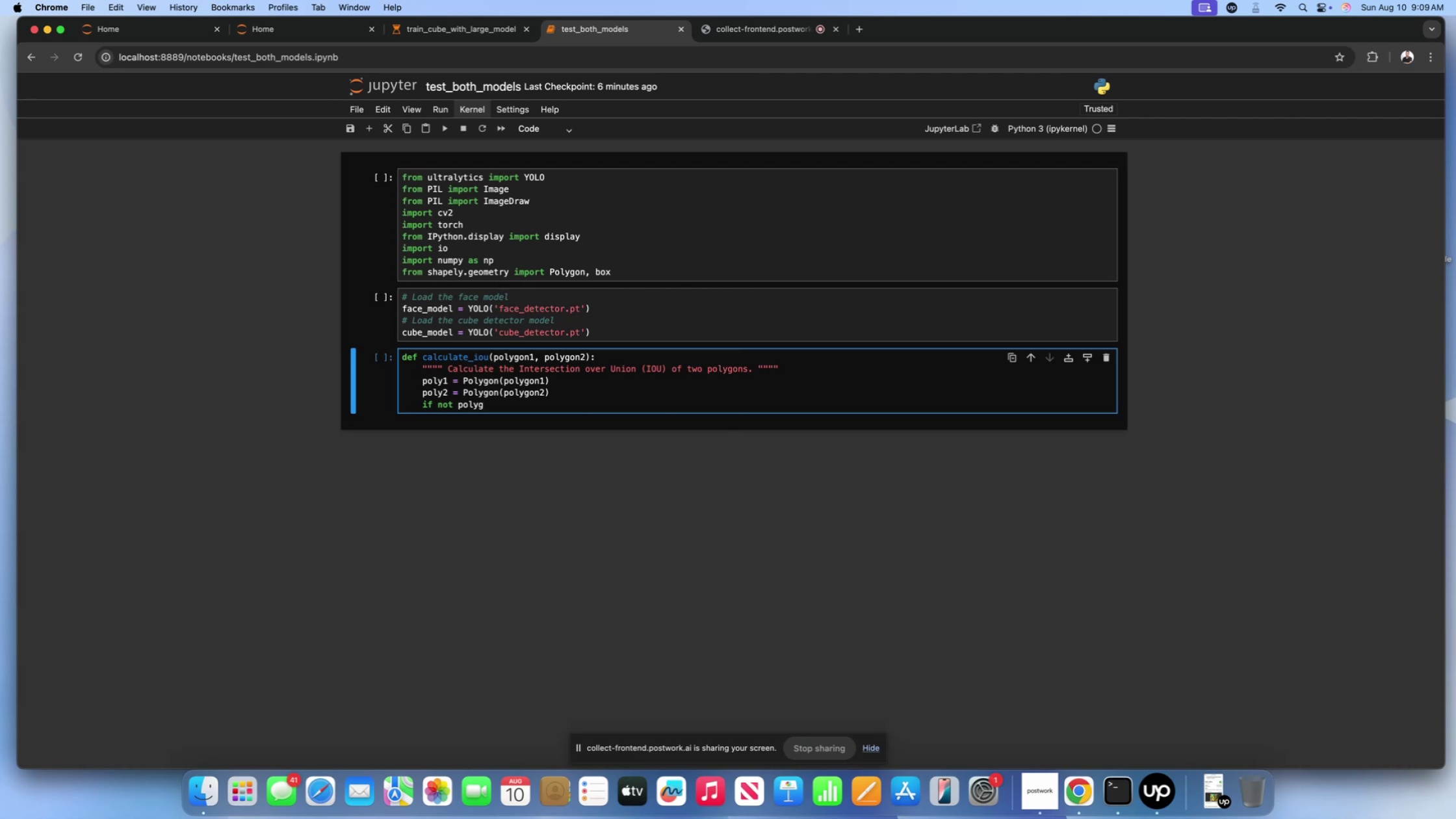 
wait(6.28)
 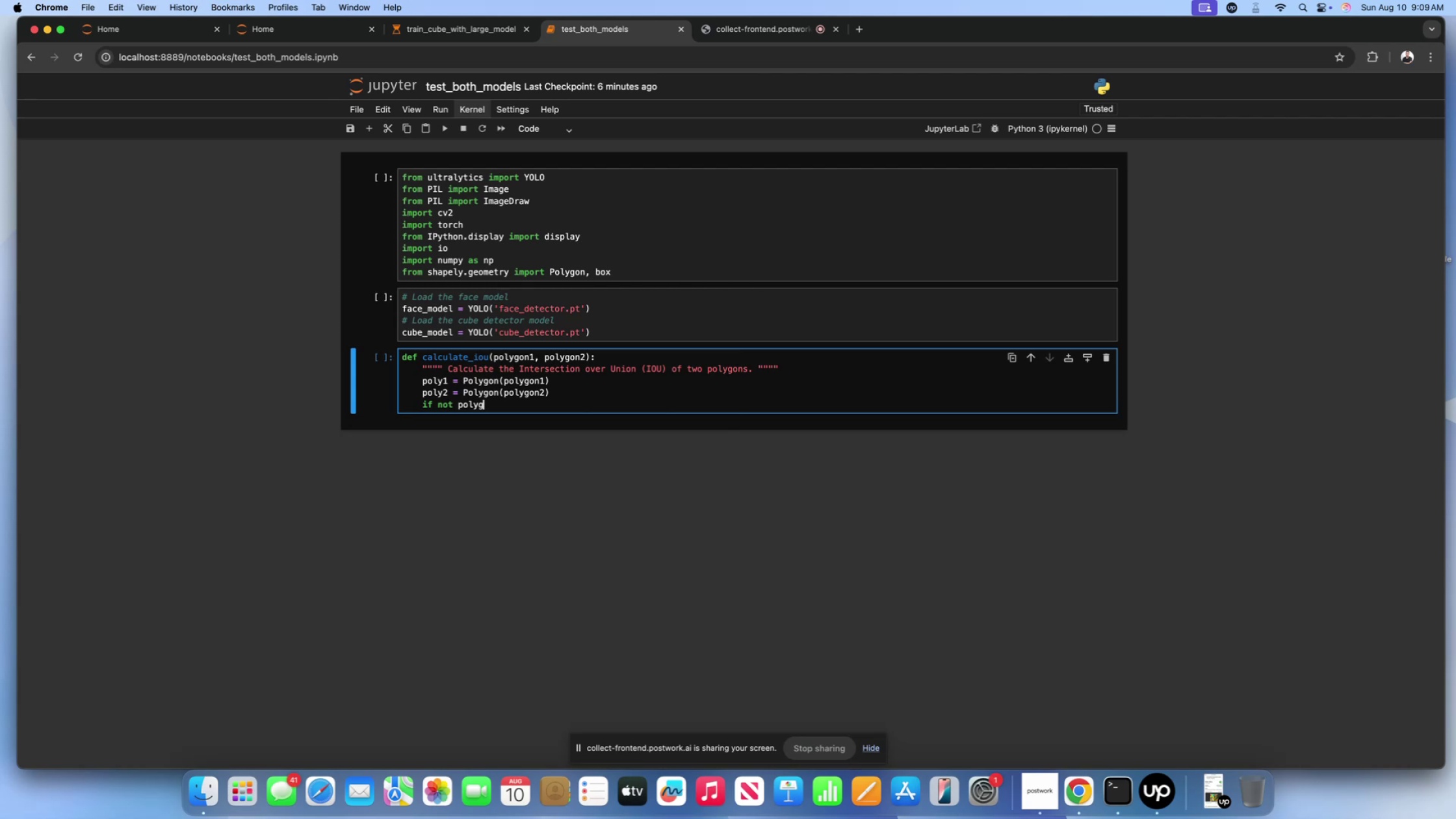 
key(Backspace)
 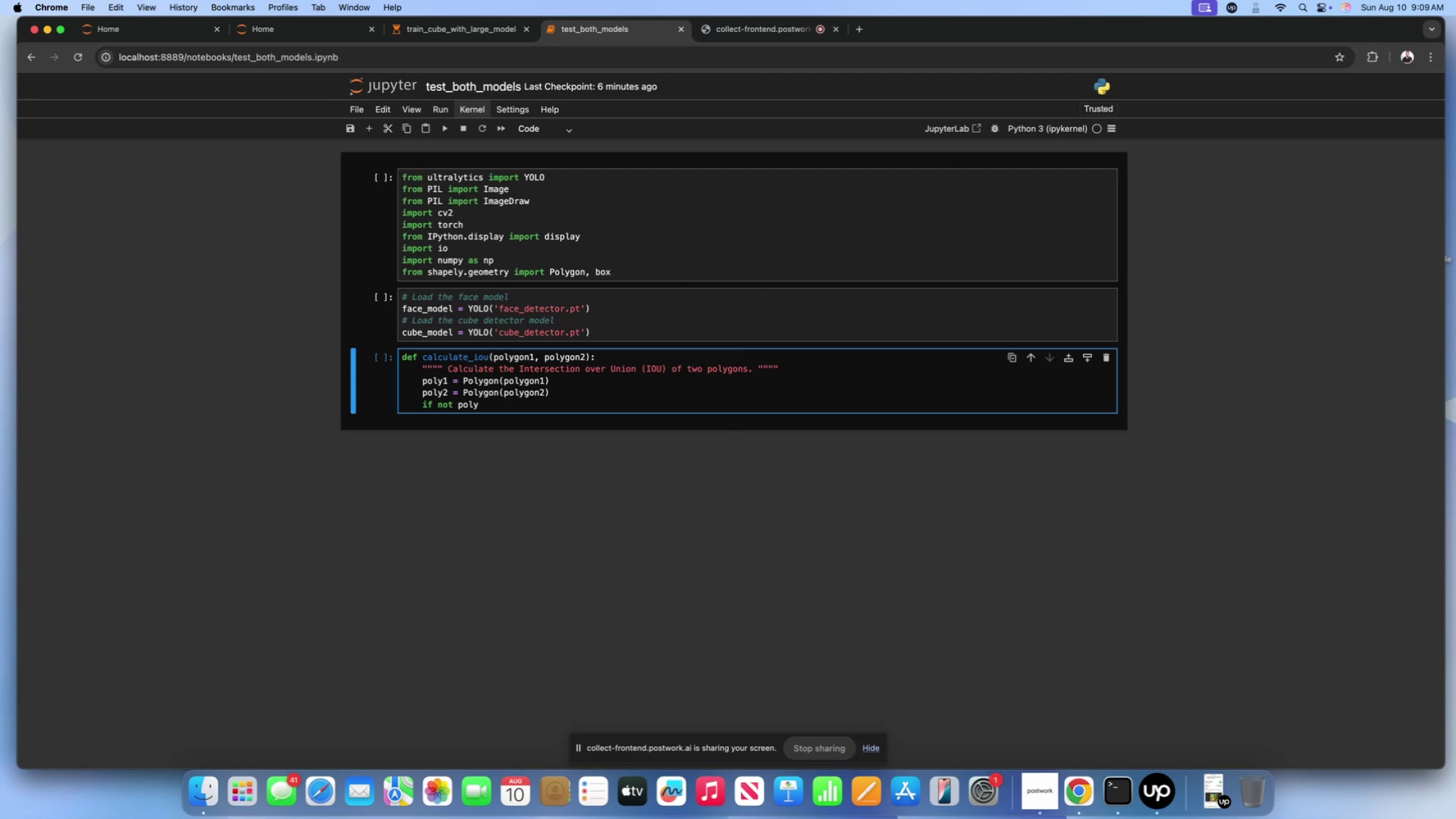 
key(1)
 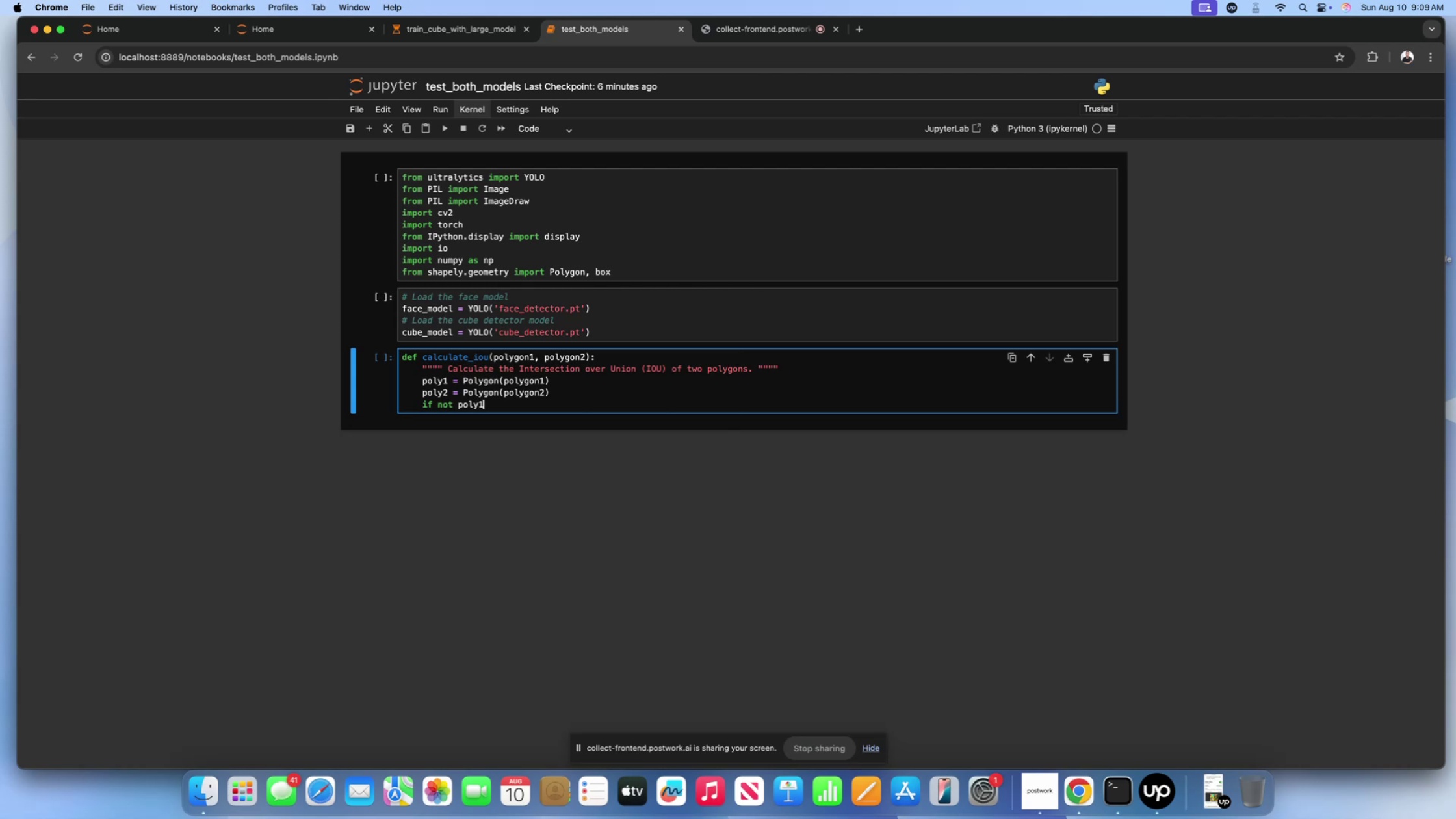 
type(.isvalid or not poly2.is_valid:)
 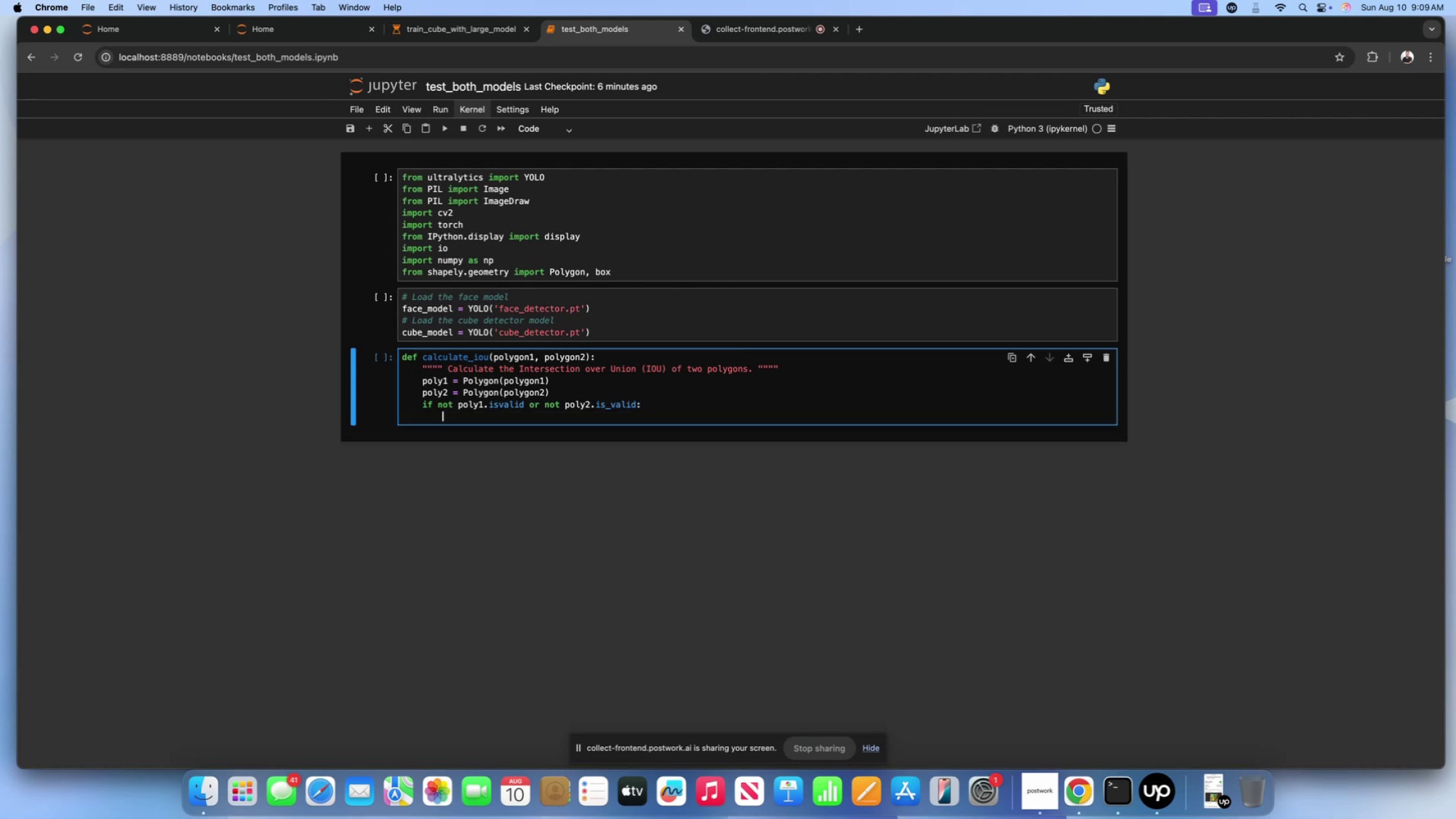 
 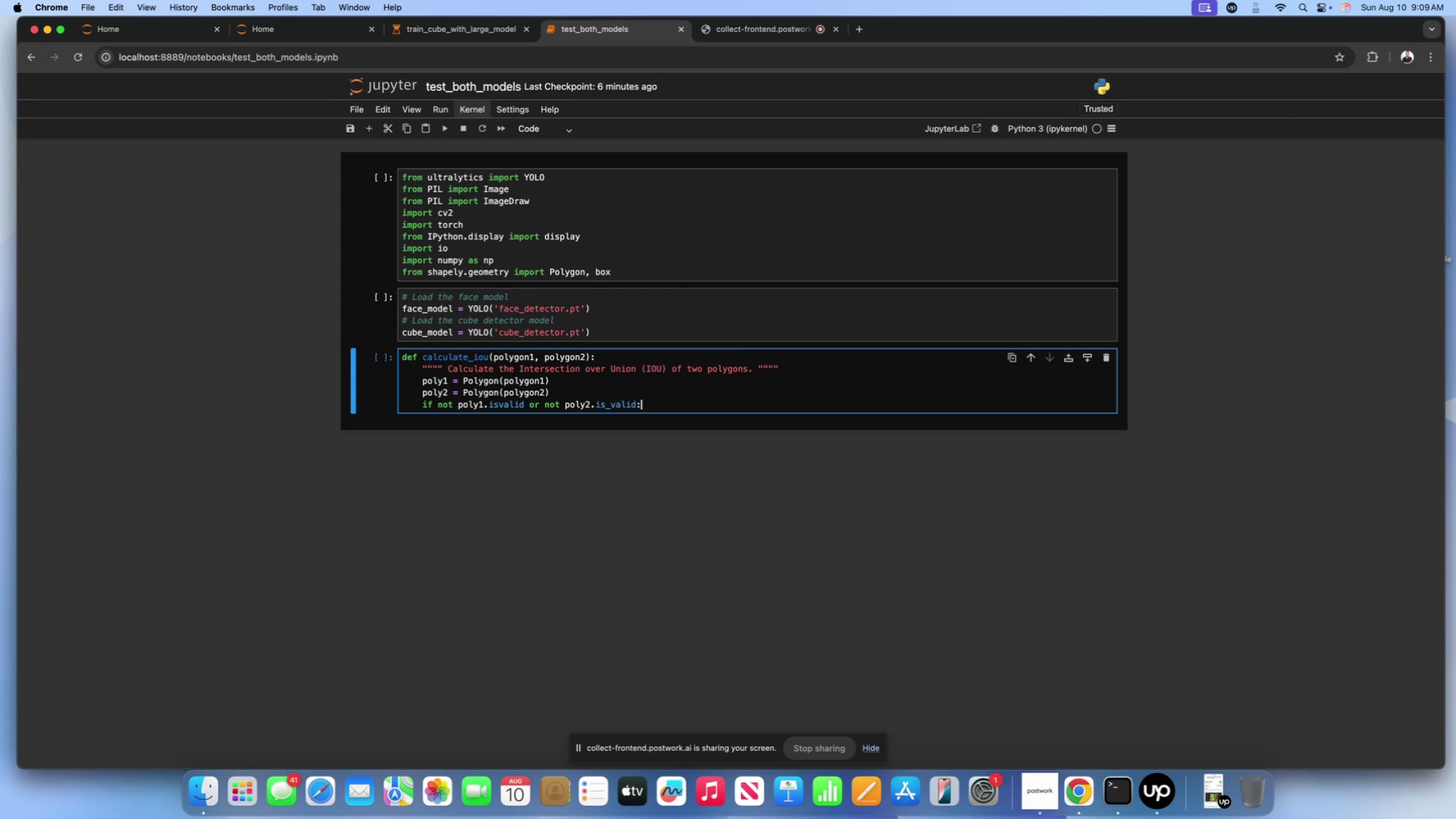 
key(Enter)
 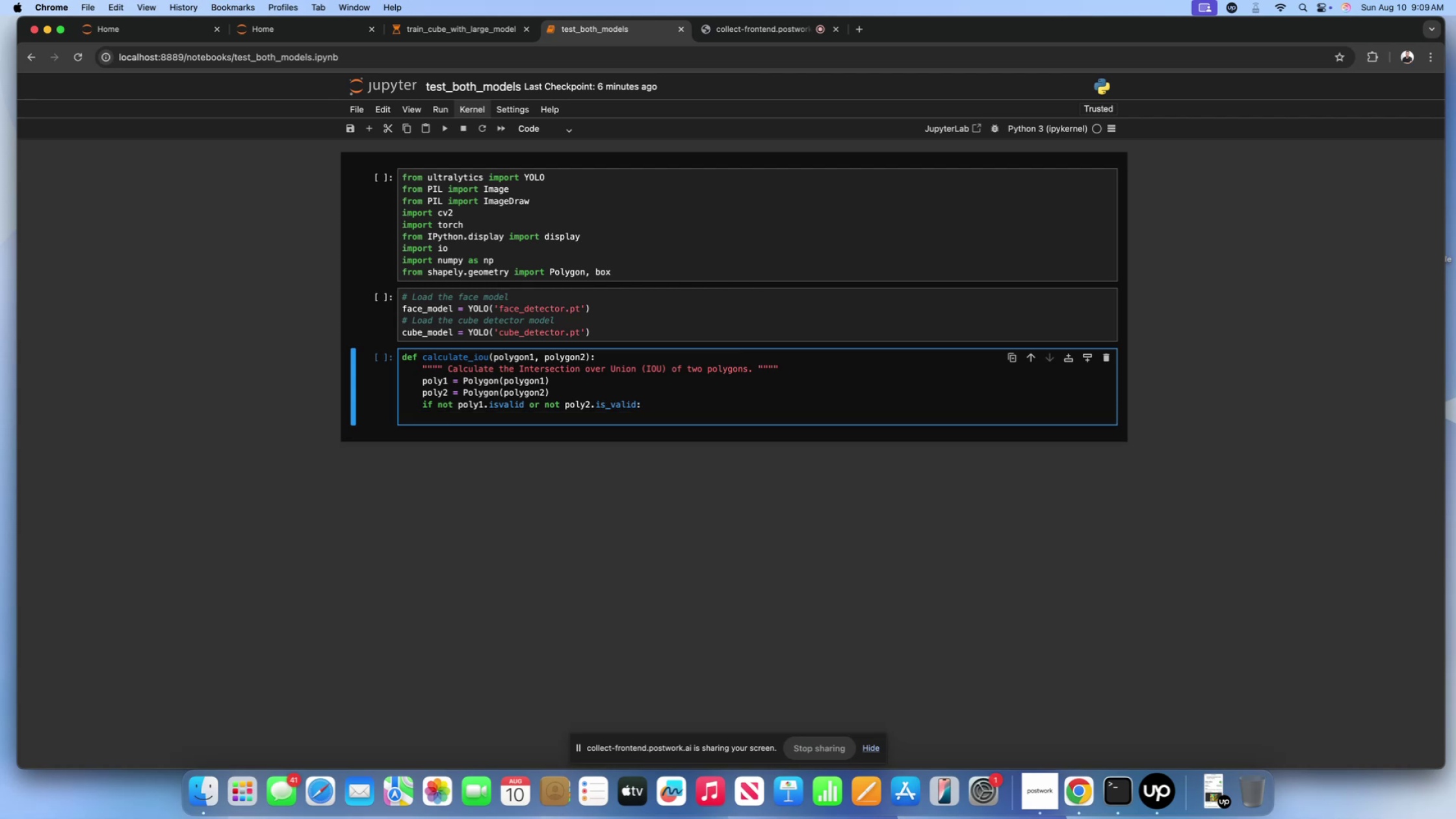 
type(retune)
key(Backspace)
key(Backspace)
type(rn 0 # Invalid Polygons do not overlap)
 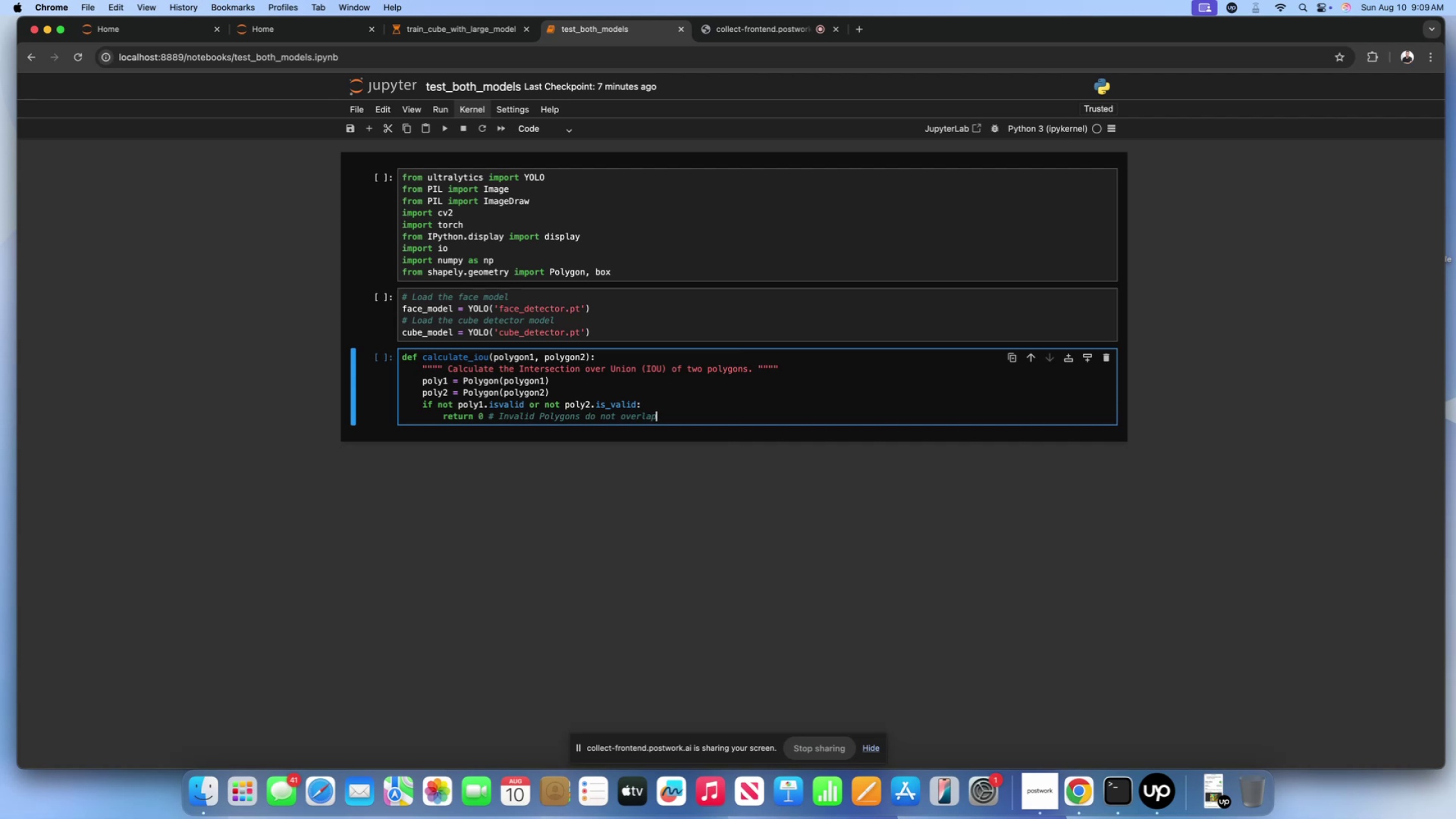 
key(Enter)
 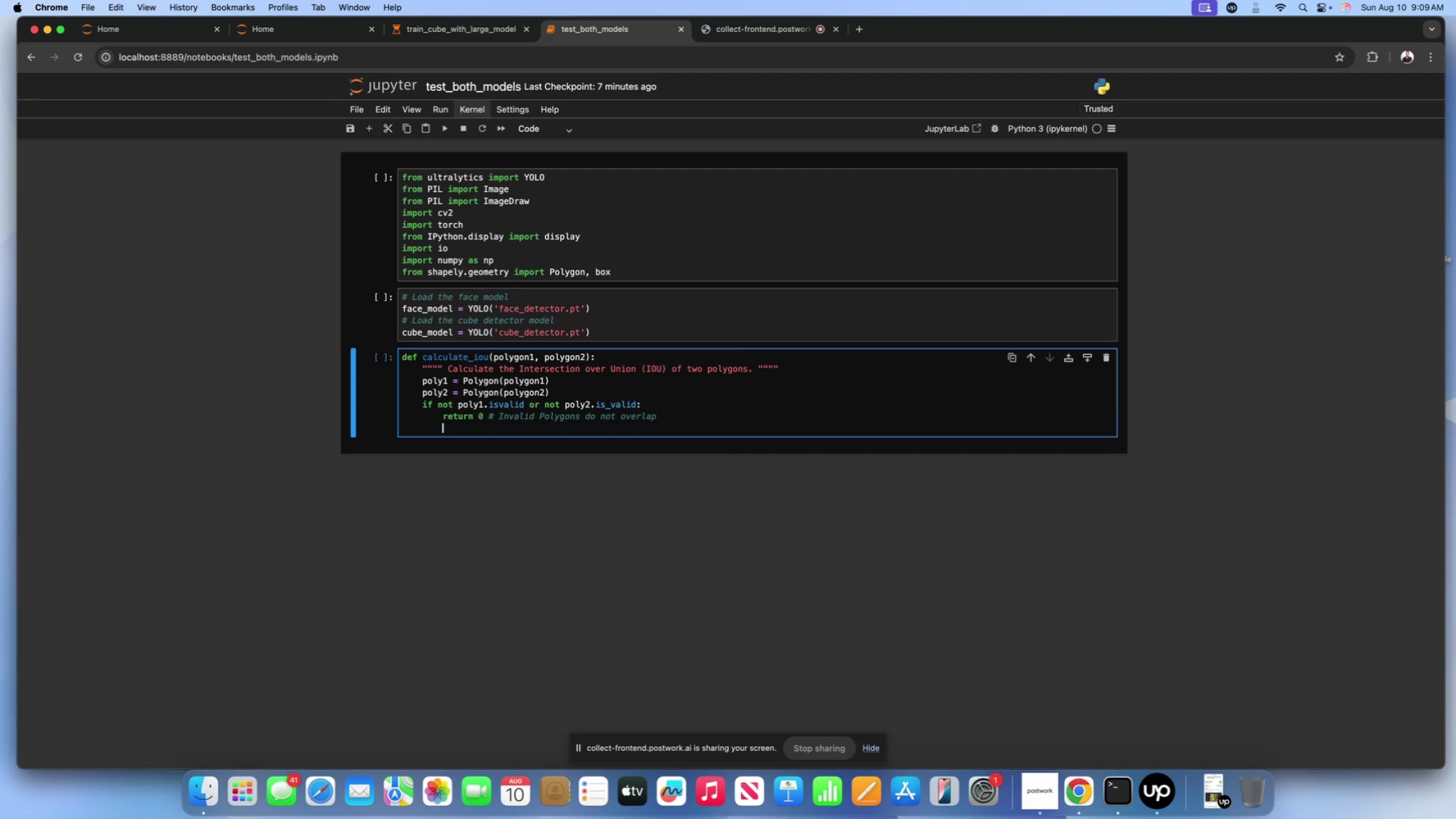 
key(Backspace)
type(intersection_area = )
 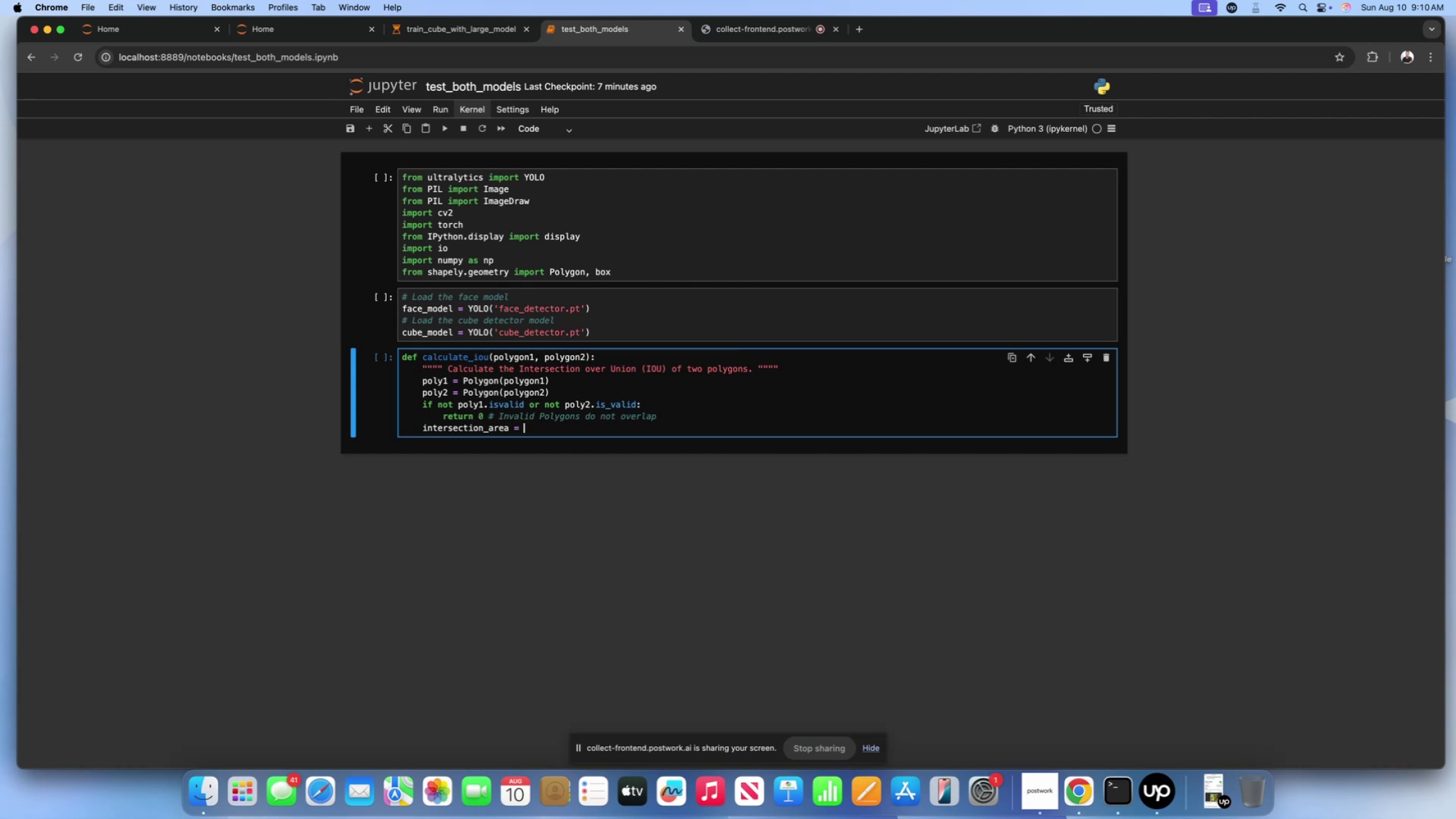 
type(poly1.interset)
key(Backspace)
type(ction())
 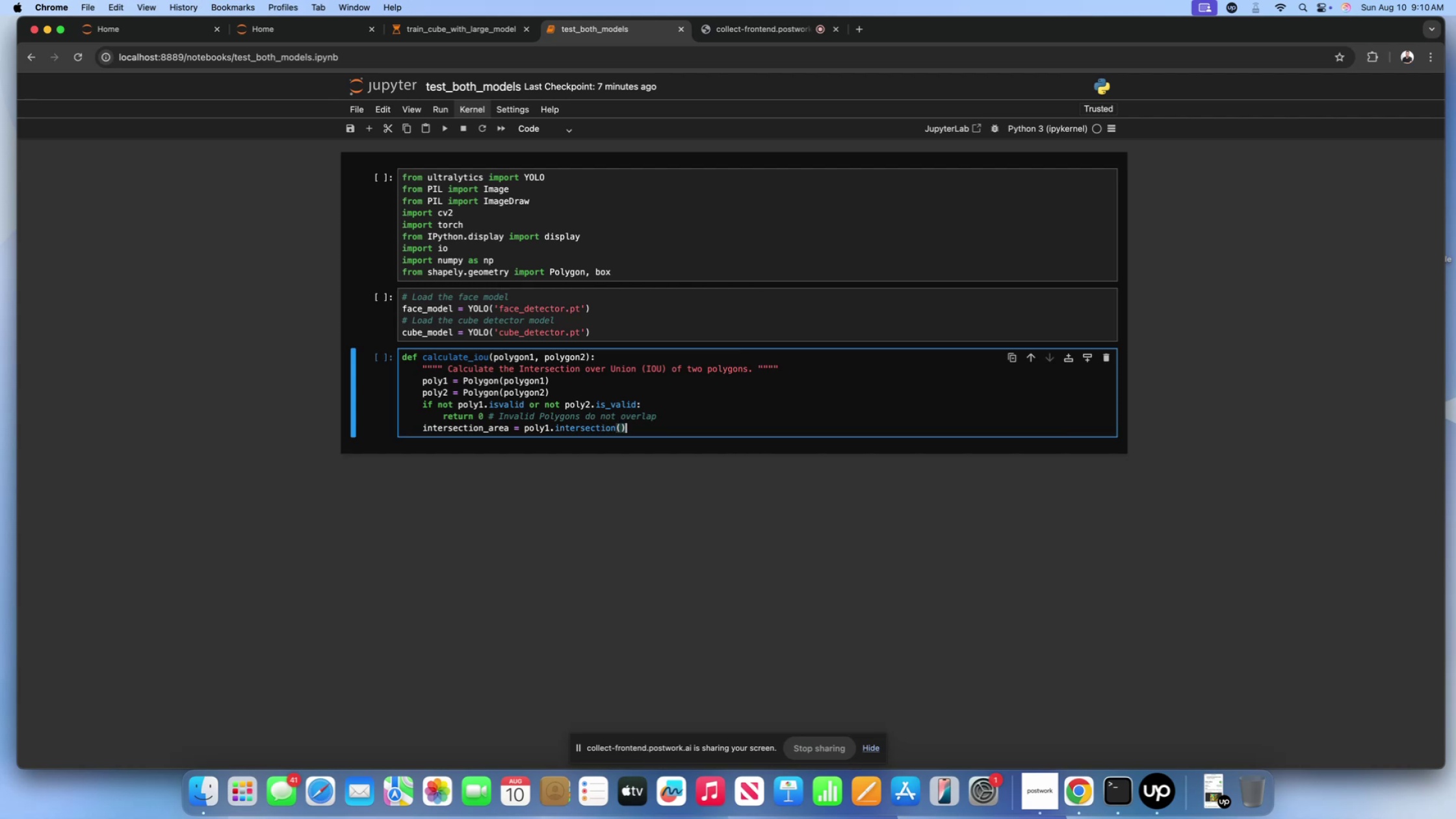 
key(Alt+AltRight)
 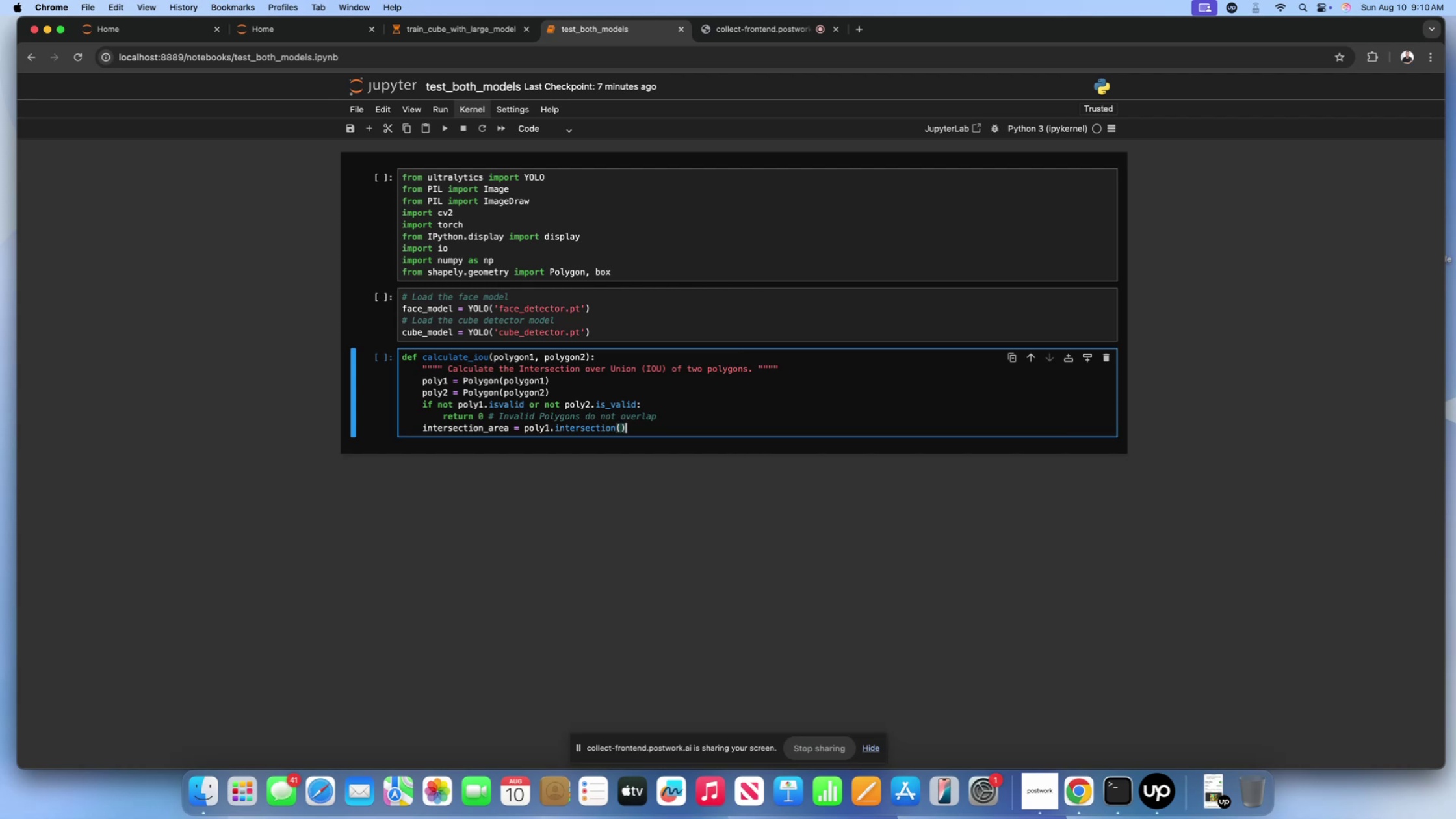 
key(ArrowLeft)
 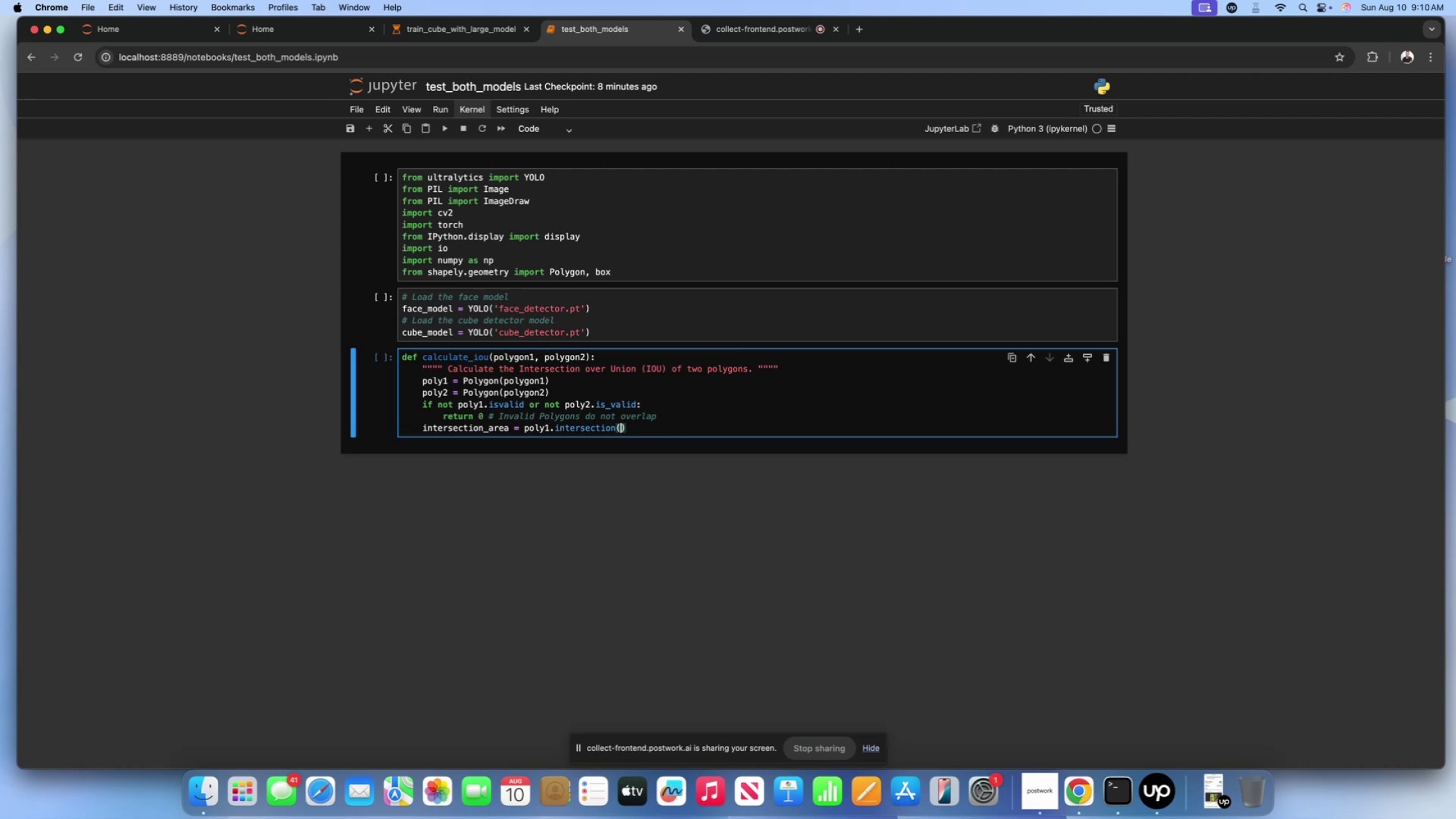 
type(poly2)
 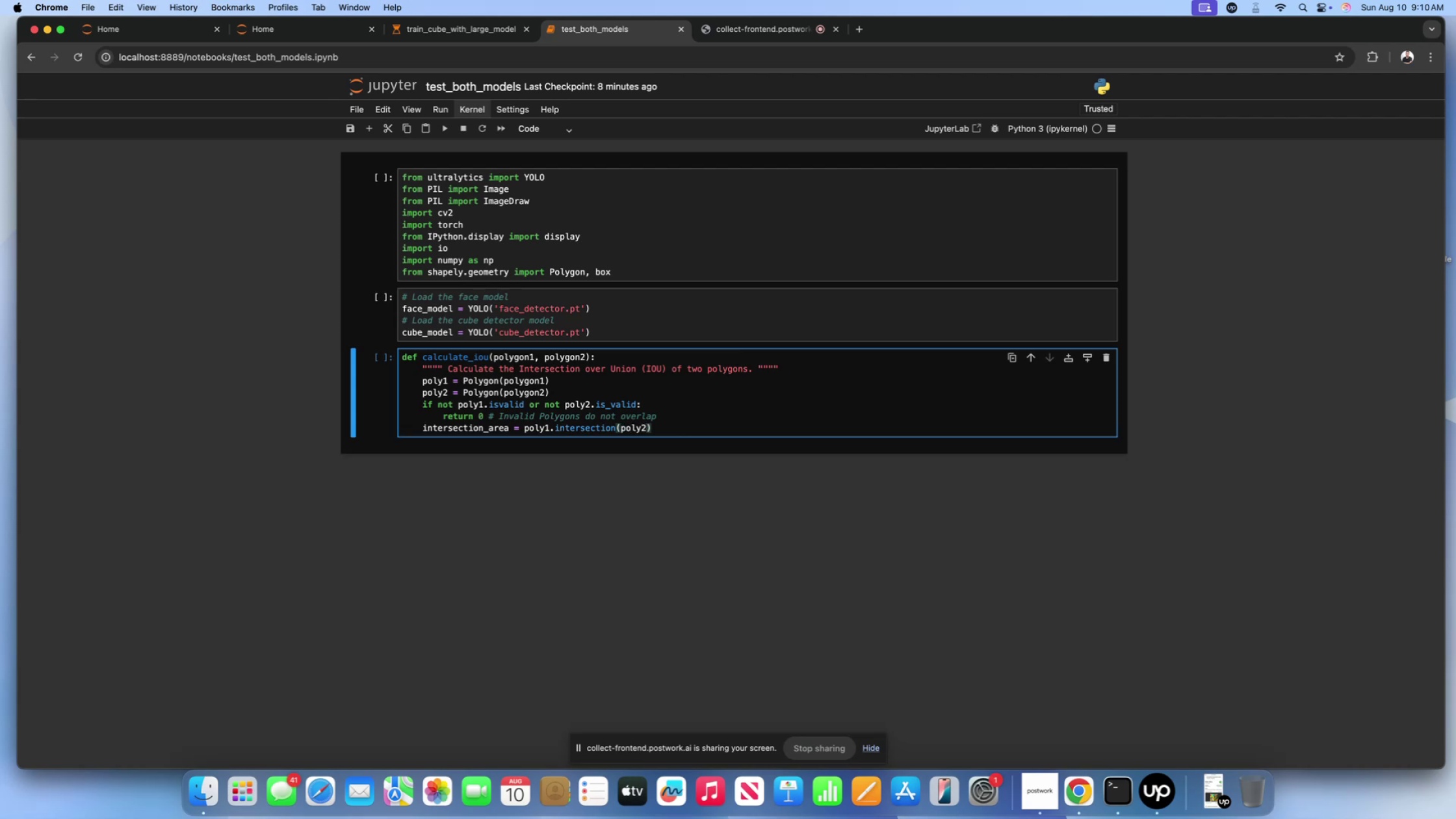 
key(ArrowRight)
 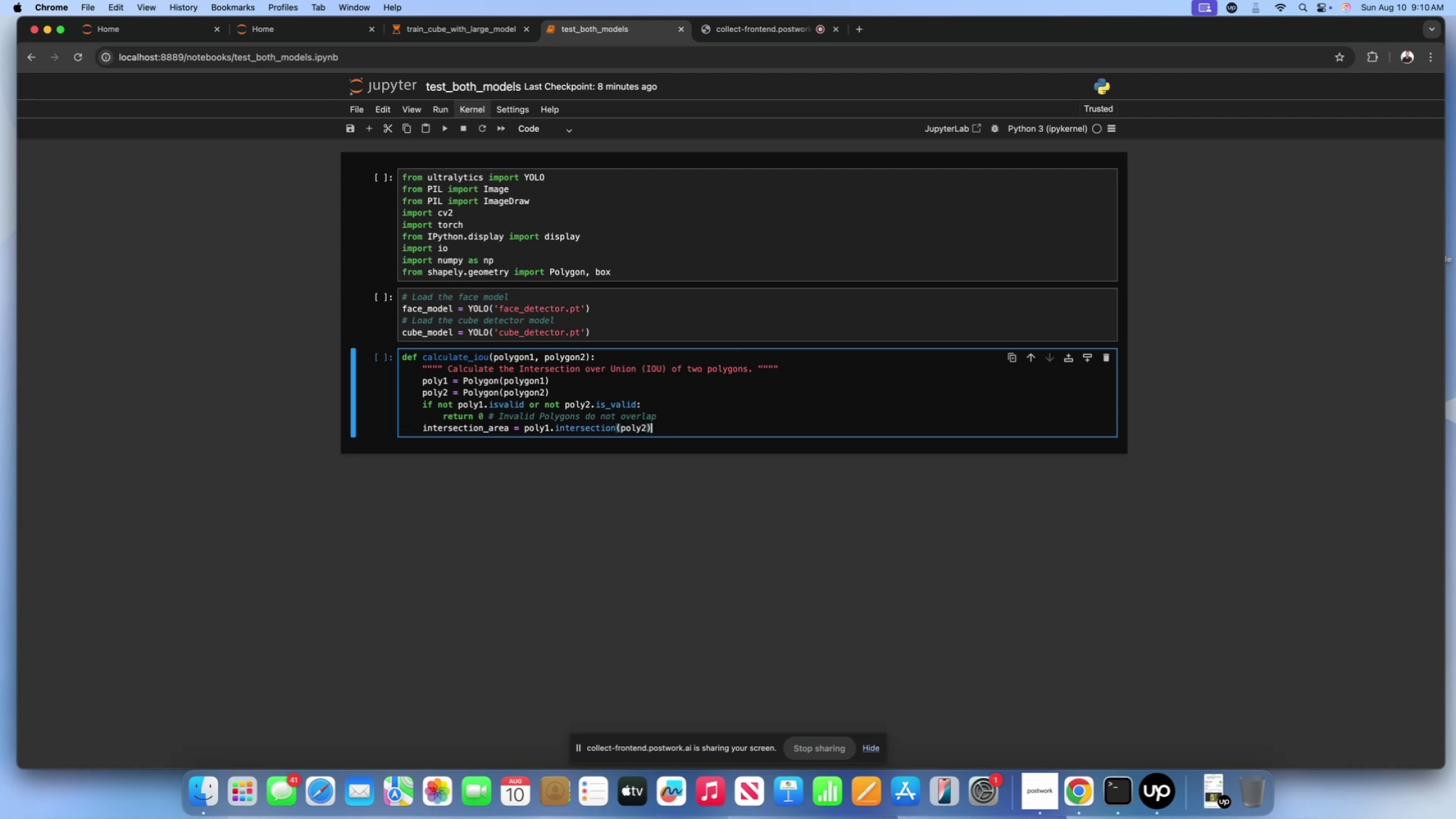 
type(.area)
 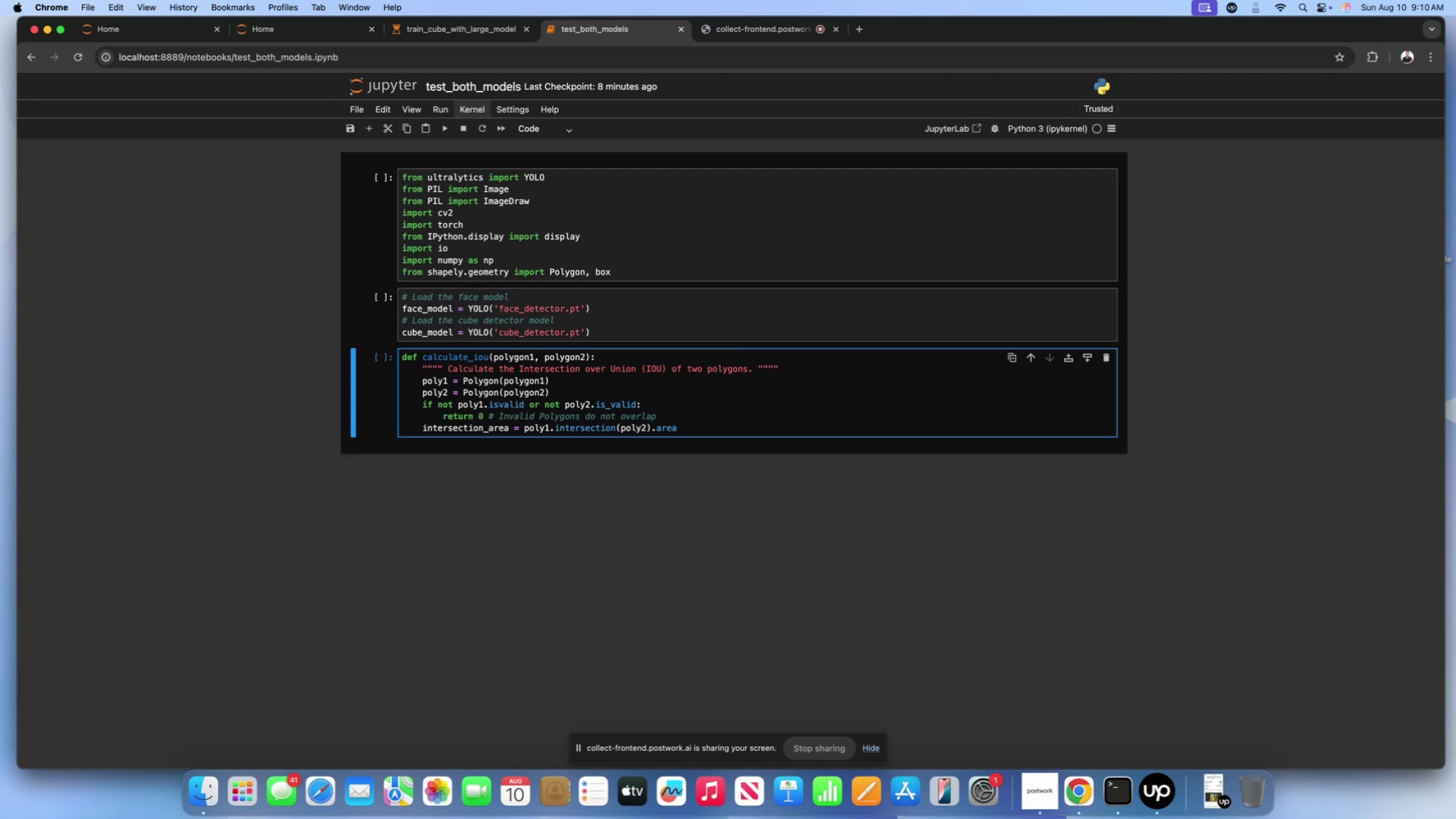 
wait(23.88)
 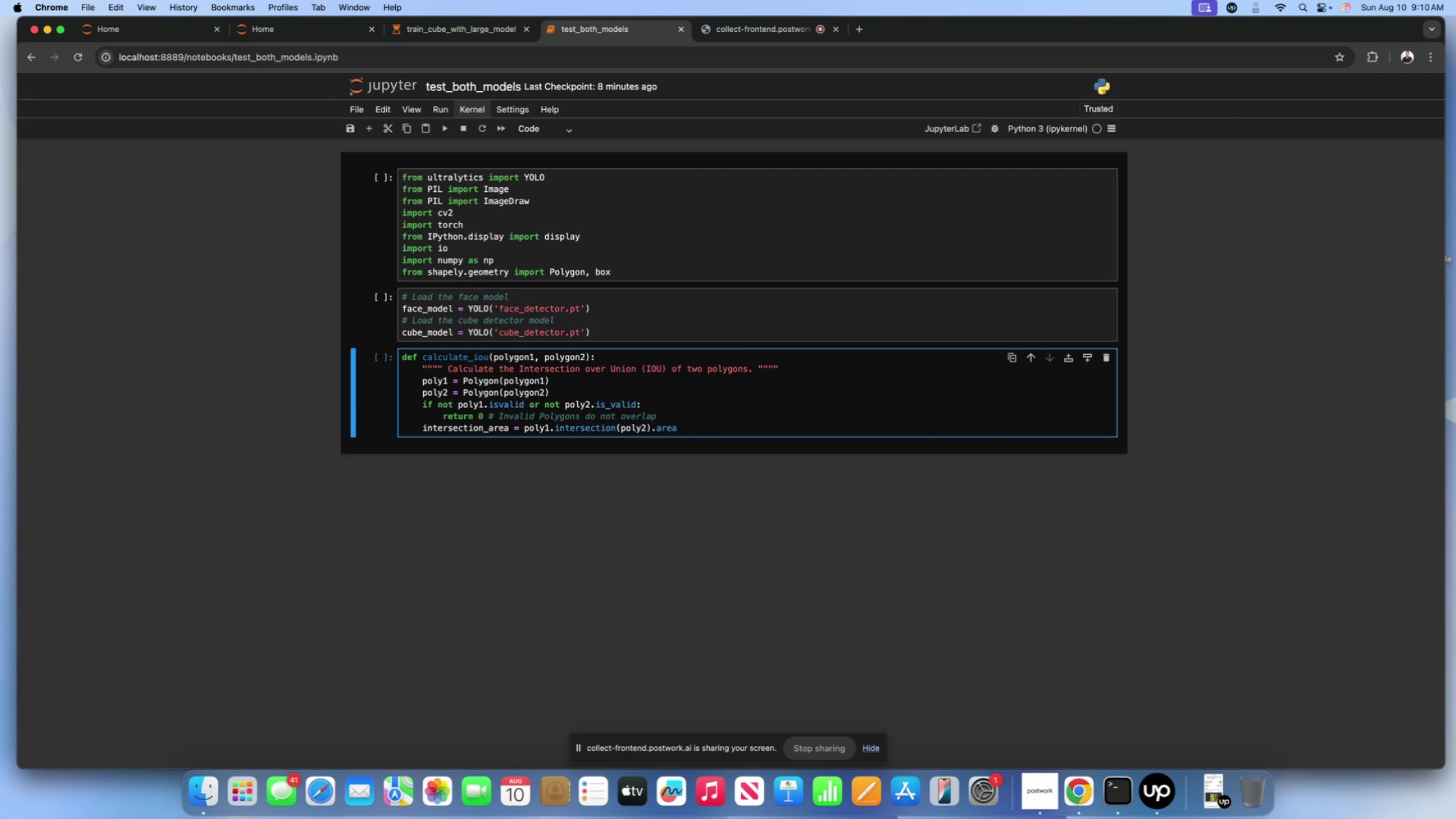 
key(Enter)
 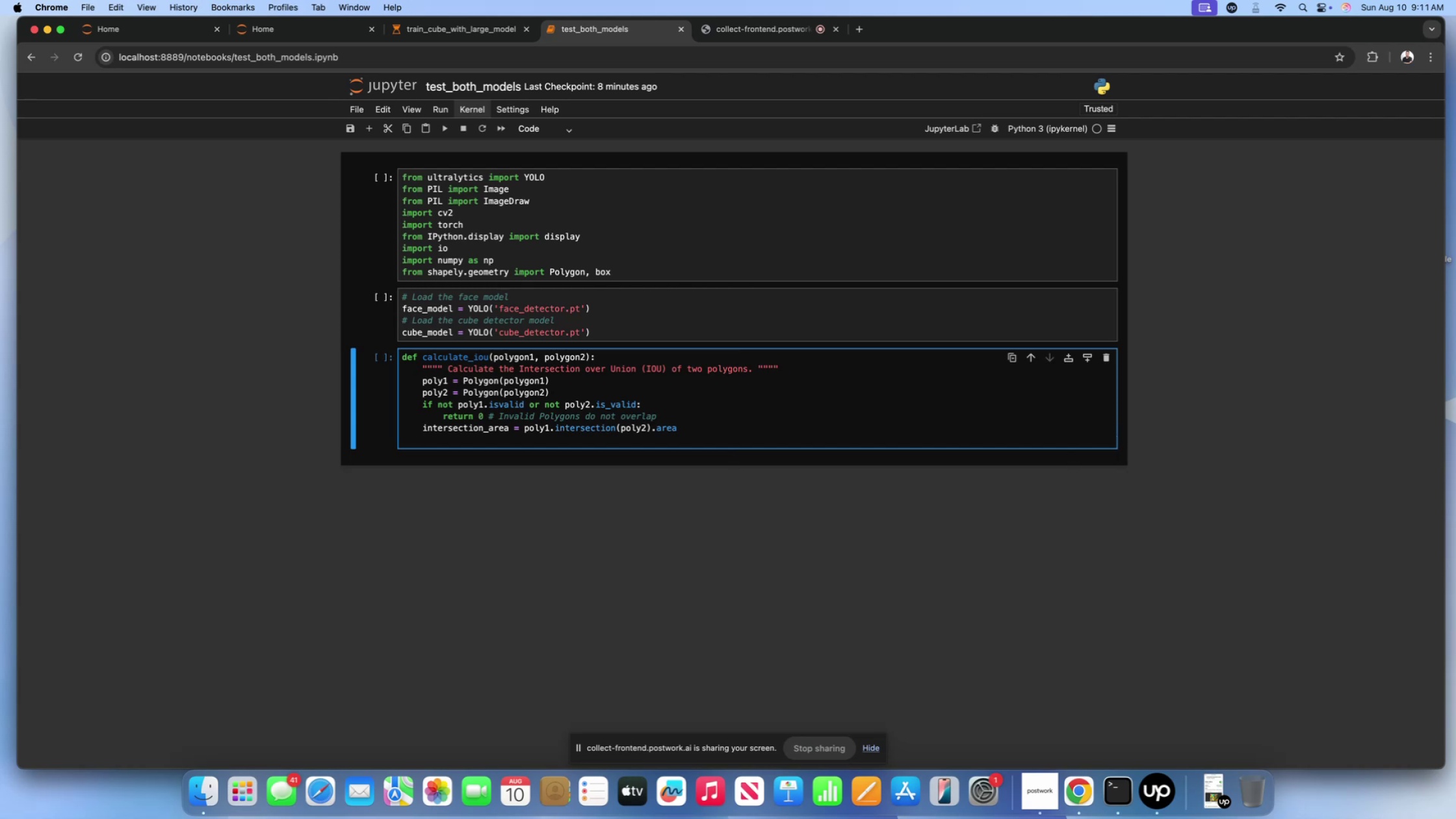 
wait(5.82)
 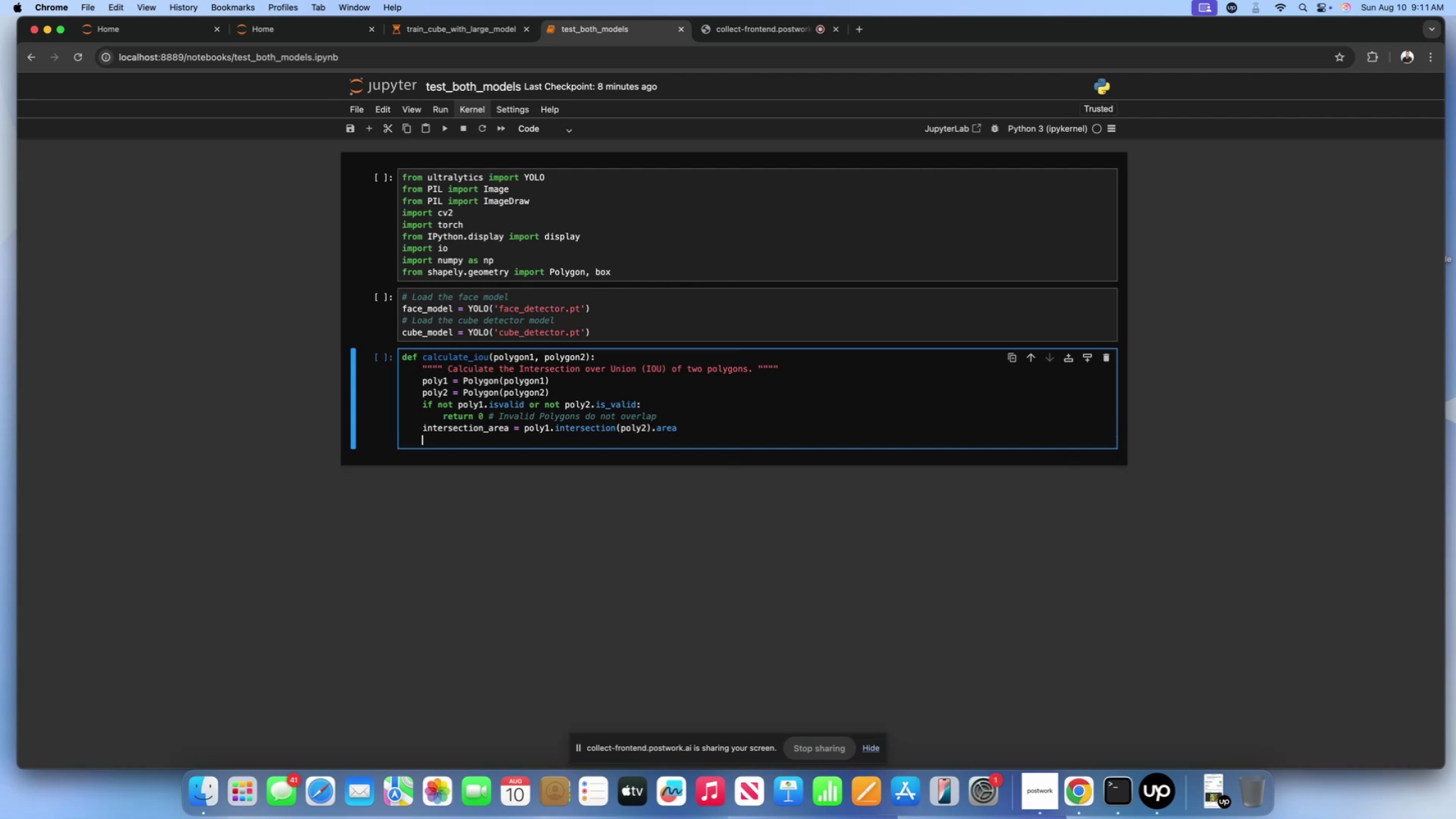 
type(union_area = )
 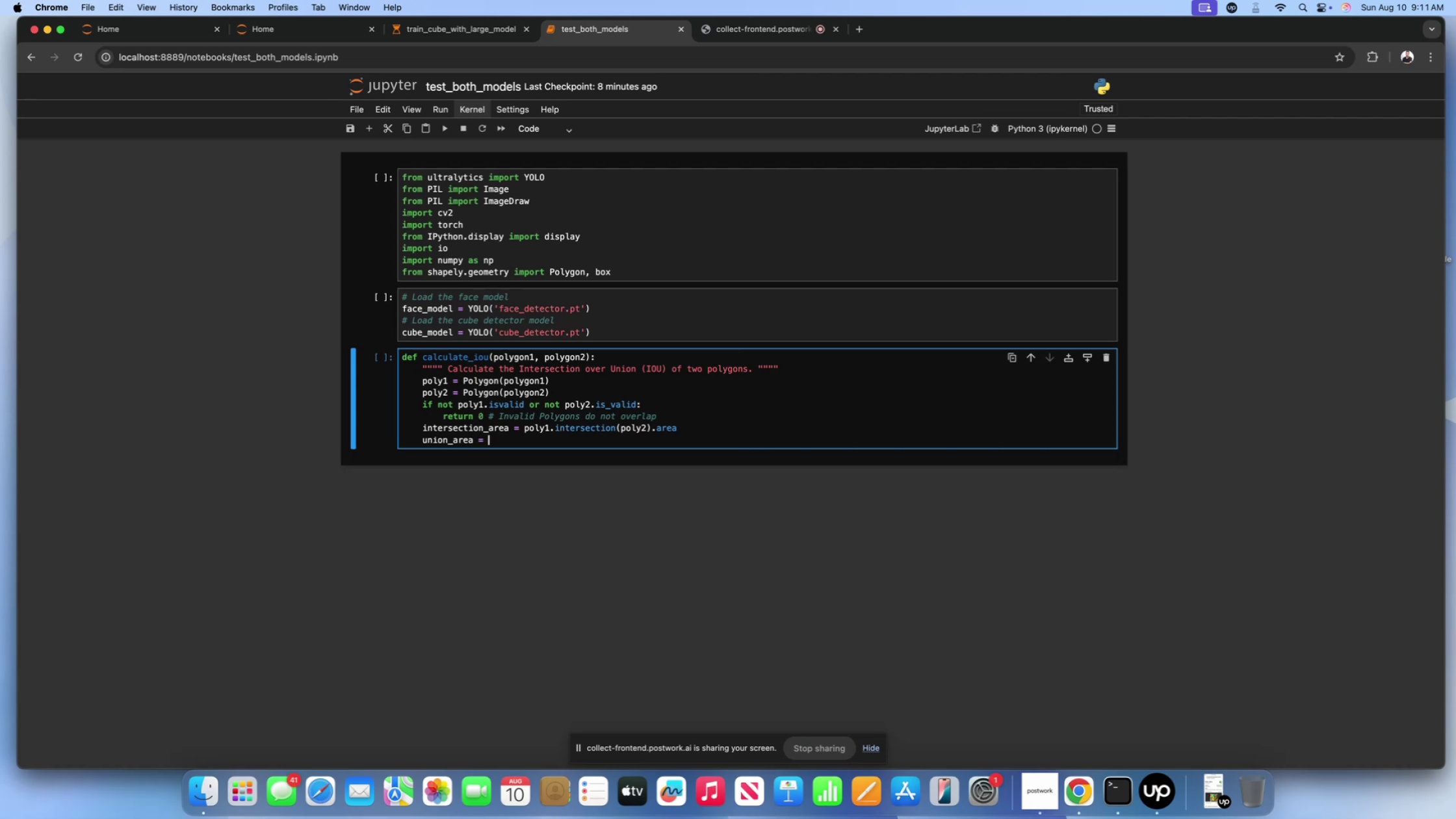 
left_click([413, 26])
 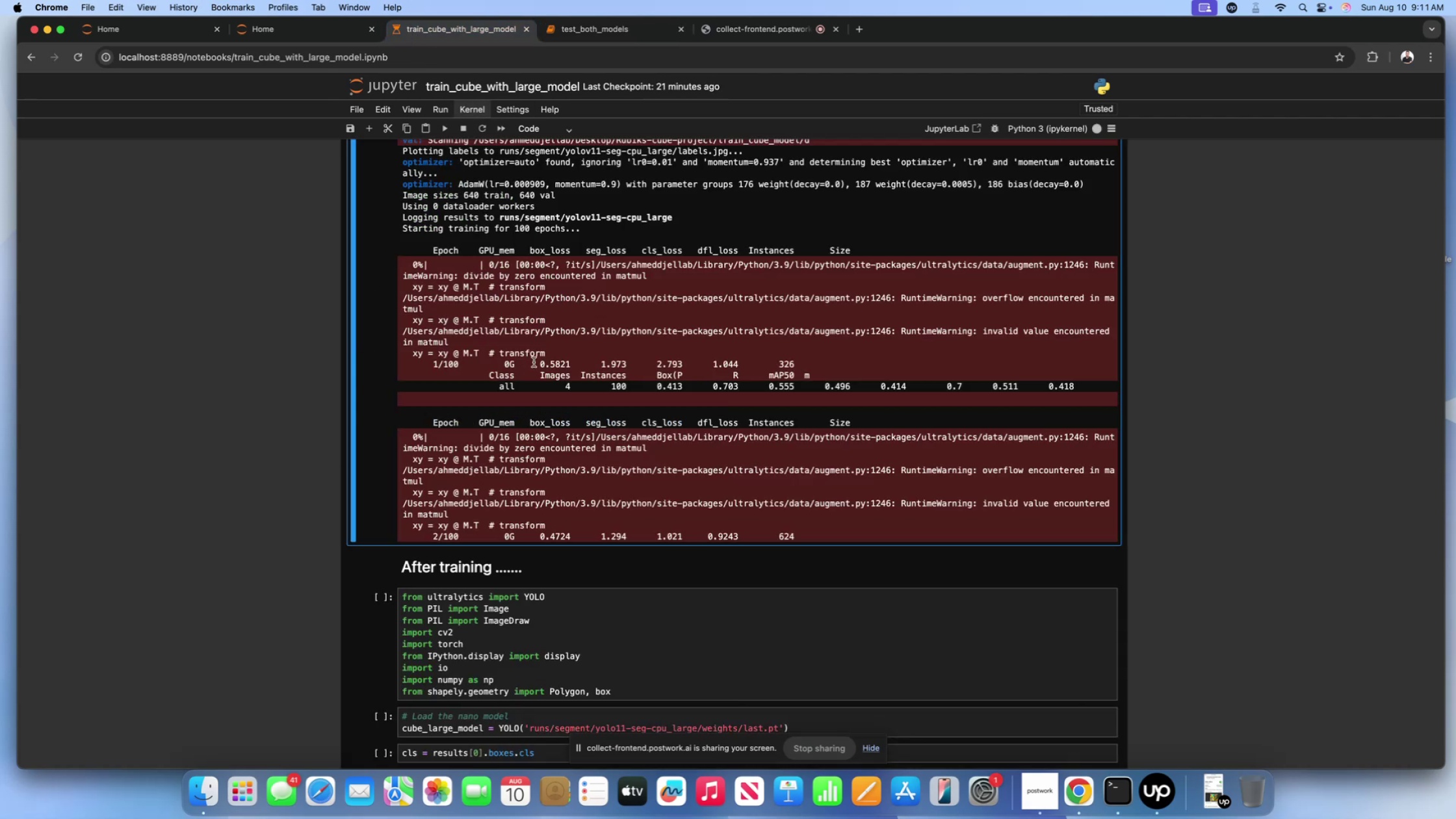 
scroll: coordinate [534, 362], scroll_direction: down, amount: 8.0
 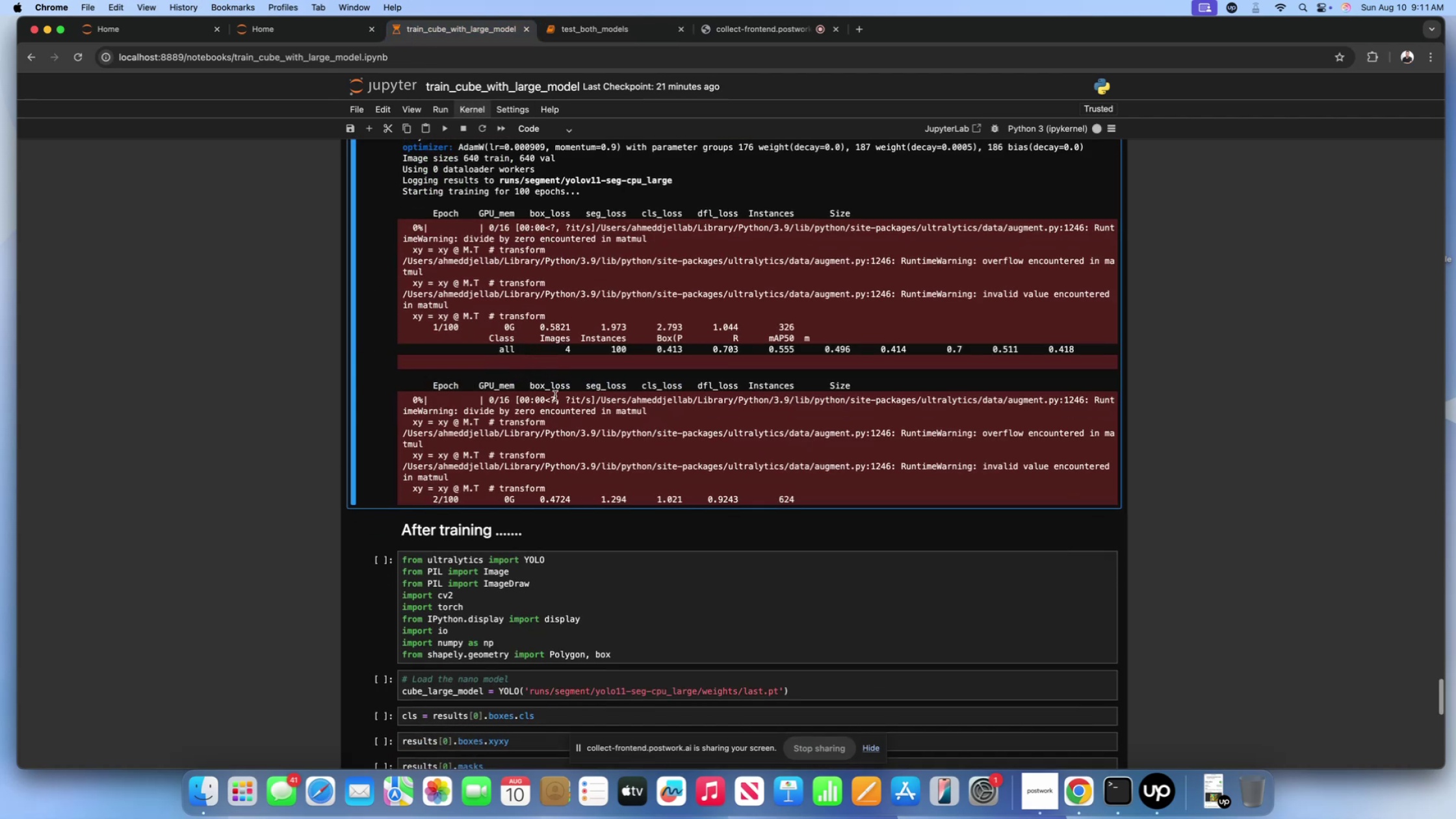 
left_click([555, 396])
 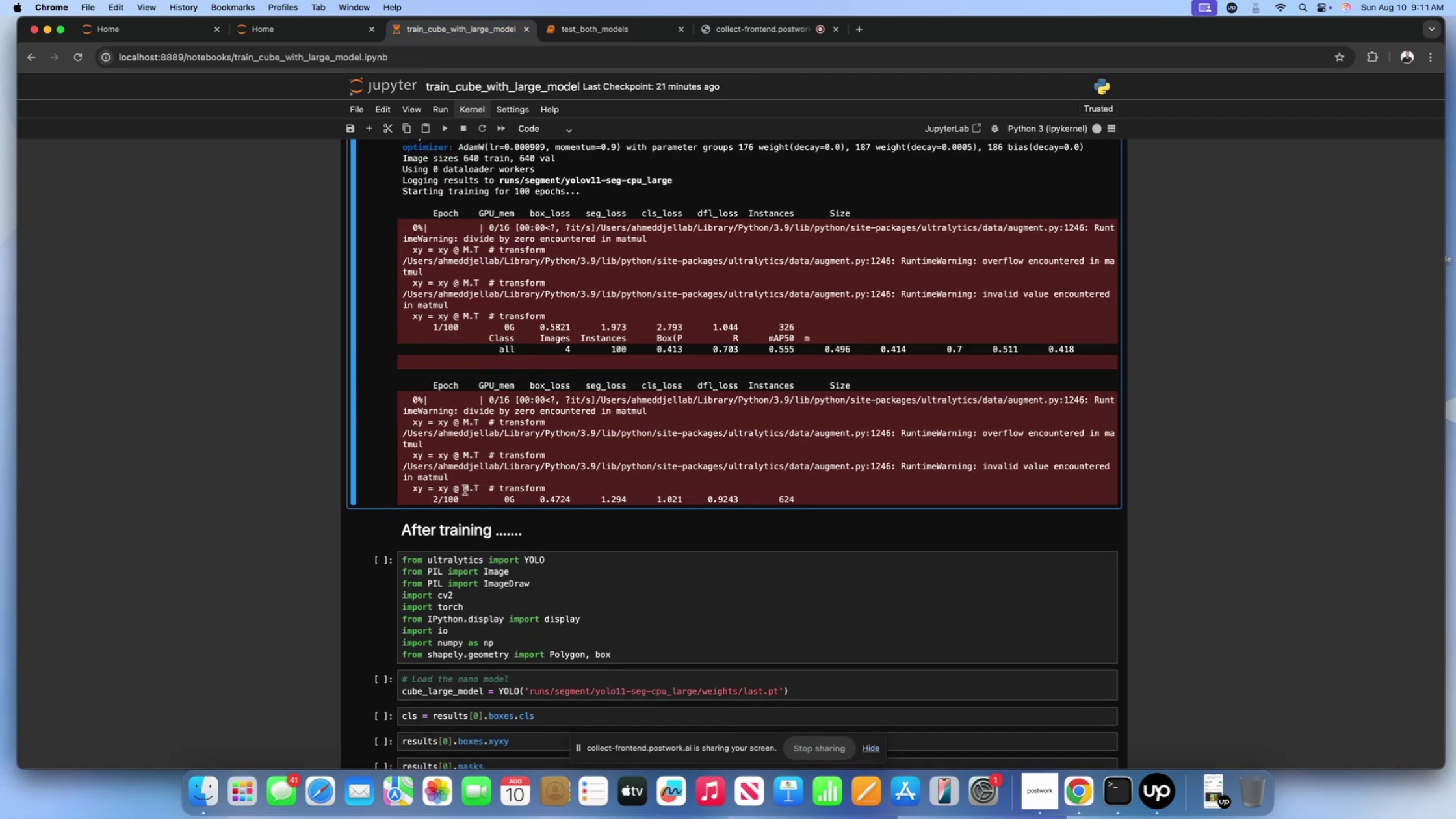 
left_click_drag(start_coordinate=[430, 499], to_coordinate=[807, 502])
 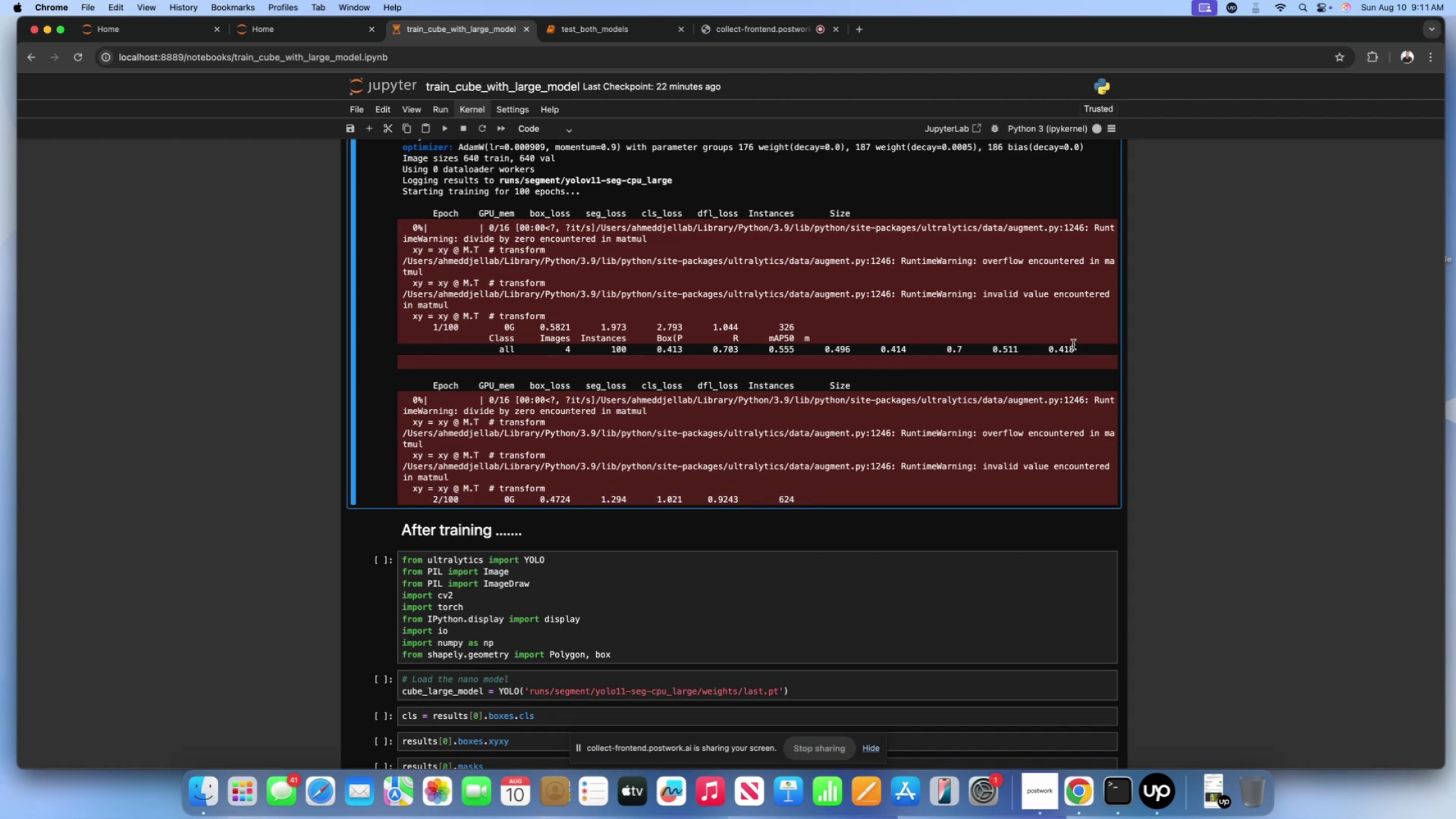 
left_click_drag(start_coordinate=[1078, 348], to_coordinate=[493, 344])
 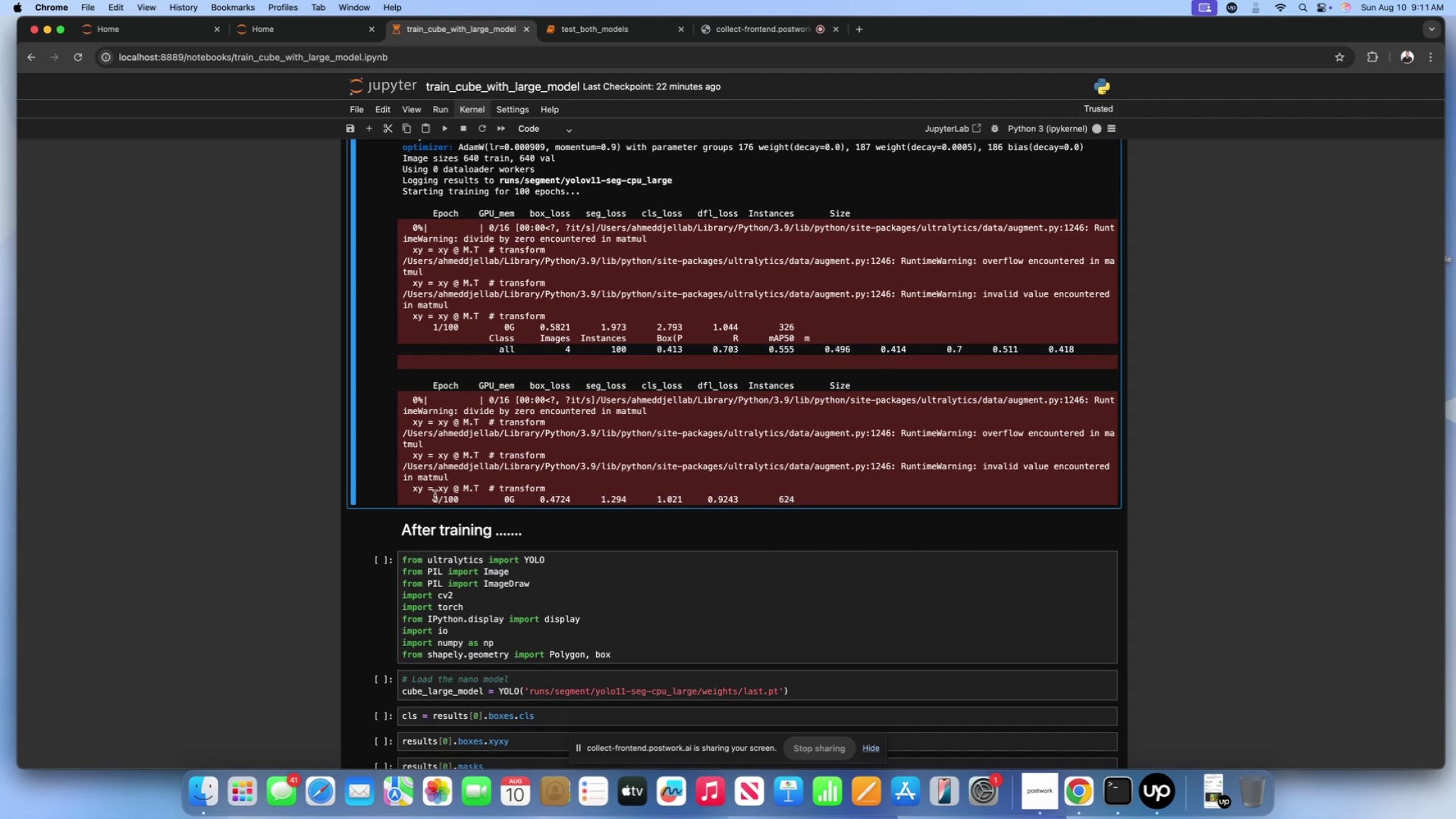 
left_click_drag(start_coordinate=[432, 502], to_coordinate=[802, 499])
 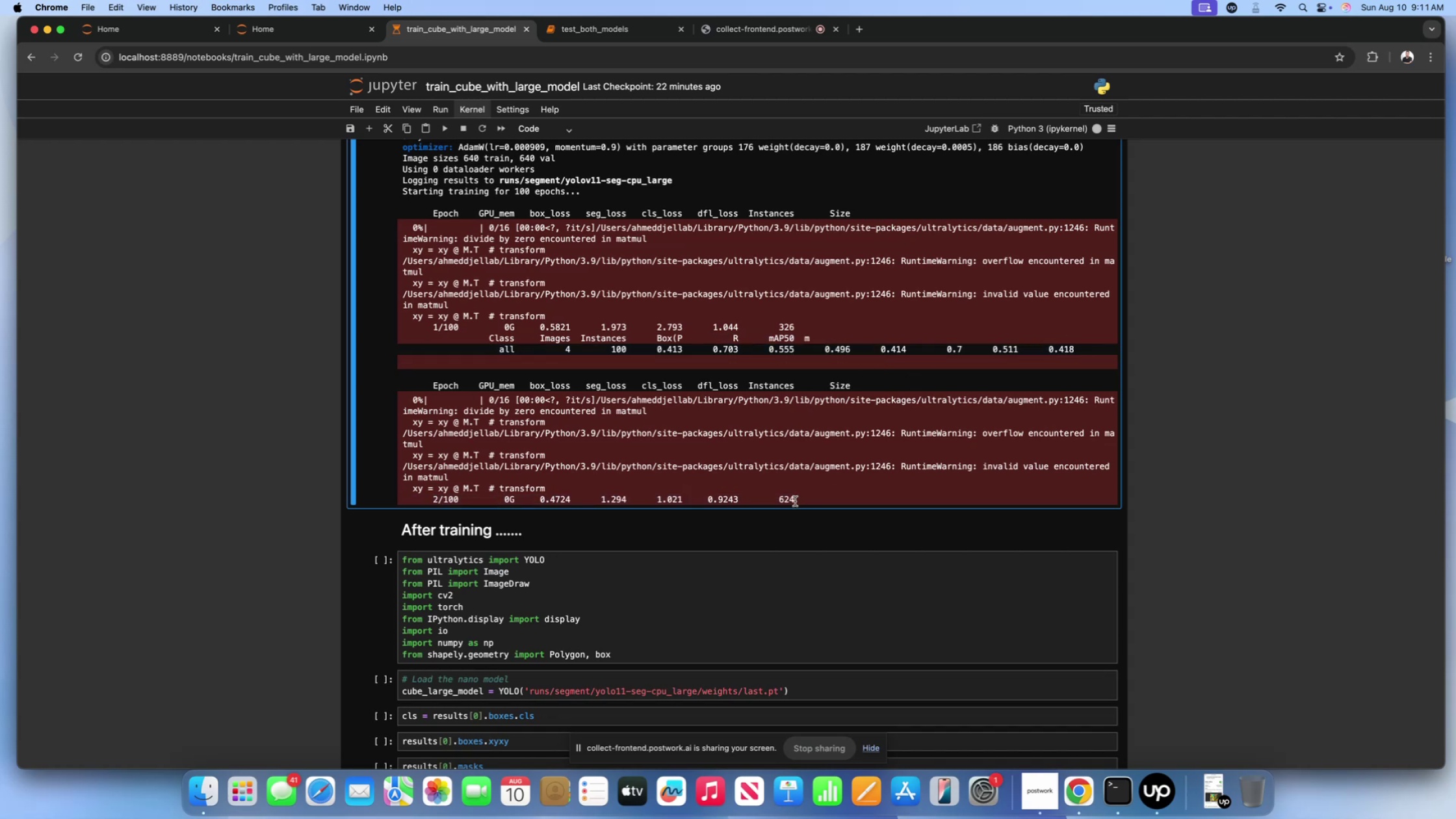 
left_click_drag(start_coordinate=[795, 499], to_coordinate=[428, 496])
 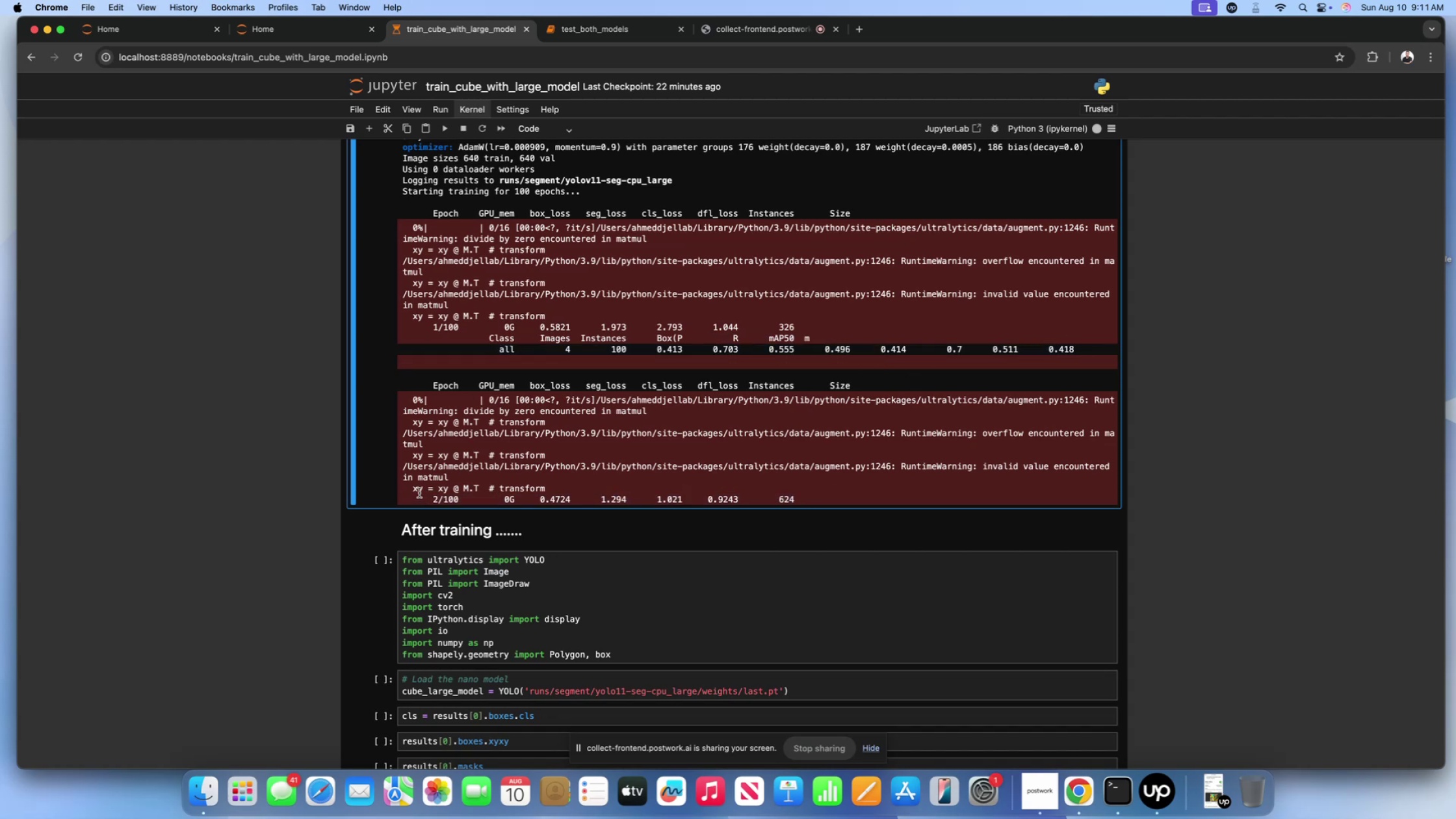 
left_click_drag(start_coordinate=[415, 492], to_coordinate=[796, 497])
 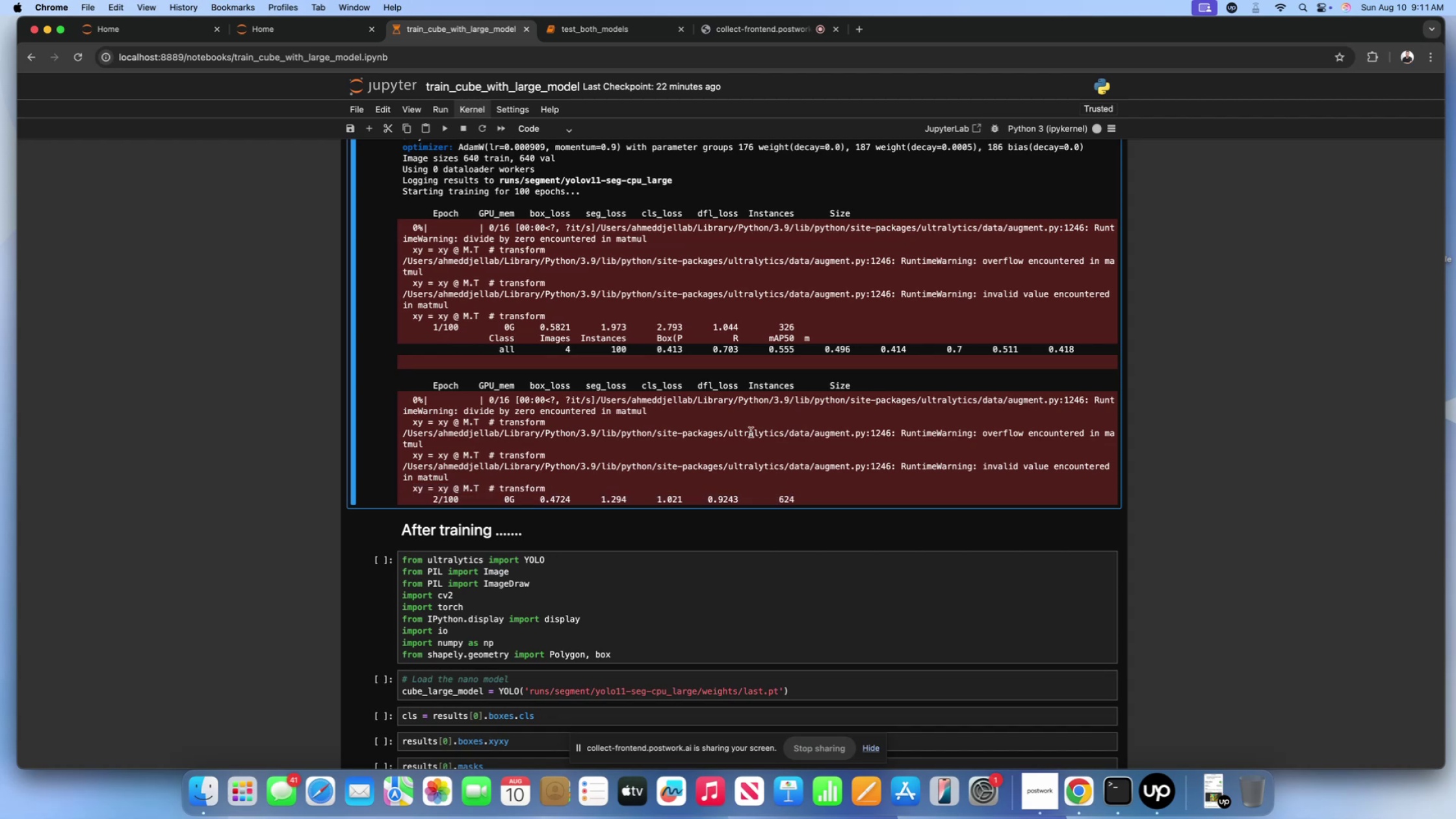 
left_click([642, 290])
 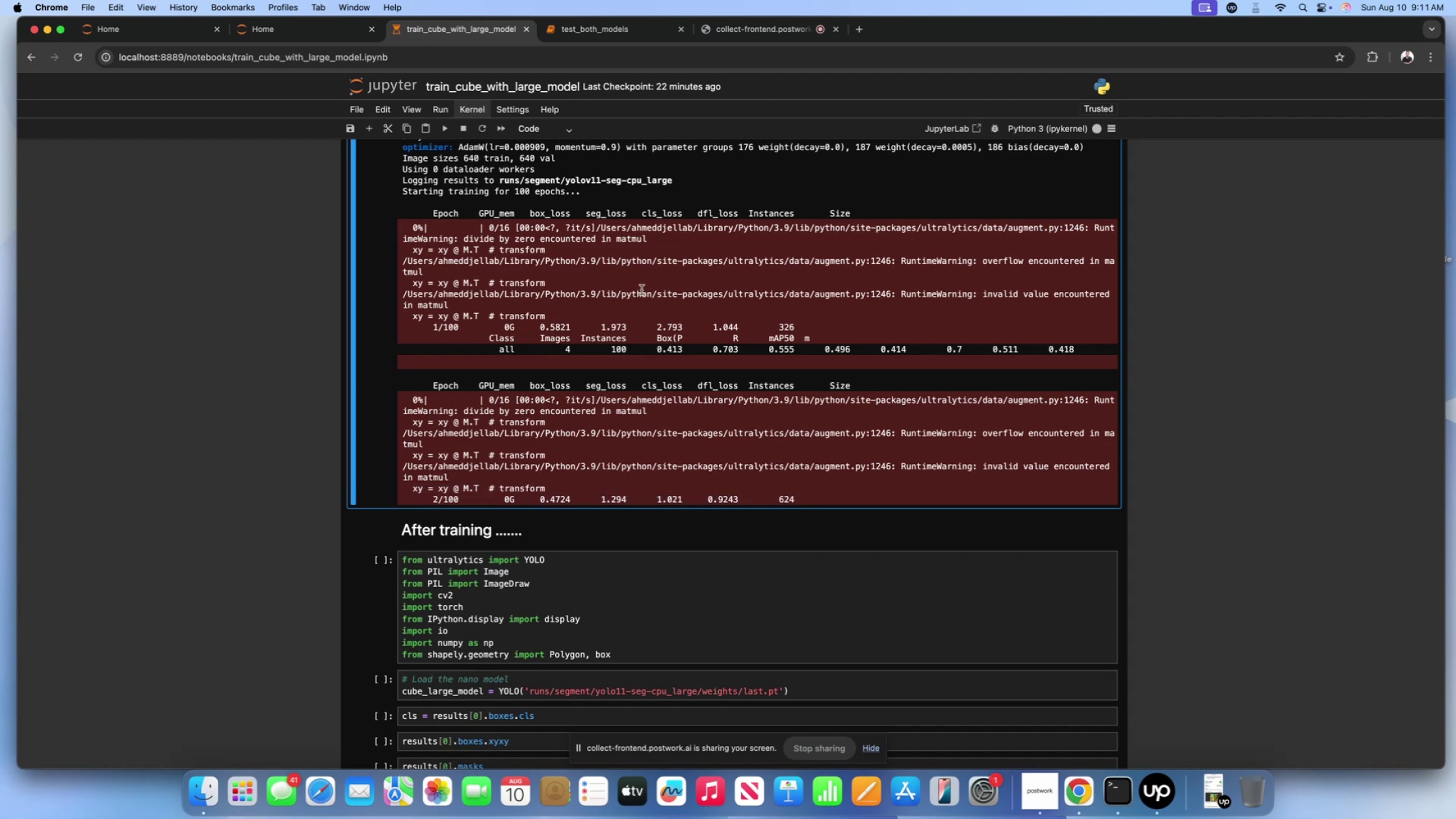 
scroll: coordinate [642, 290], scroll_direction: down, amount: 12.0
 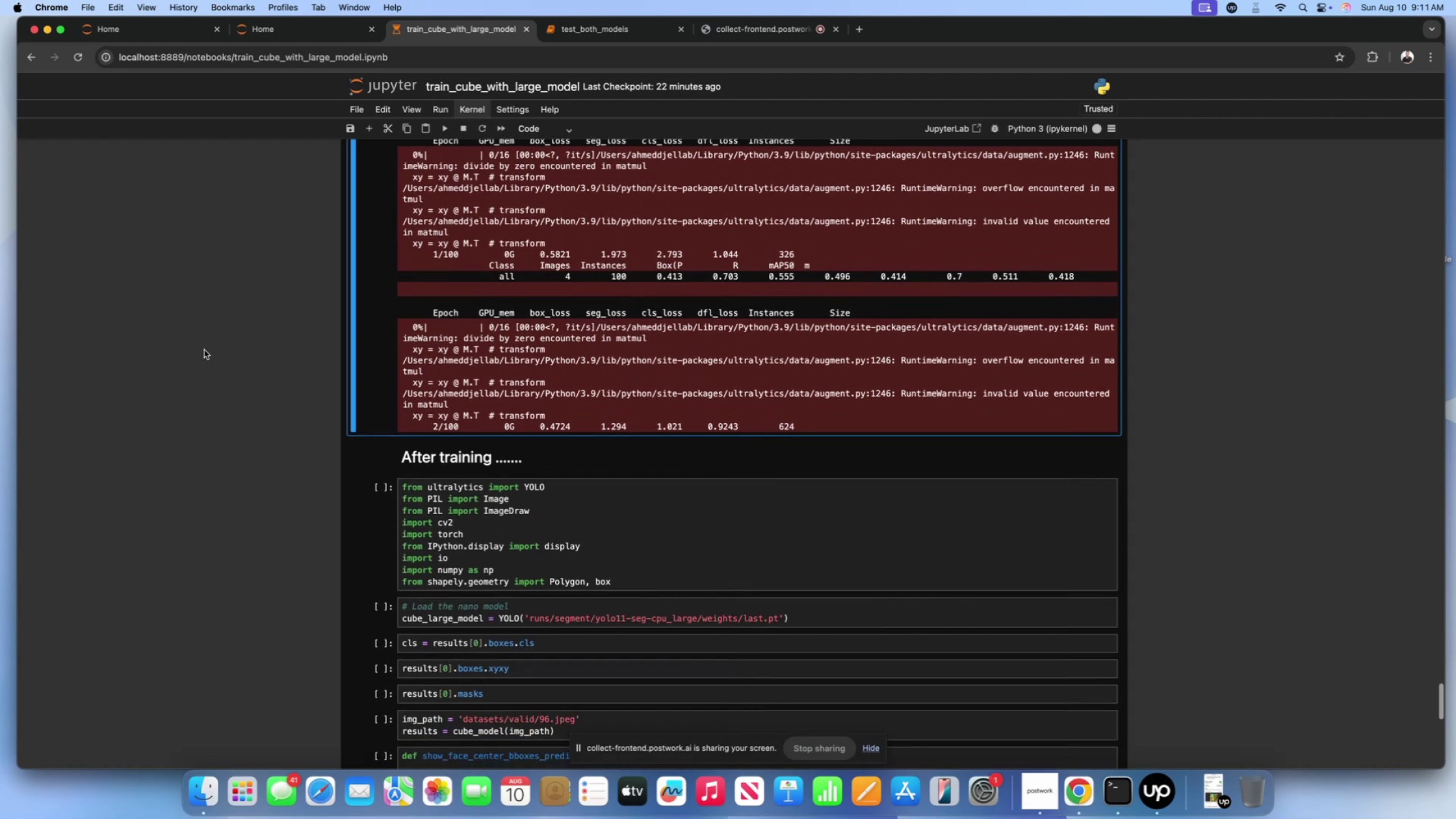 
scroll: coordinate [166, 350], scroll_direction: up, amount: 11.0
 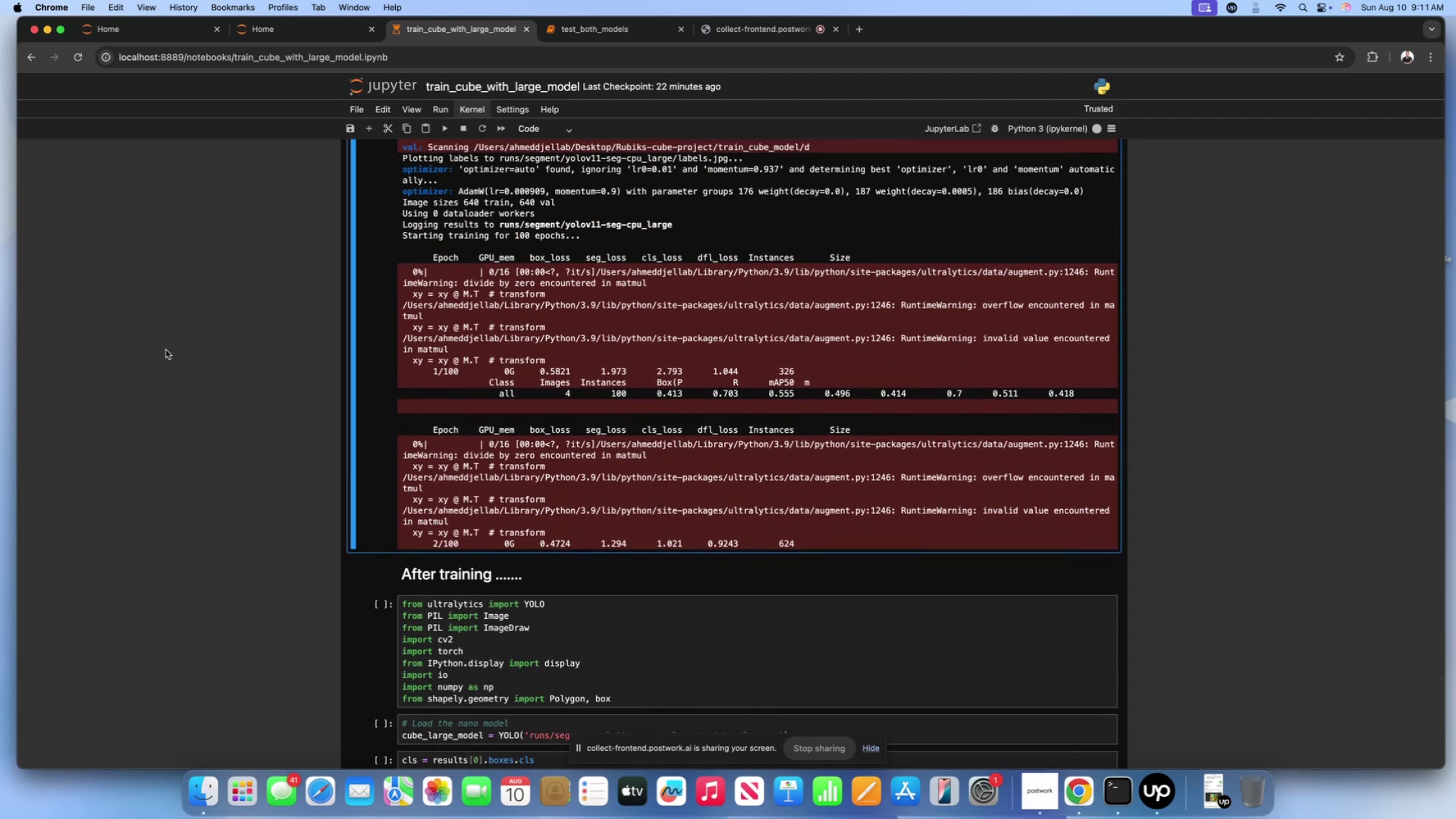 
wait(5.18)
 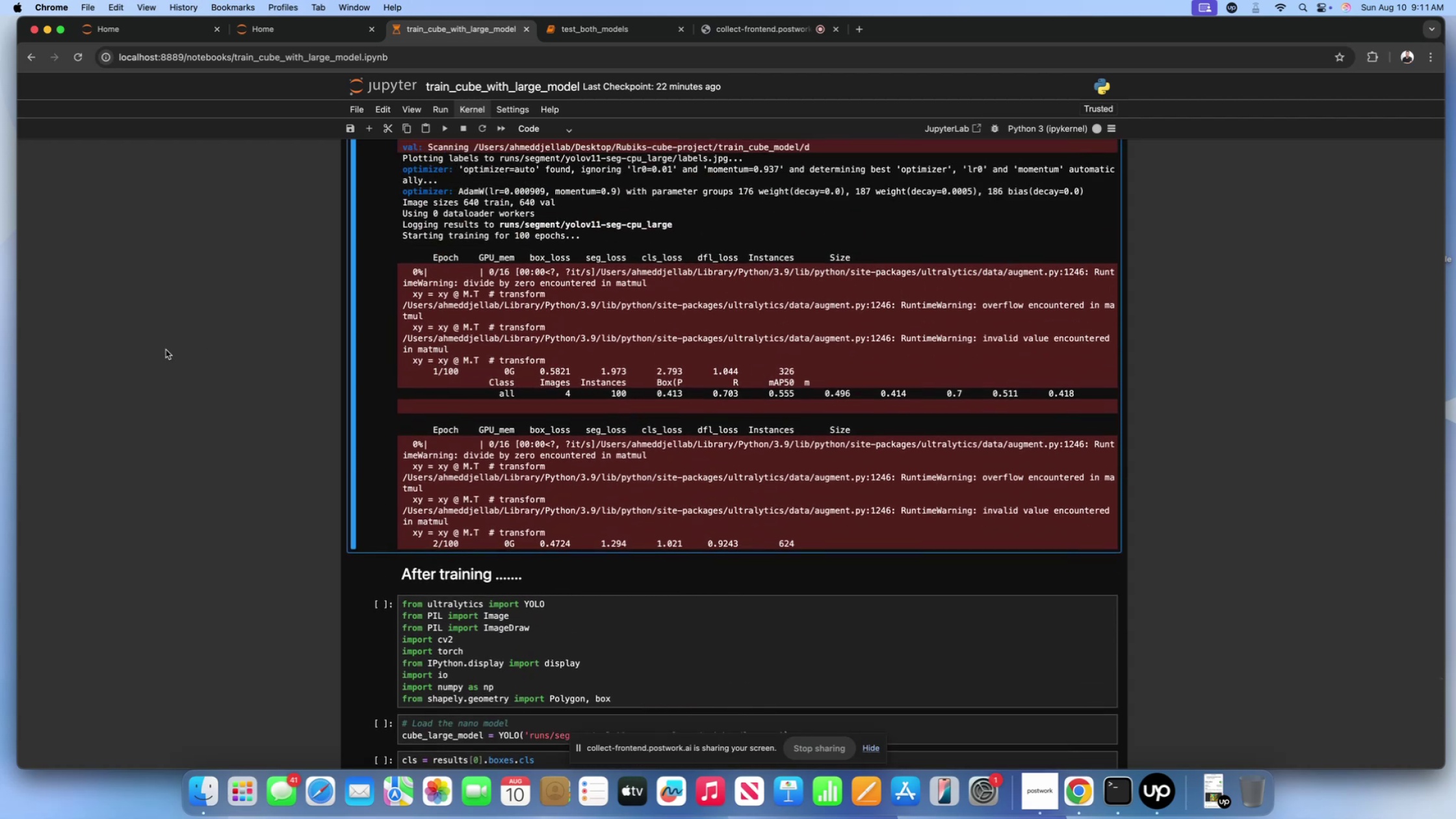 
left_click([561, 408])
 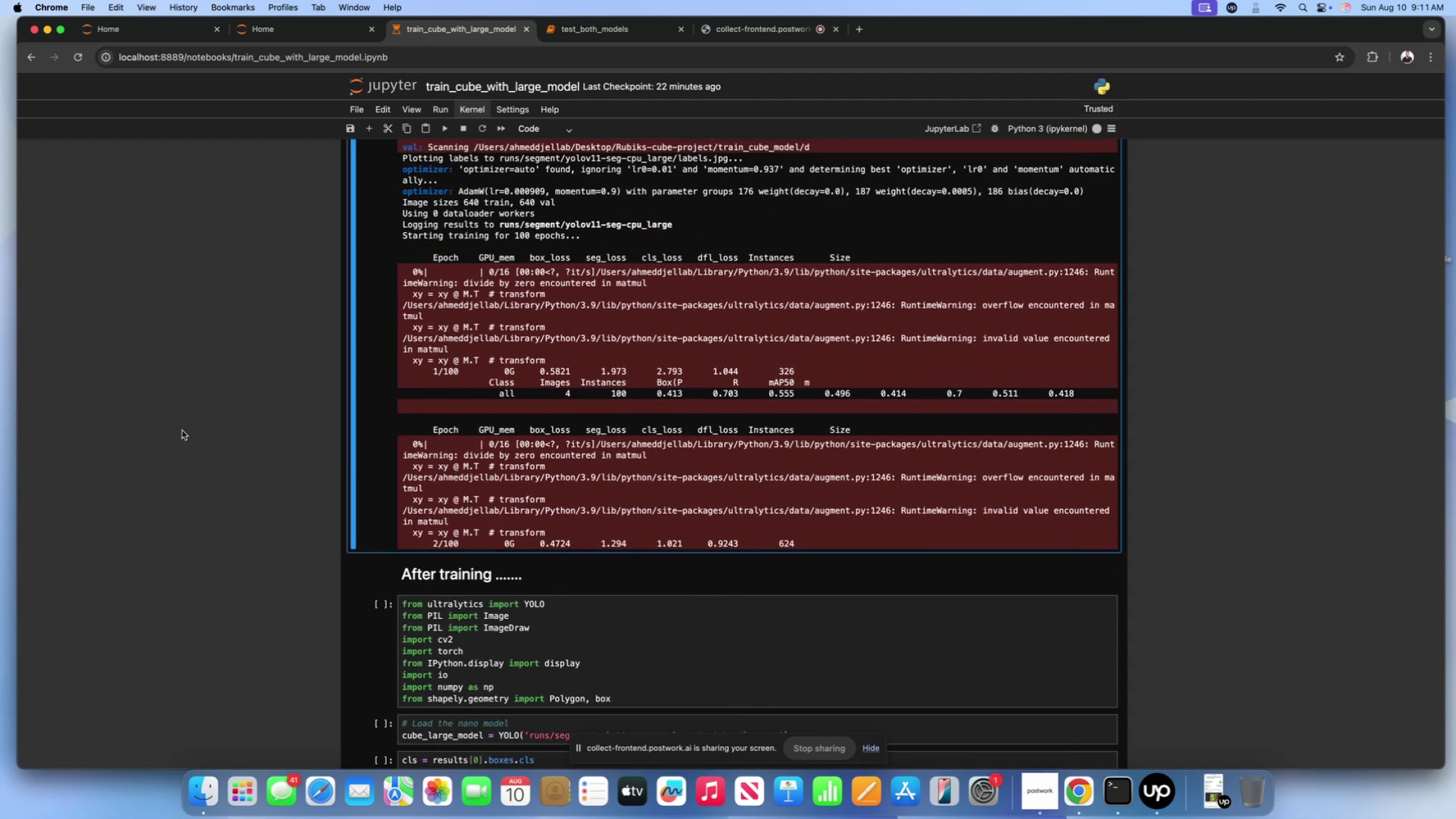 
scroll: coordinate [182, 430], scroll_direction: down, amount: 4.0
 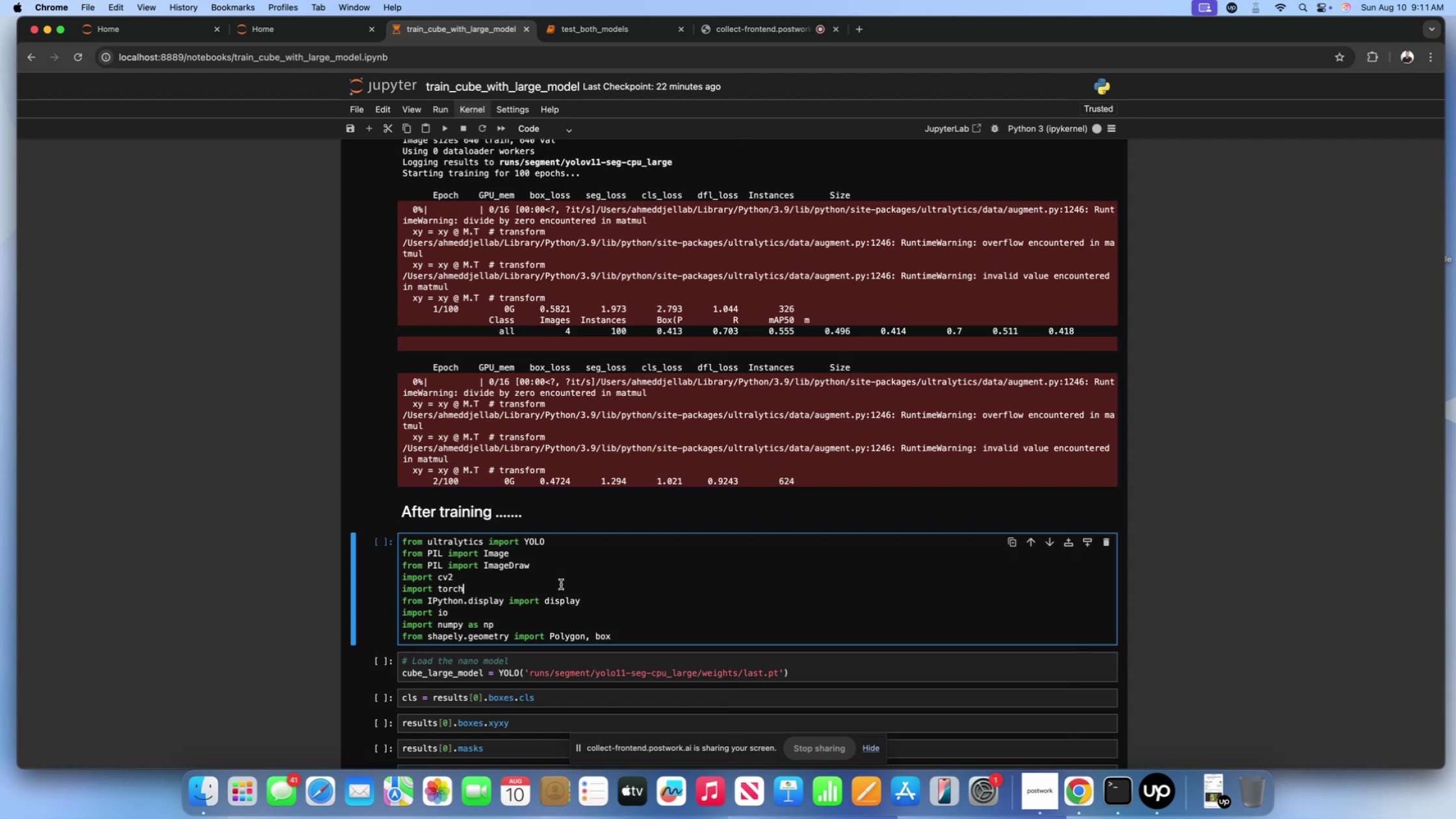 
double_click([569, 430])
 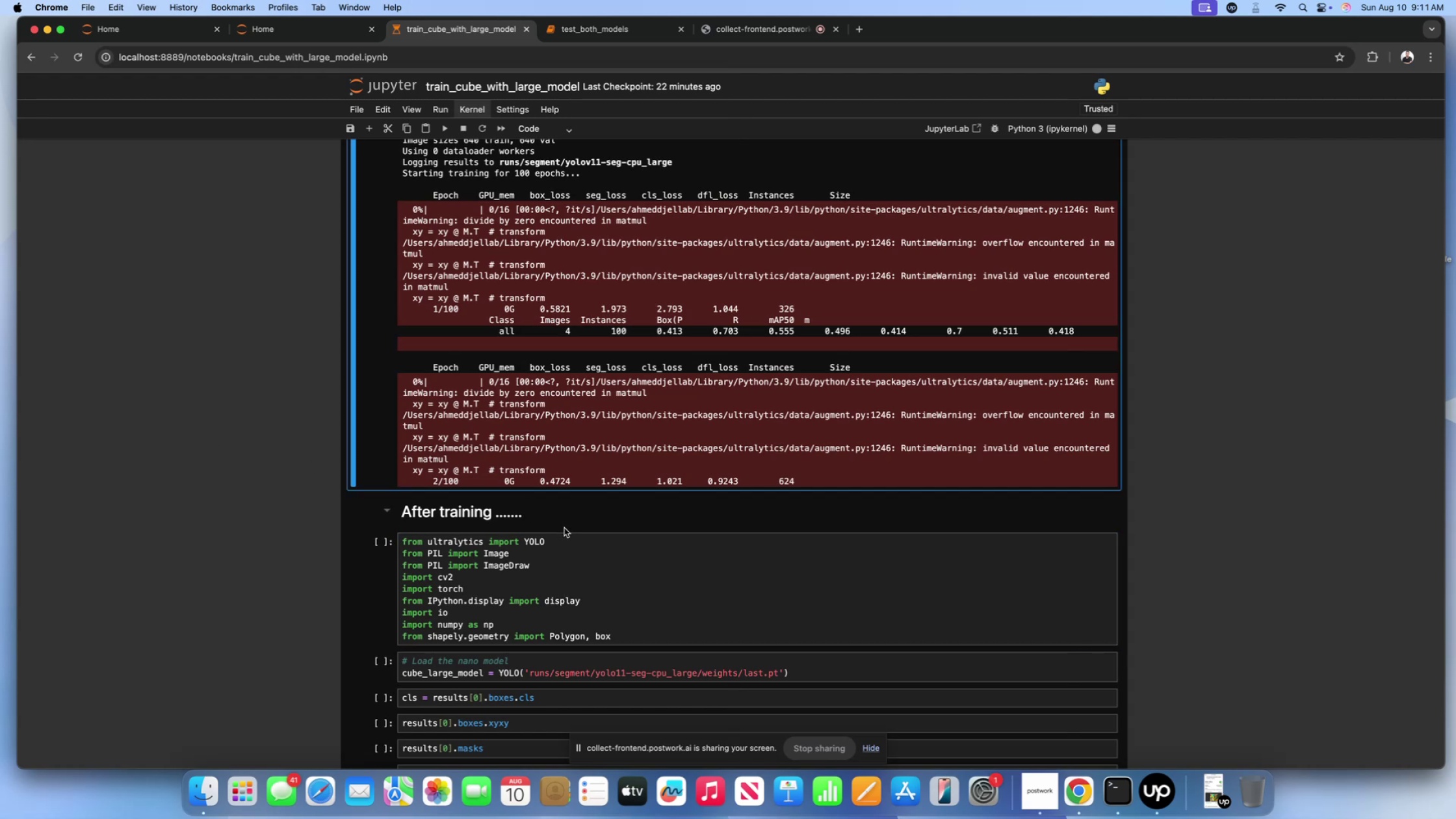 
left_click([564, 528])
 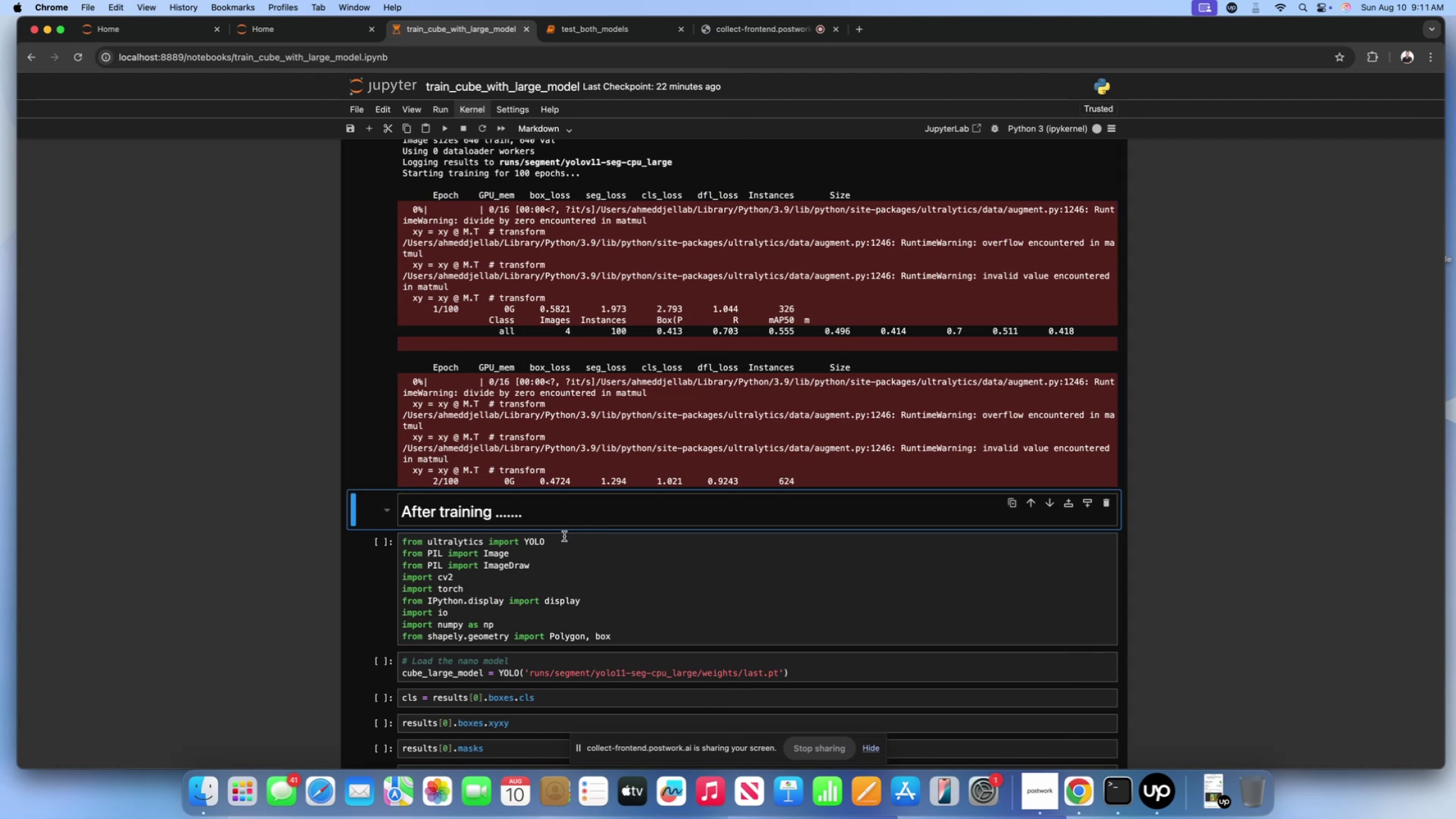 
left_click([565, 537])
 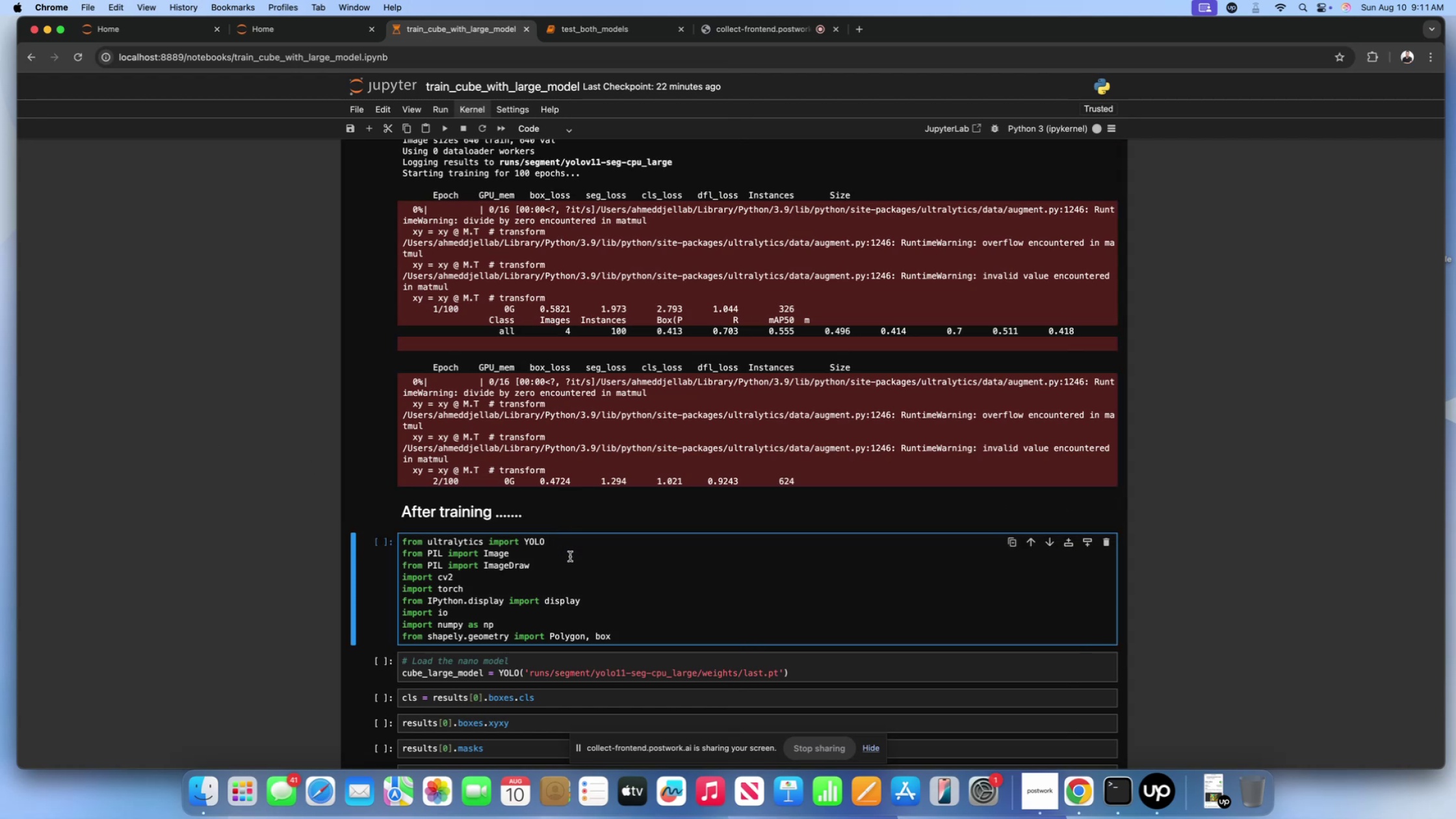 
left_click([570, 556])
 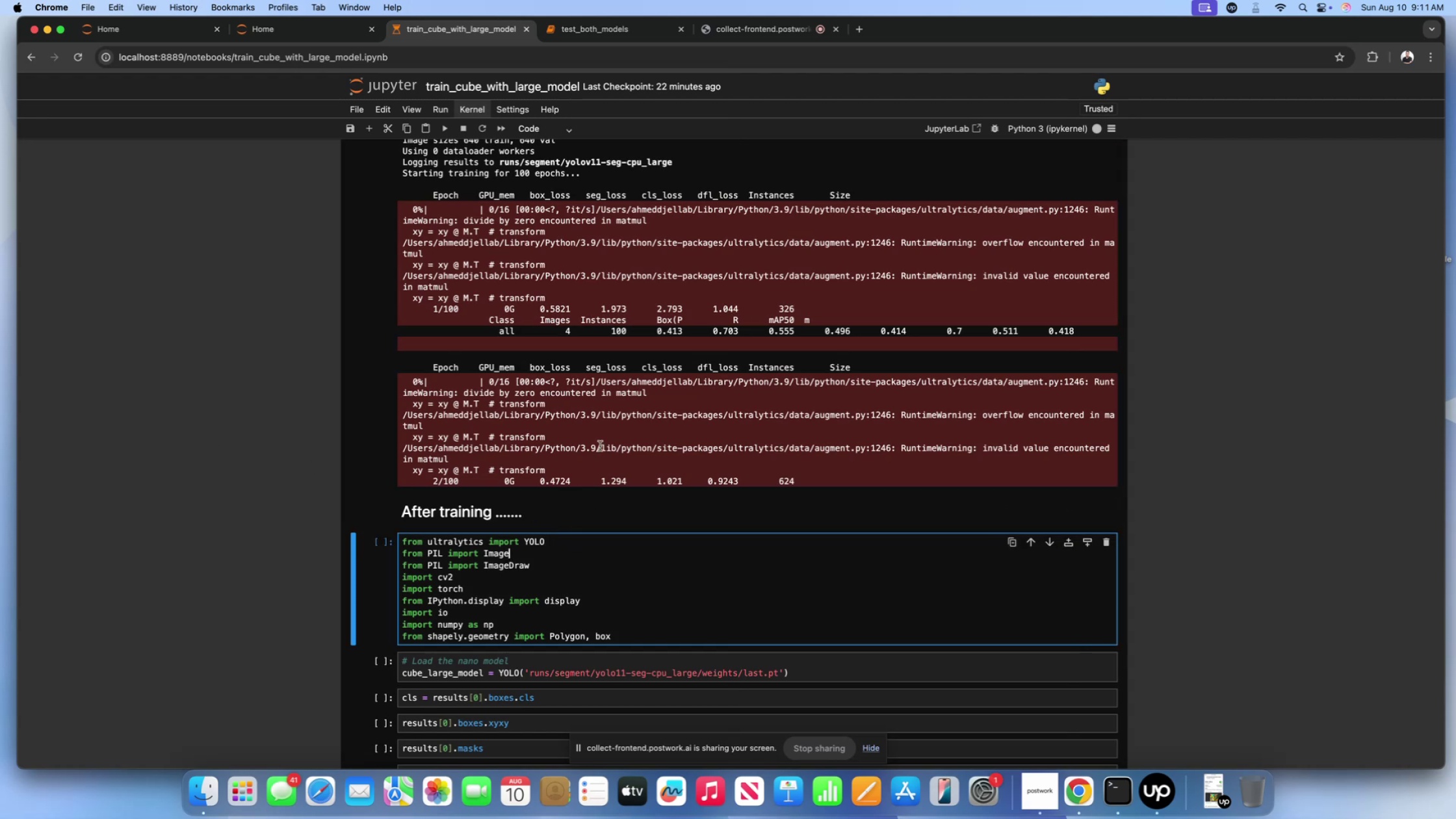 
left_click([600, 445])
 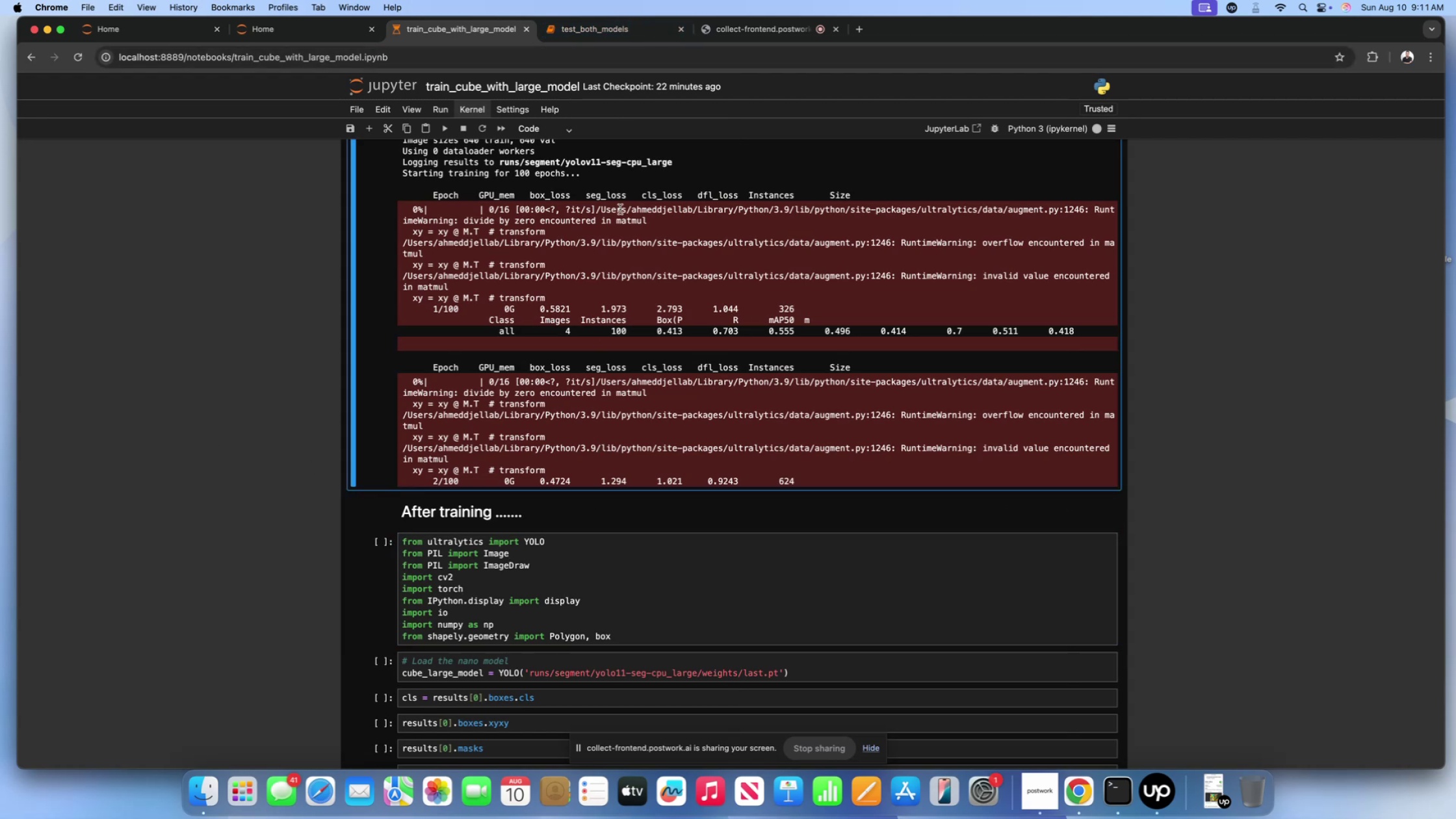 
wait(6.39)
 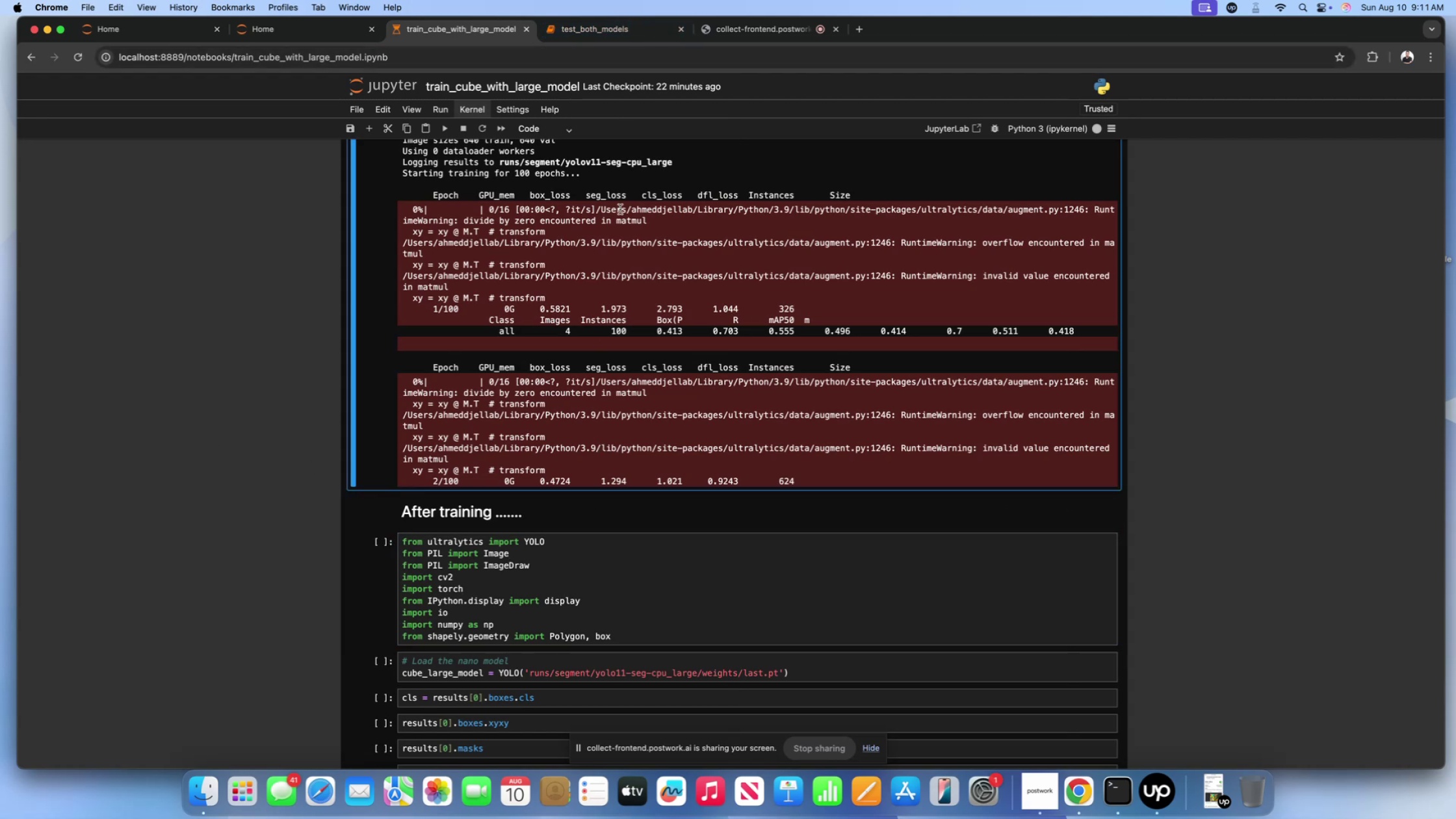 
left_click([766, 36])
 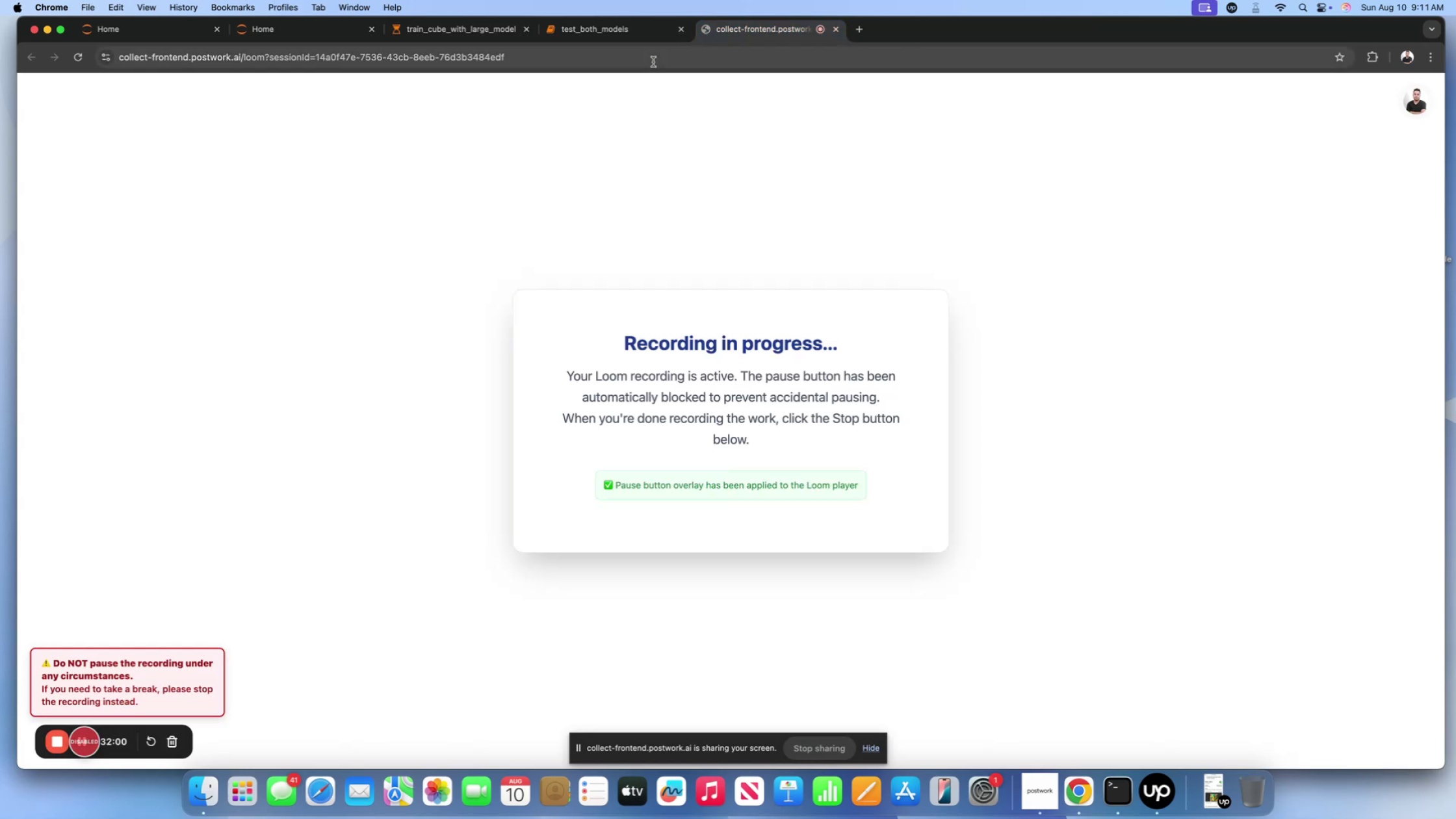 
left_click([606, 33])
 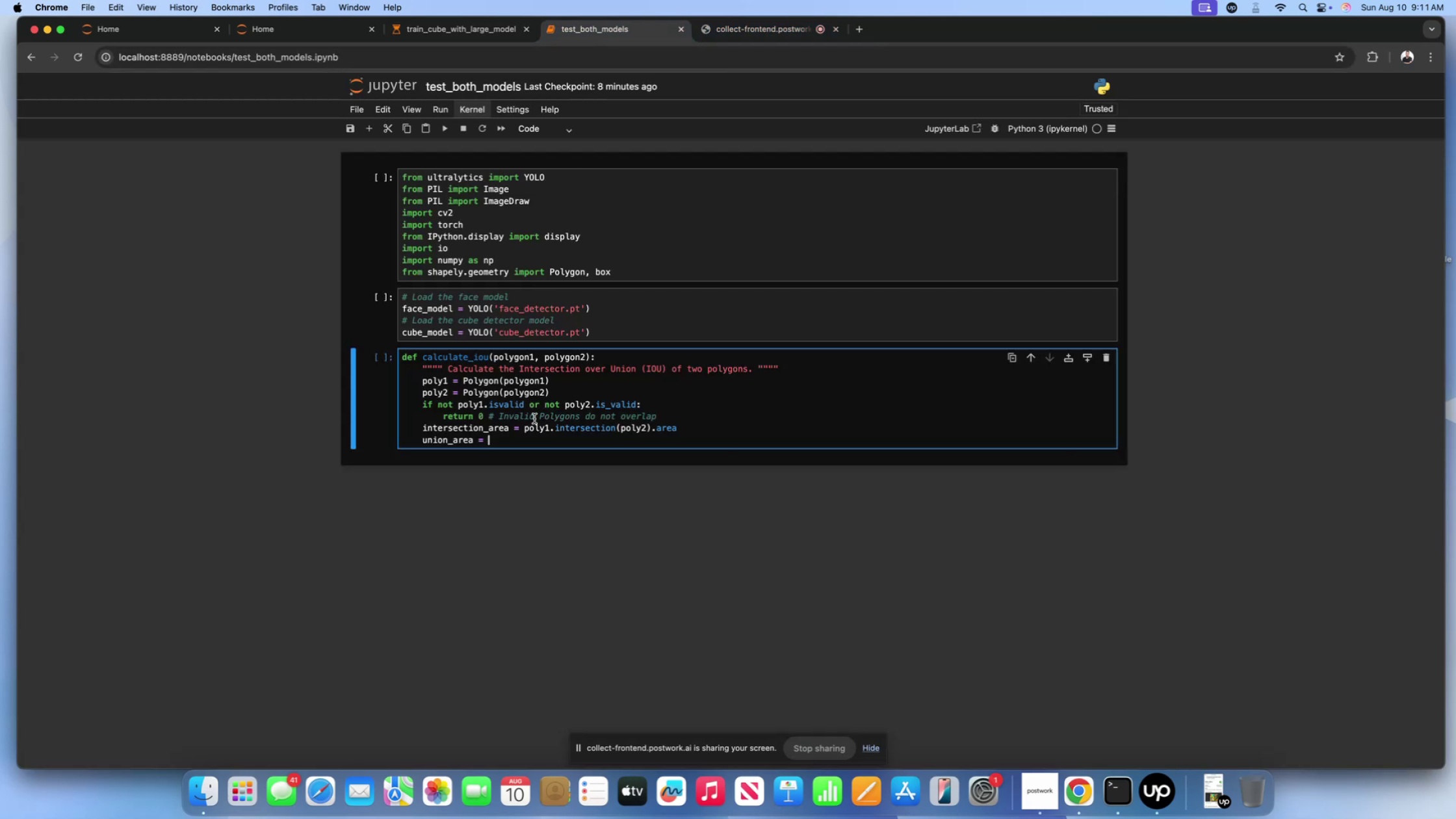 
left_click([529, 437])
 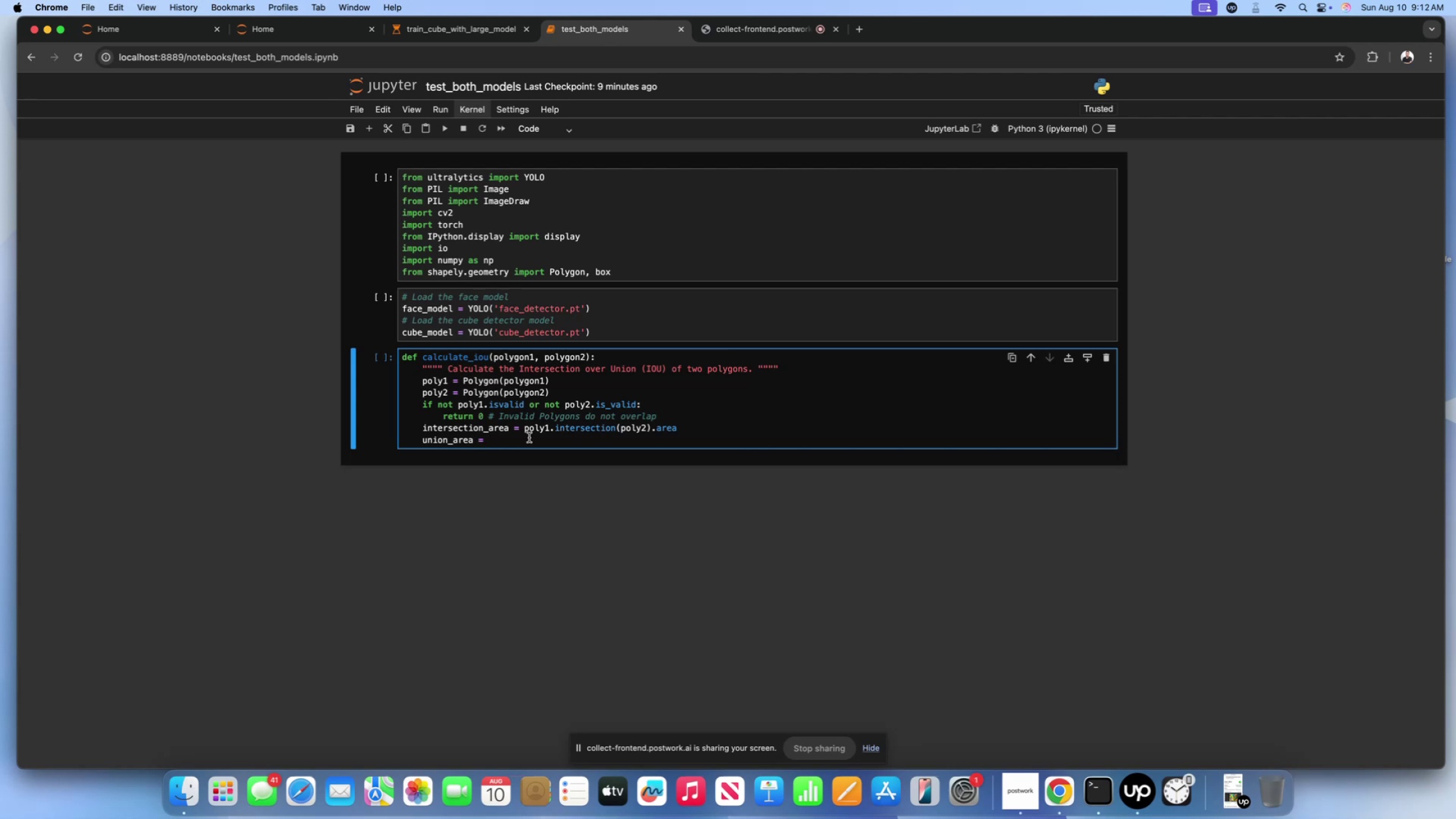 
wait(14.08)
 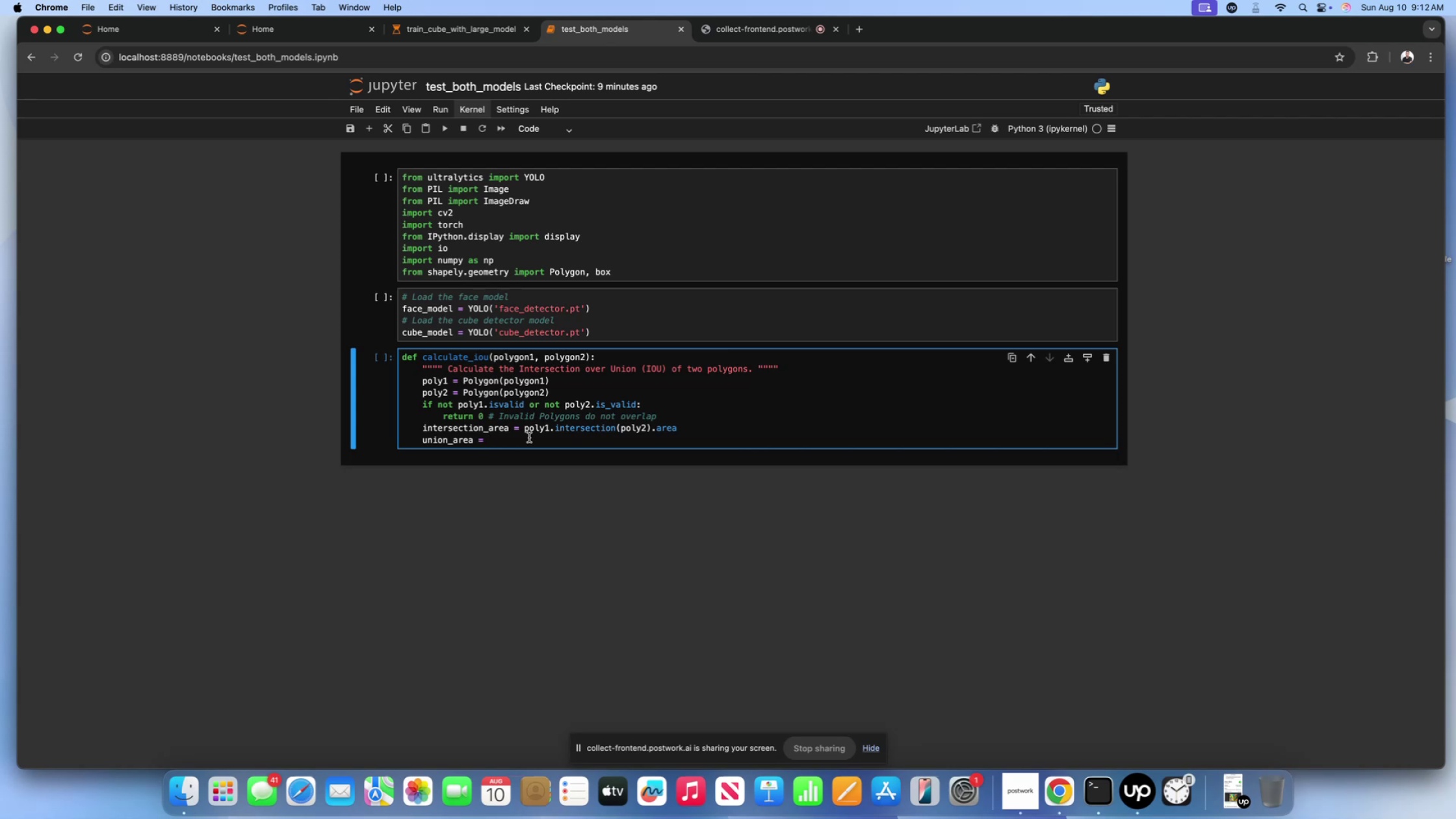 
type(poly1)
 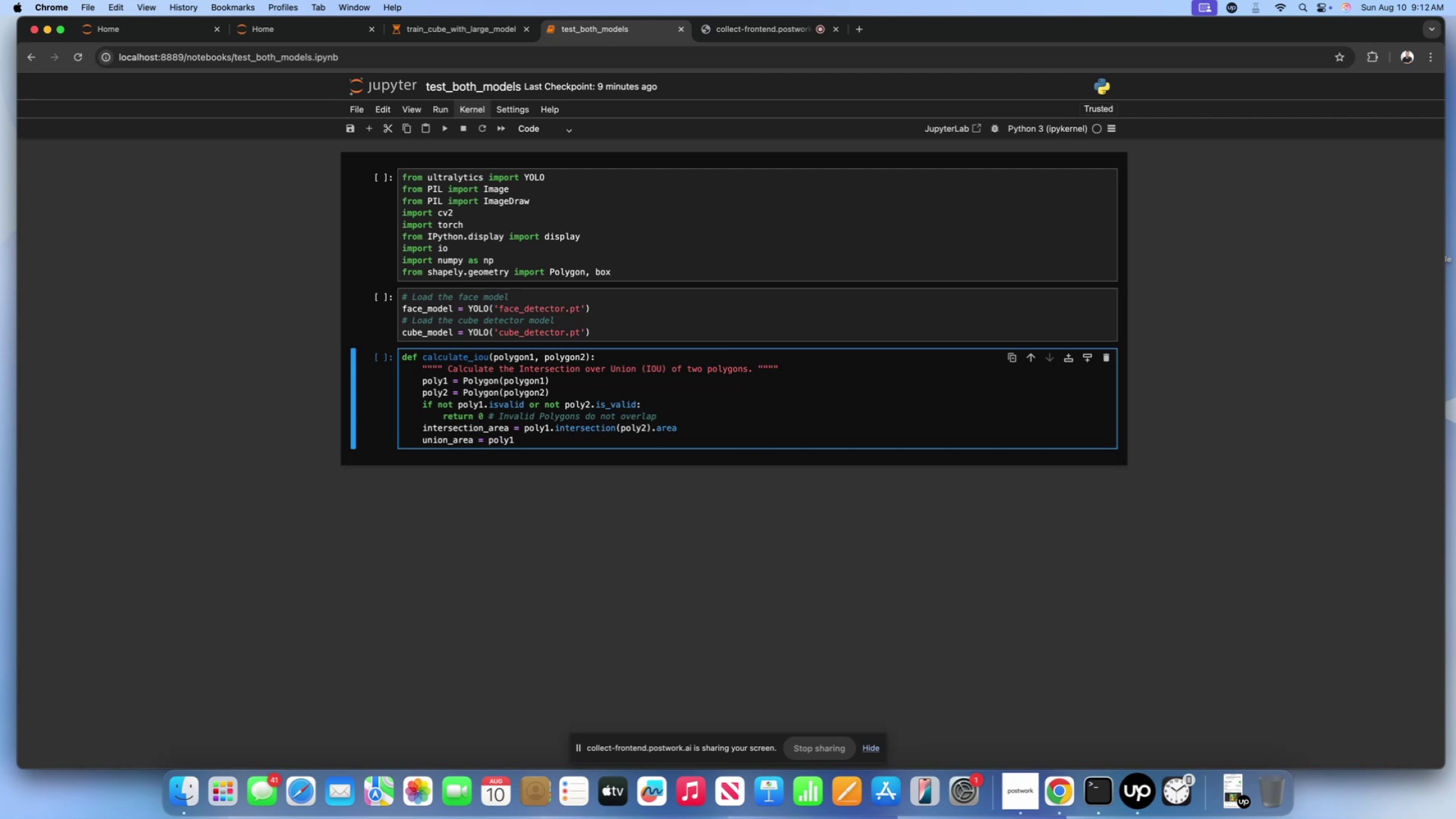 
type(.union())
 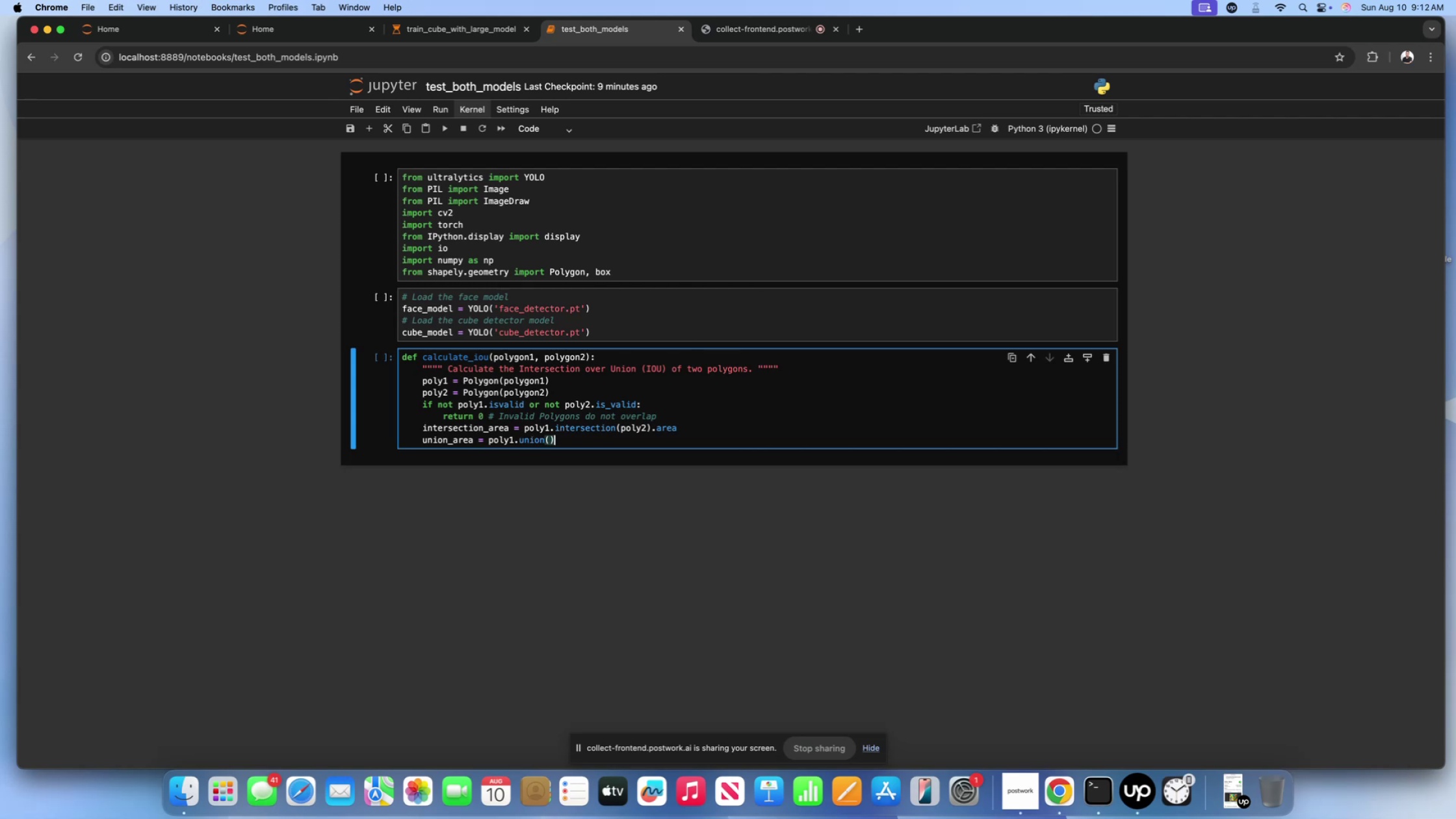 
key(ArrowLeft)
 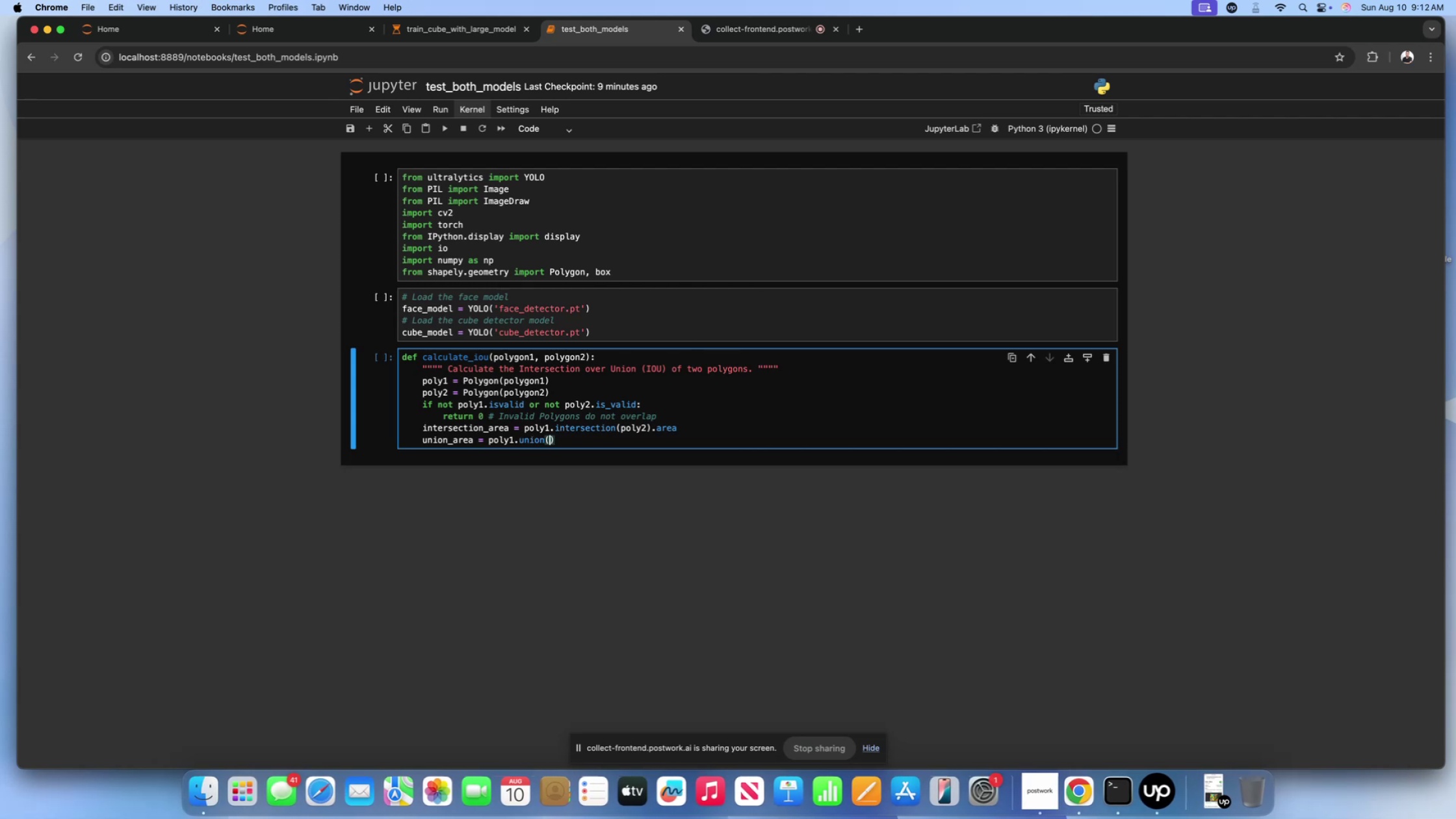 
type(poly2)
 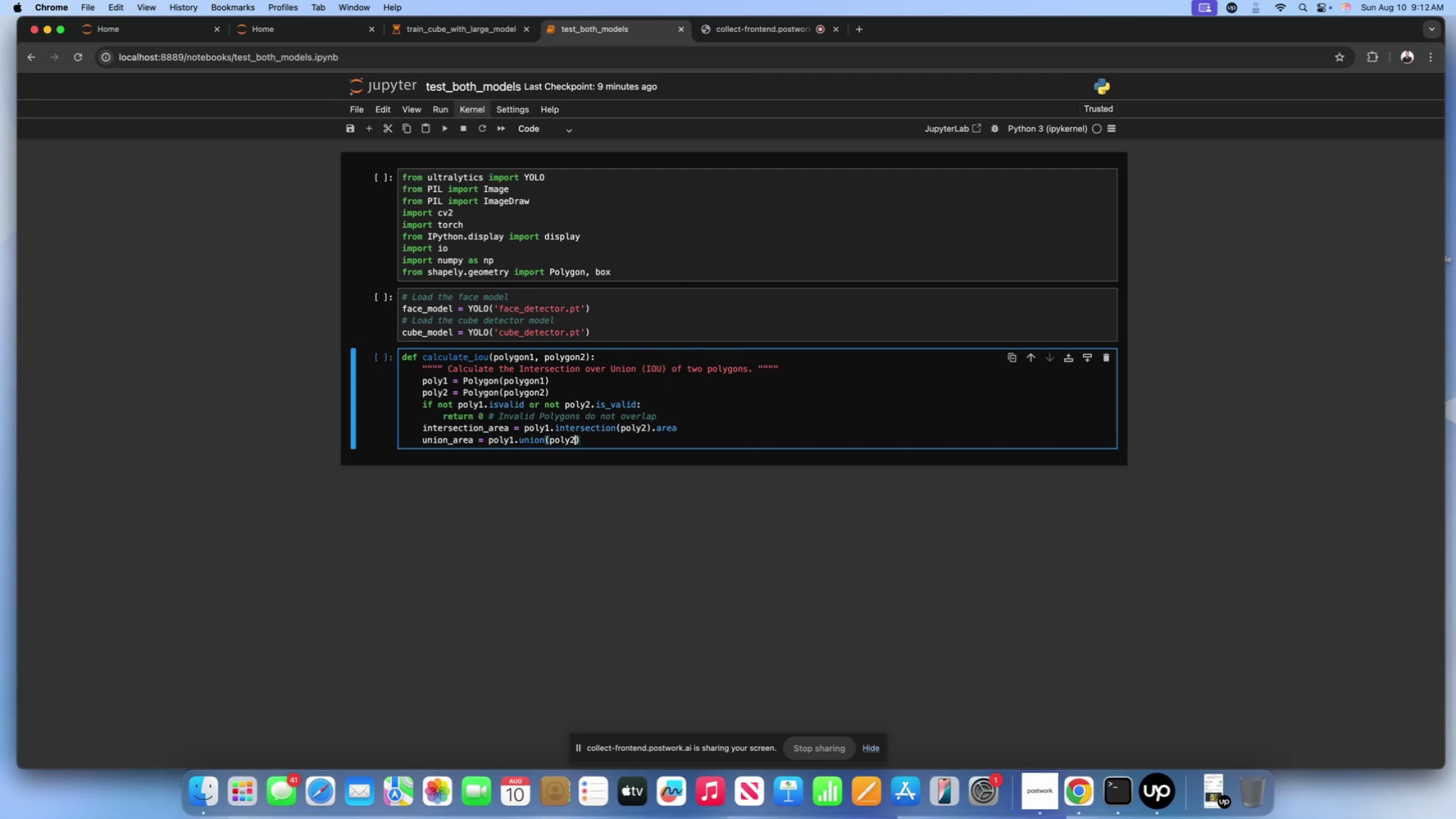 
key(ArrowRight)
 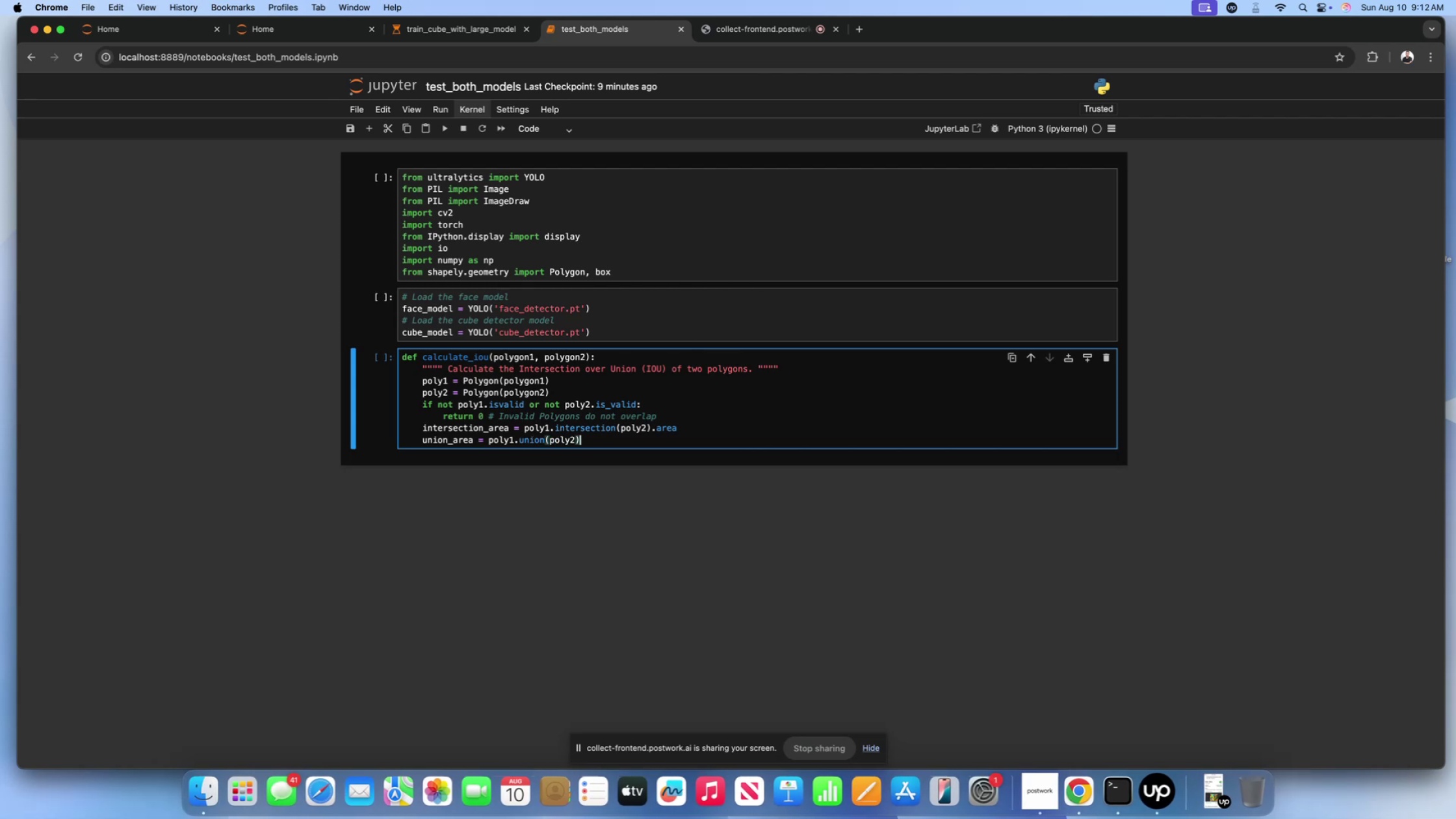 
type(.area)
 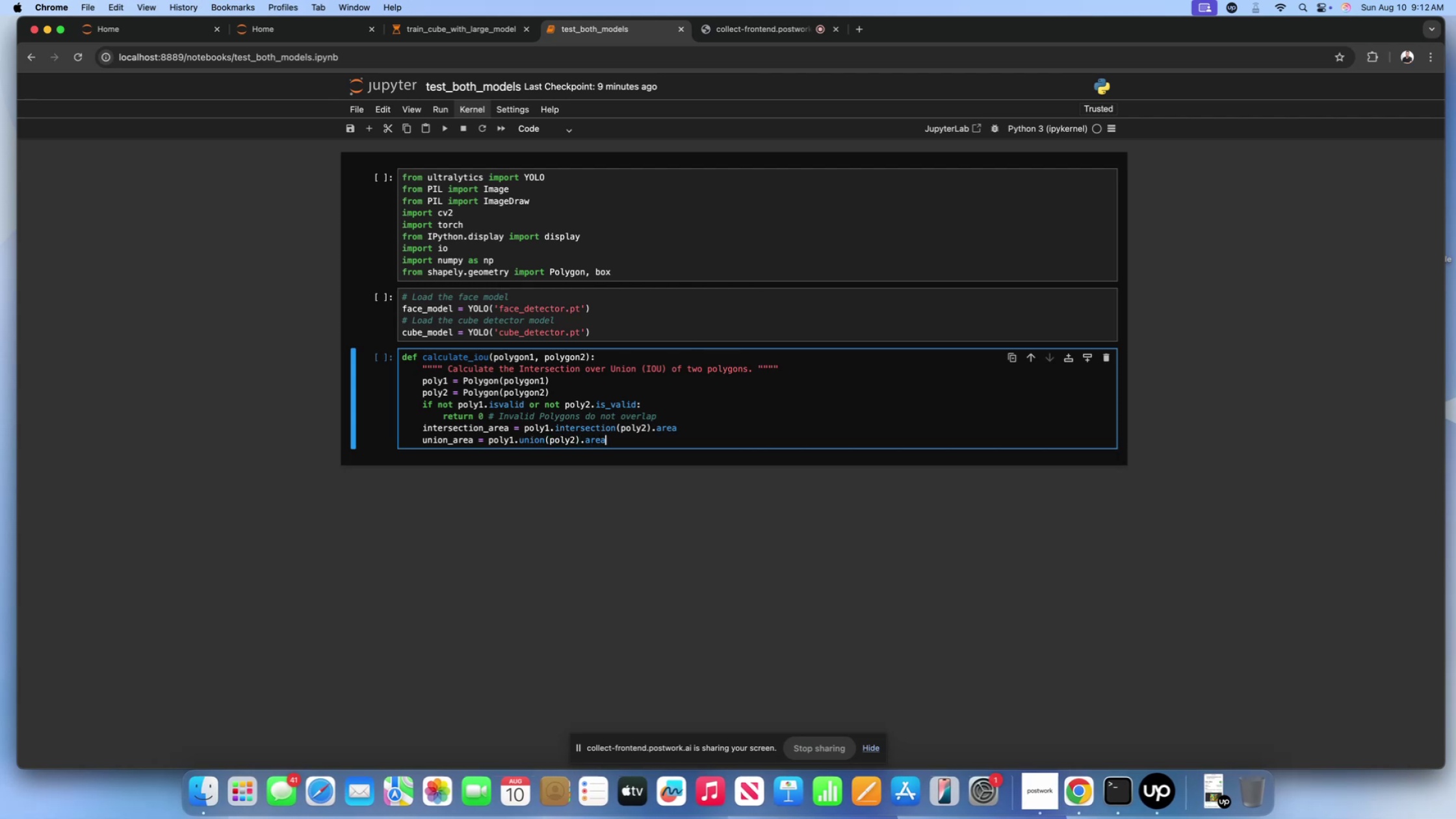 
key(Enter)
 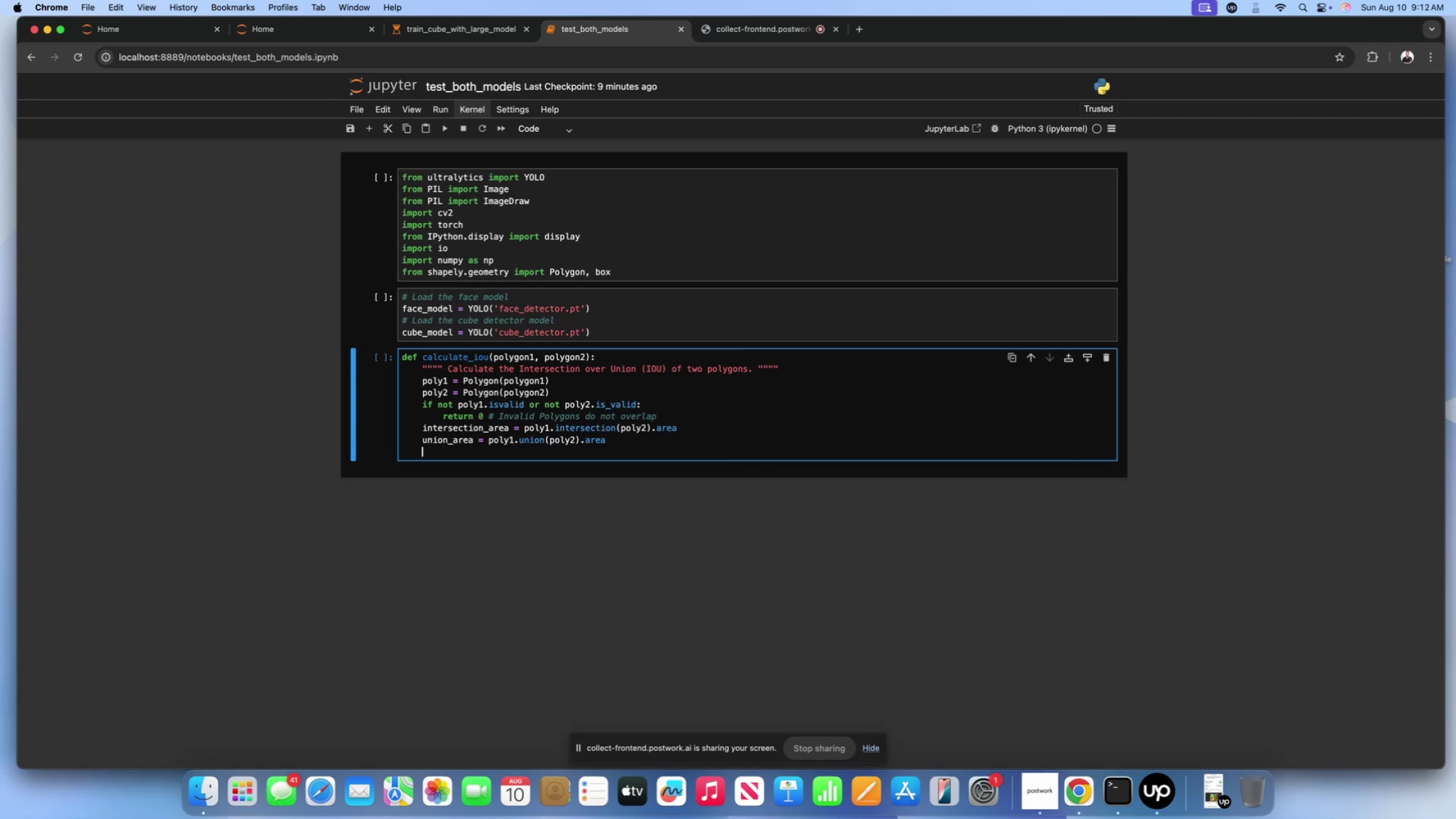 
type(if )
 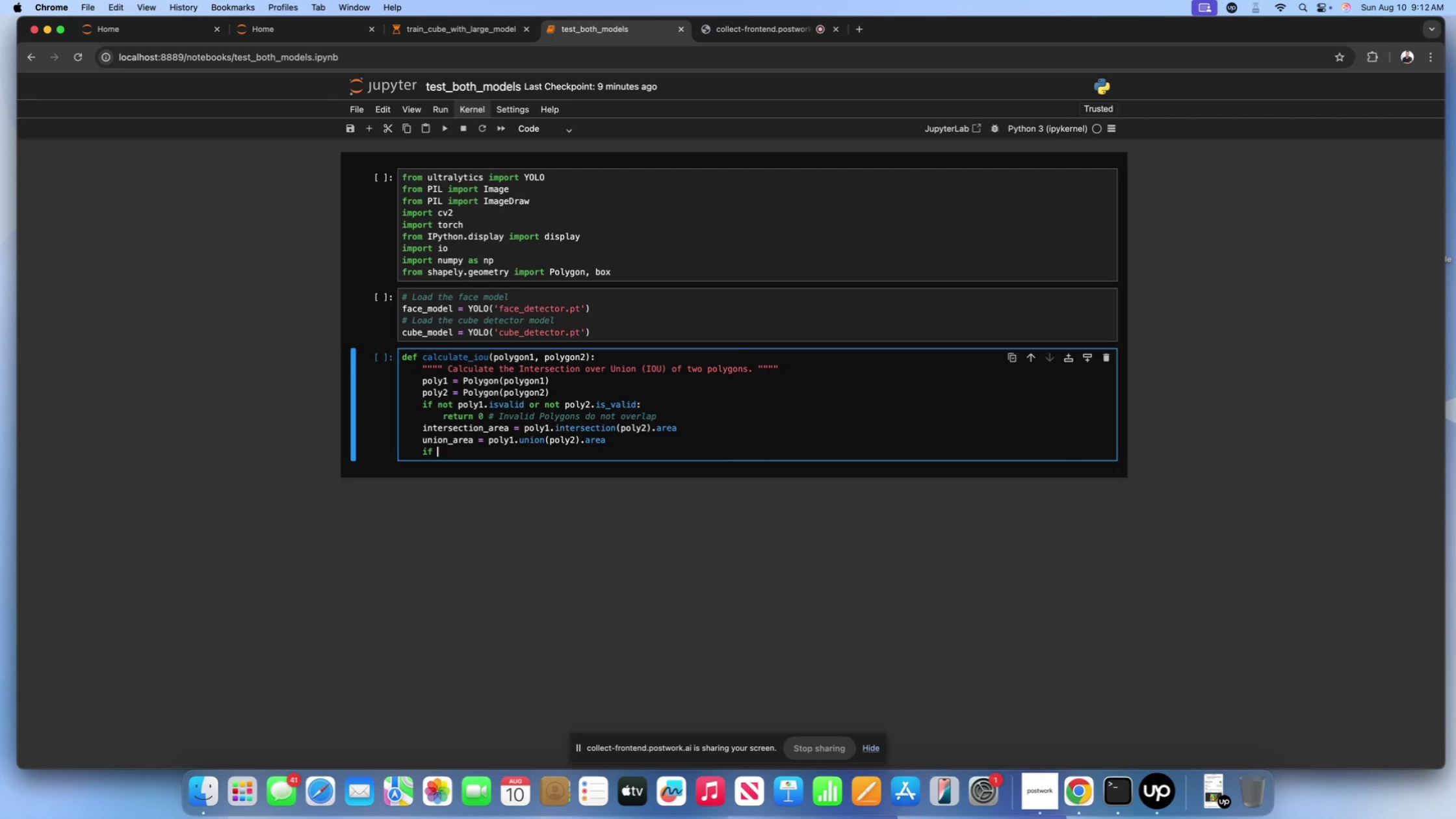 
type(uno)
key(Backspace)
type(ion_area == 0:)
 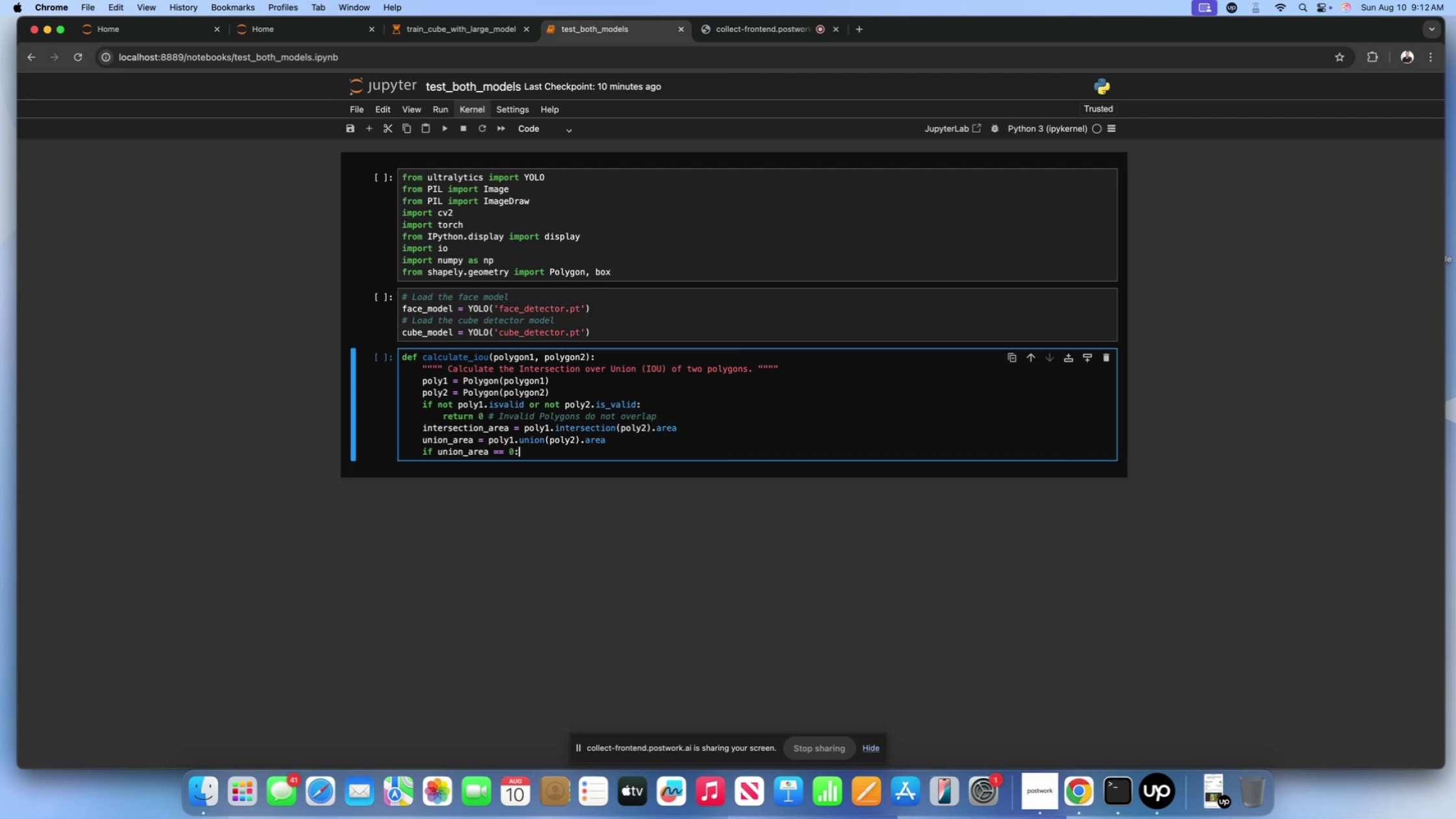 
key(Enter)
 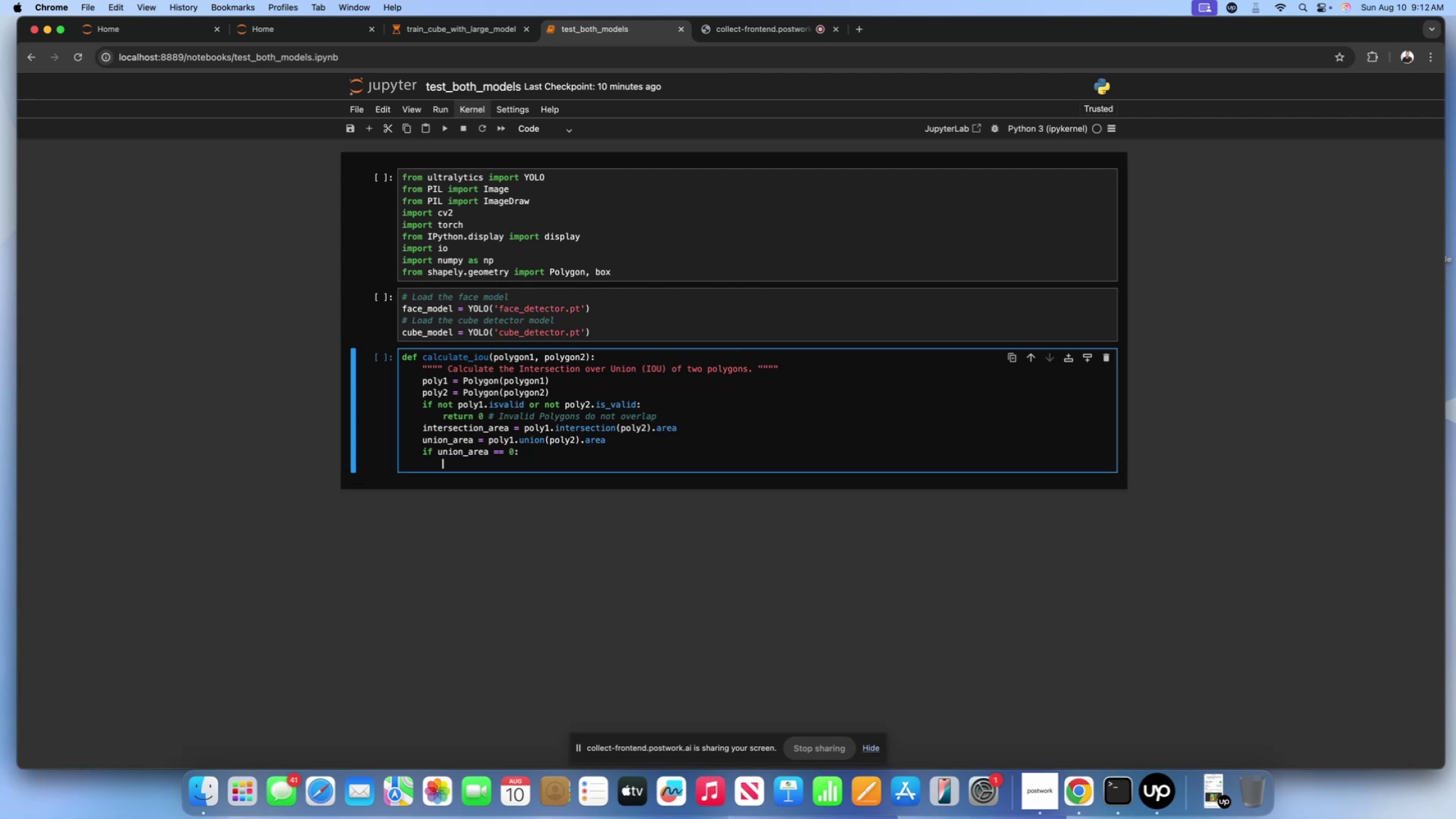 
type(return )
 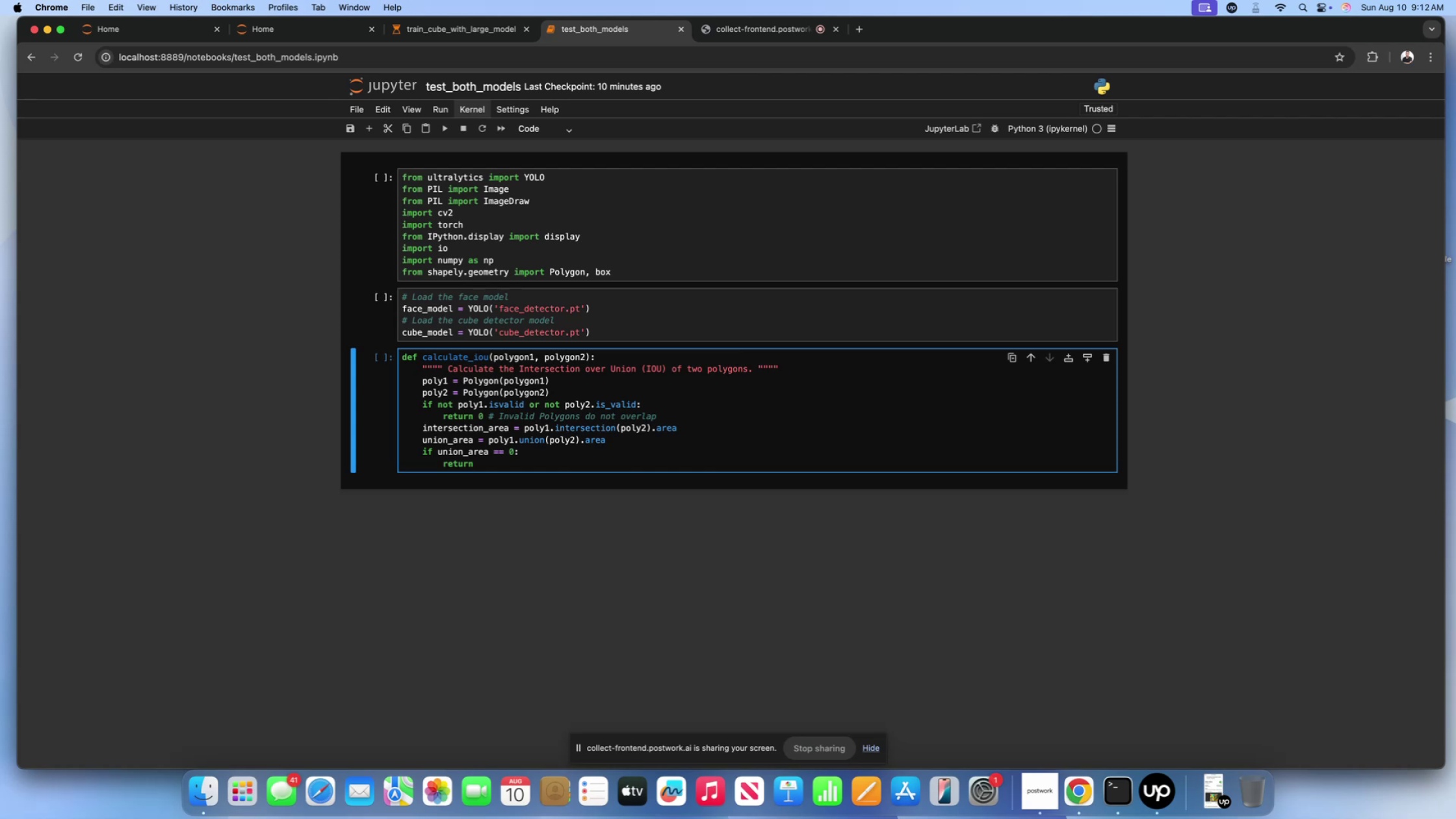 
type(0 # Avoid divisoo)
key(Backspace)
key(Backspace)
type(ion )
 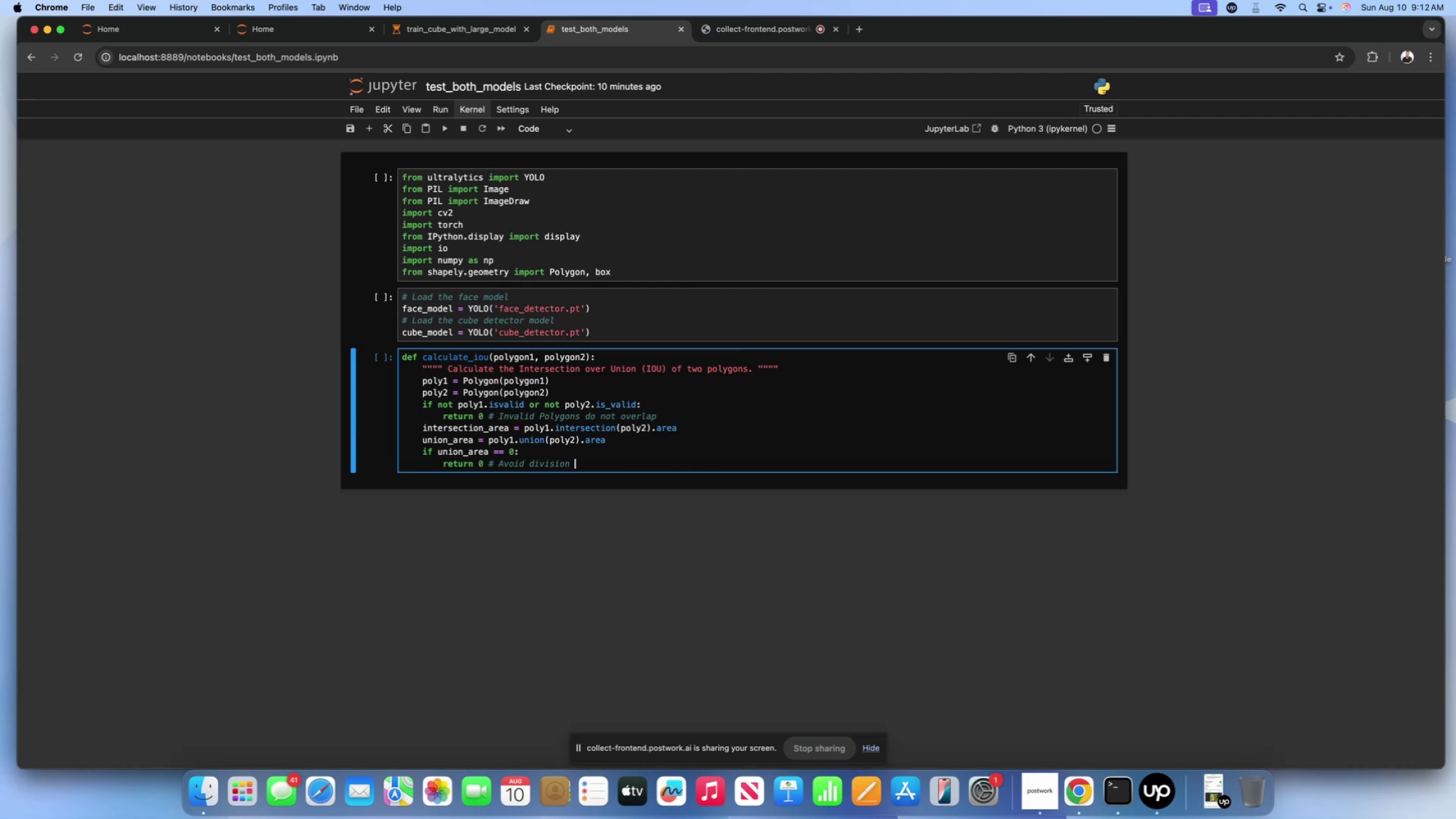 
type(by zero)
 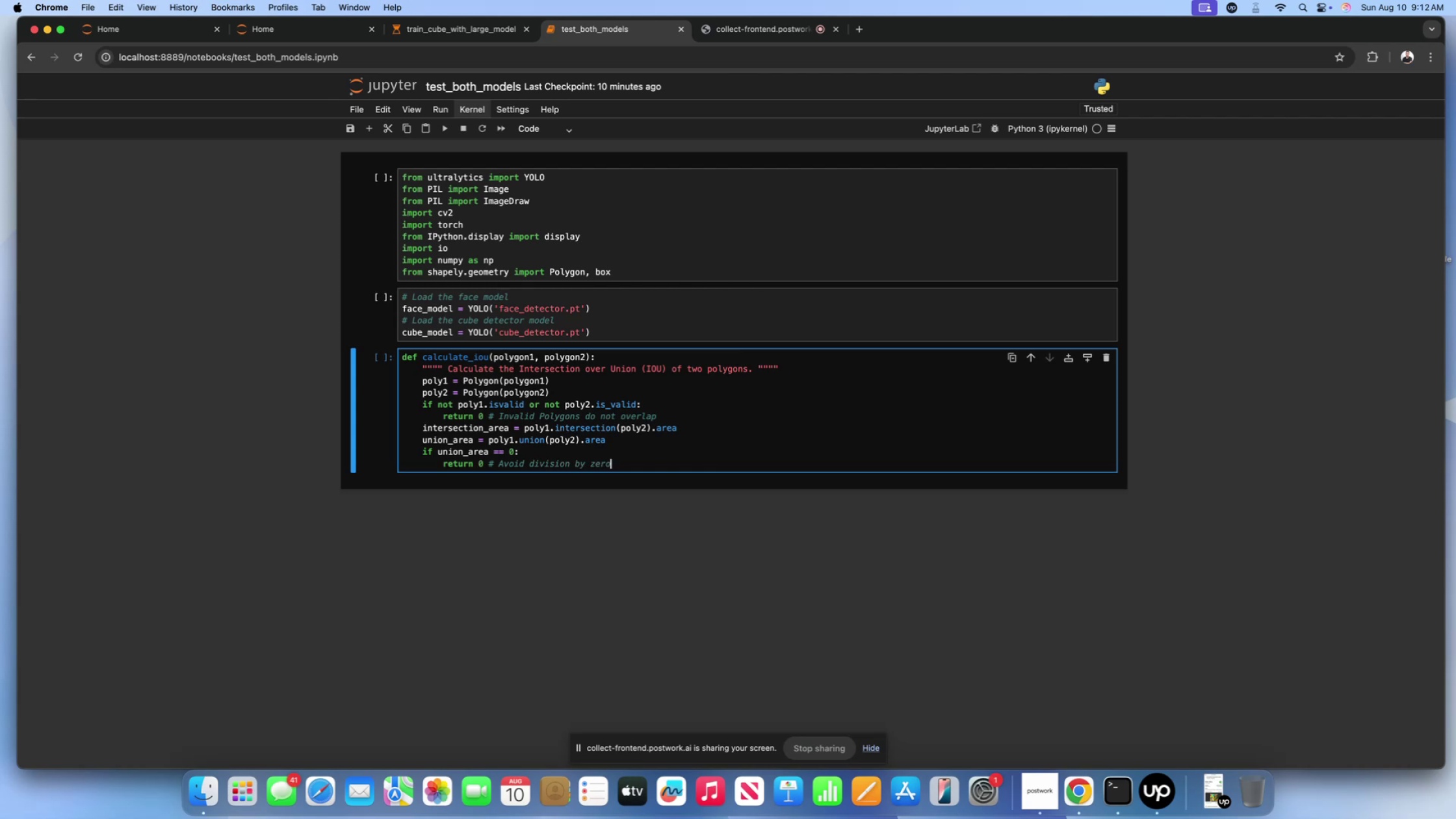 
key(Enter)
 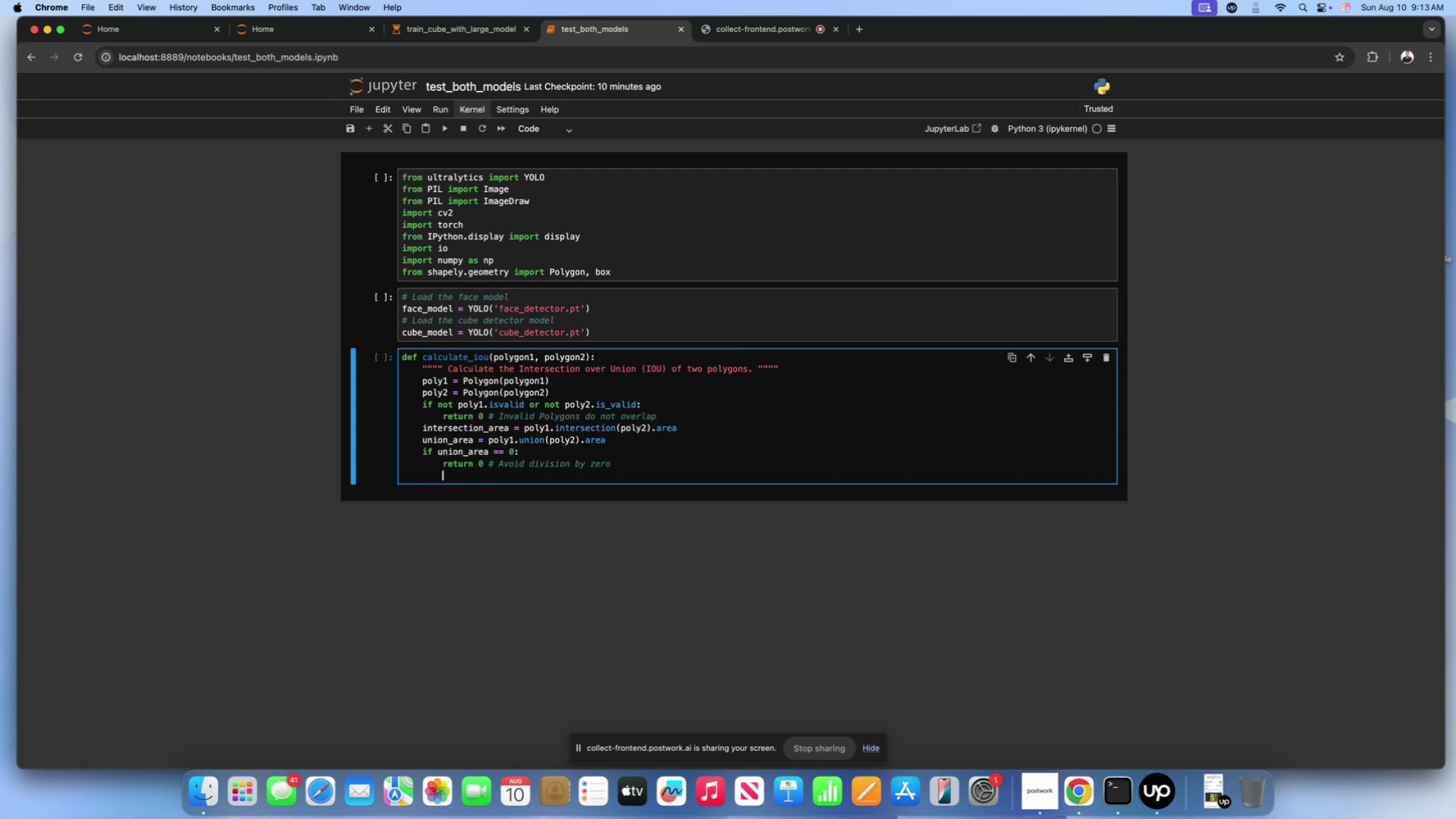 
key(Backspace)
type(rerun)
key(Backspace)
key(Backspace)
key(Backspace)
type(turn )
 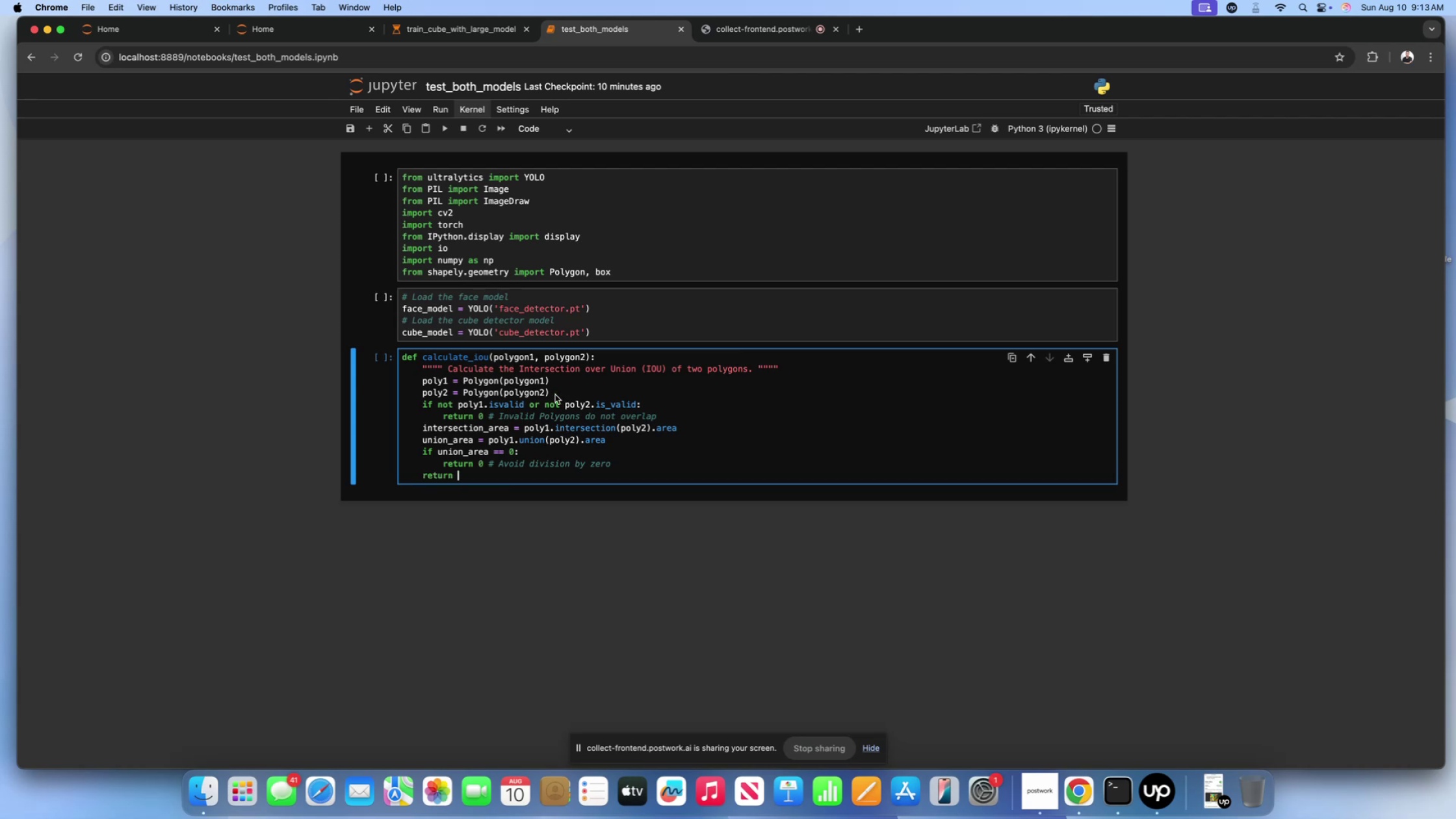 
left_click_drag(start_coordinate=[510, 428], to_coordinate=[422, 430])
 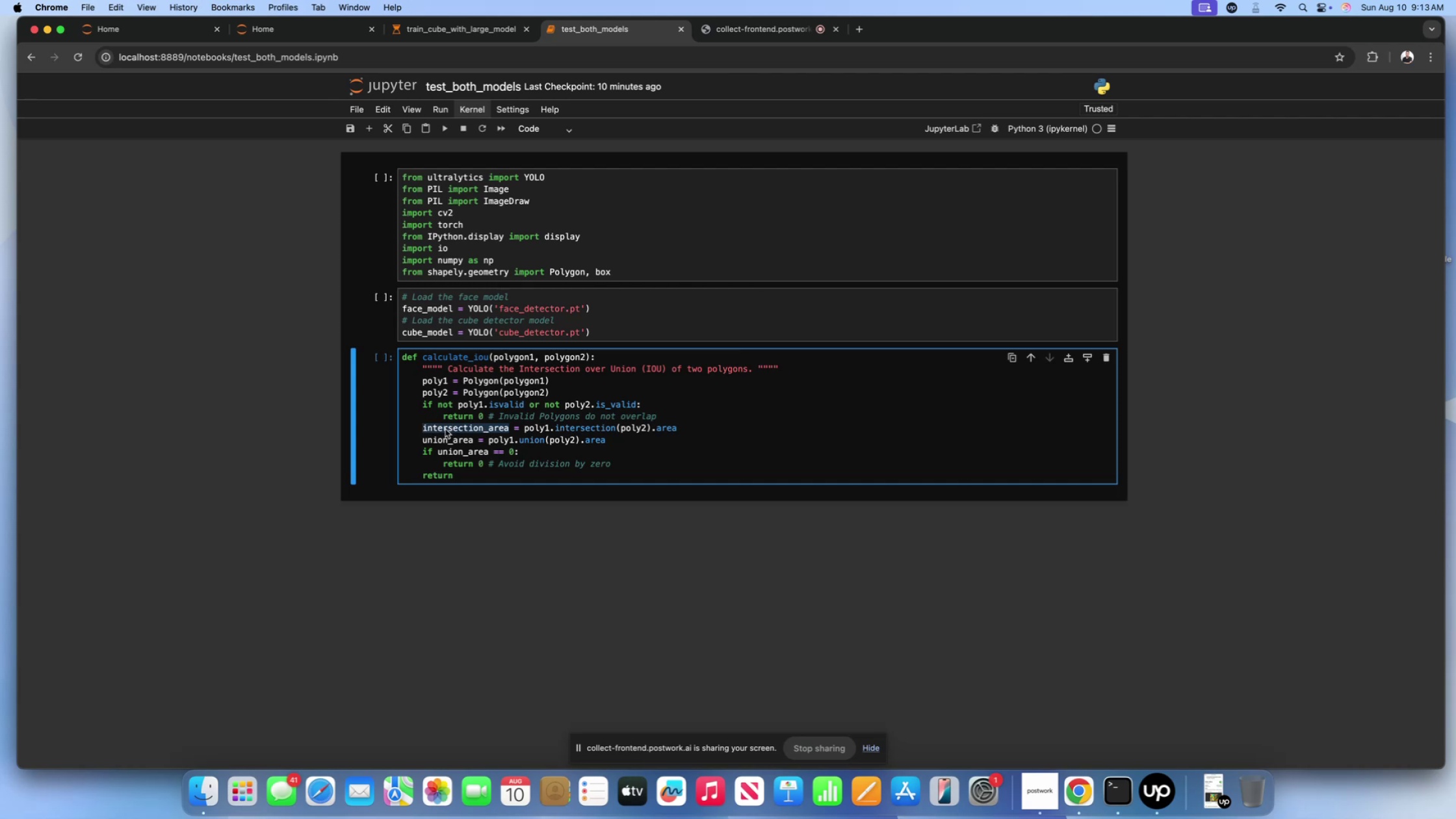 
key(Meta+CommandLeft)
 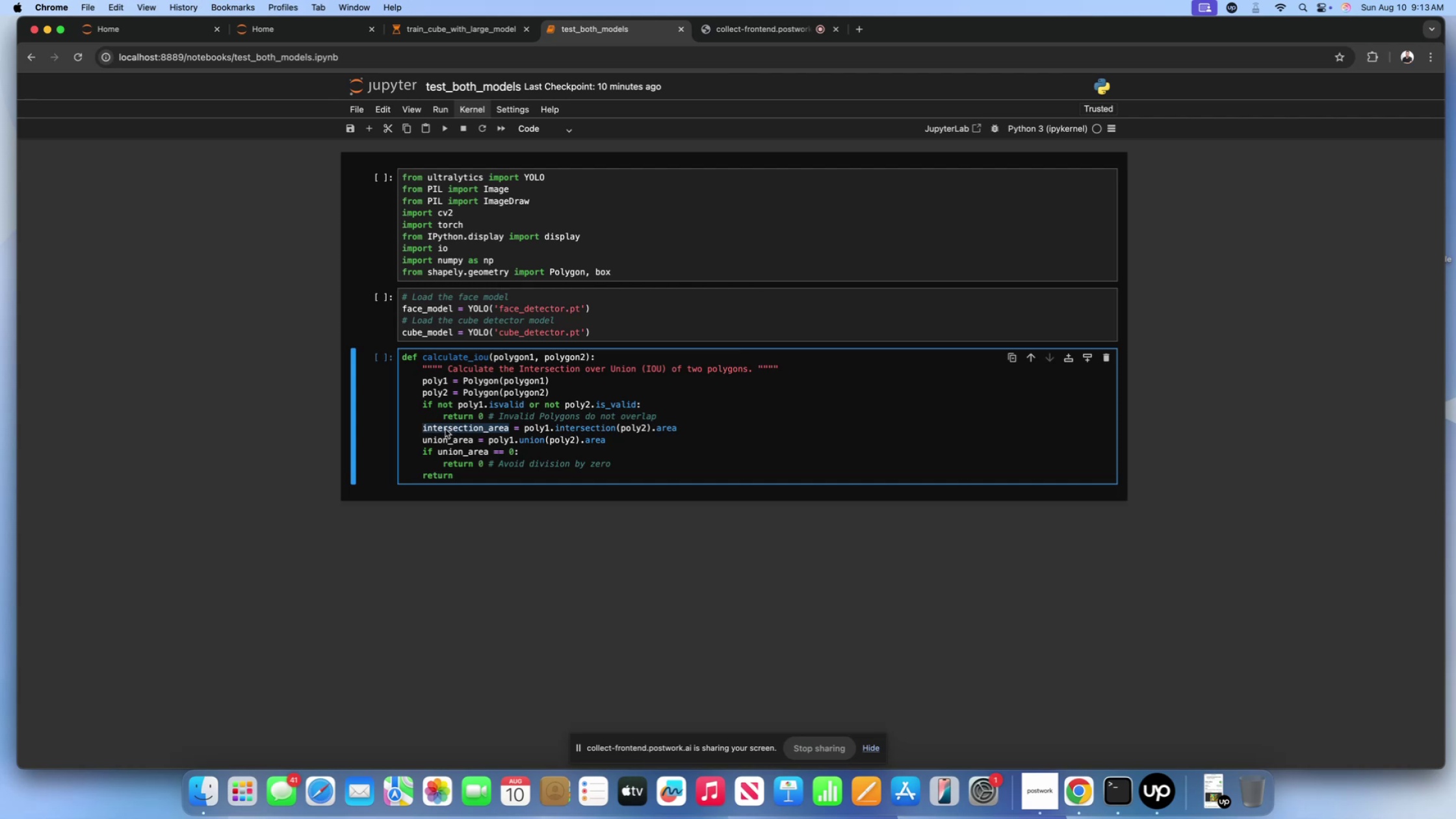 
key(Meta+C)
 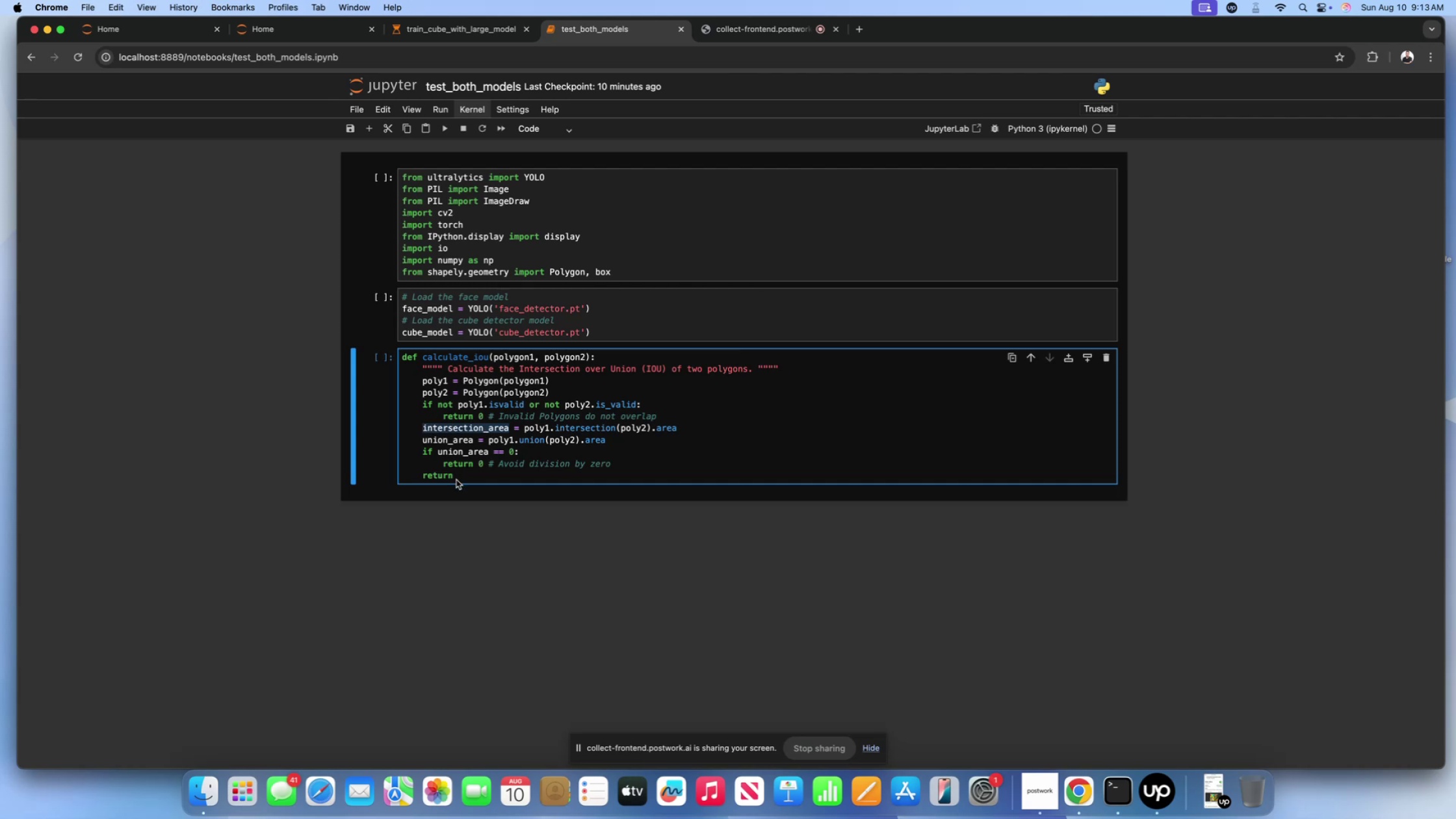 
left_click([474, 476])
 